 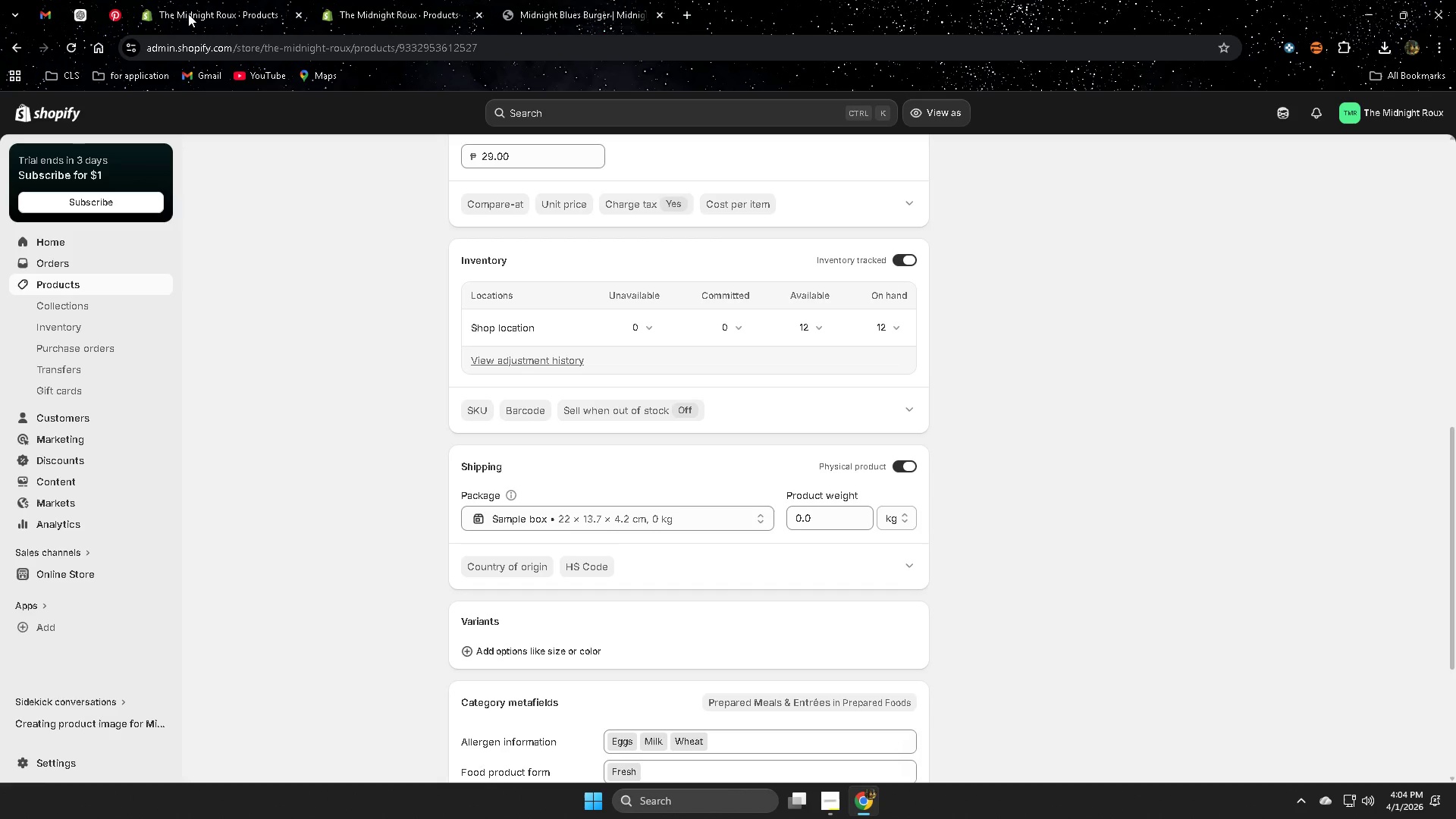 
left_click([438, 8])
 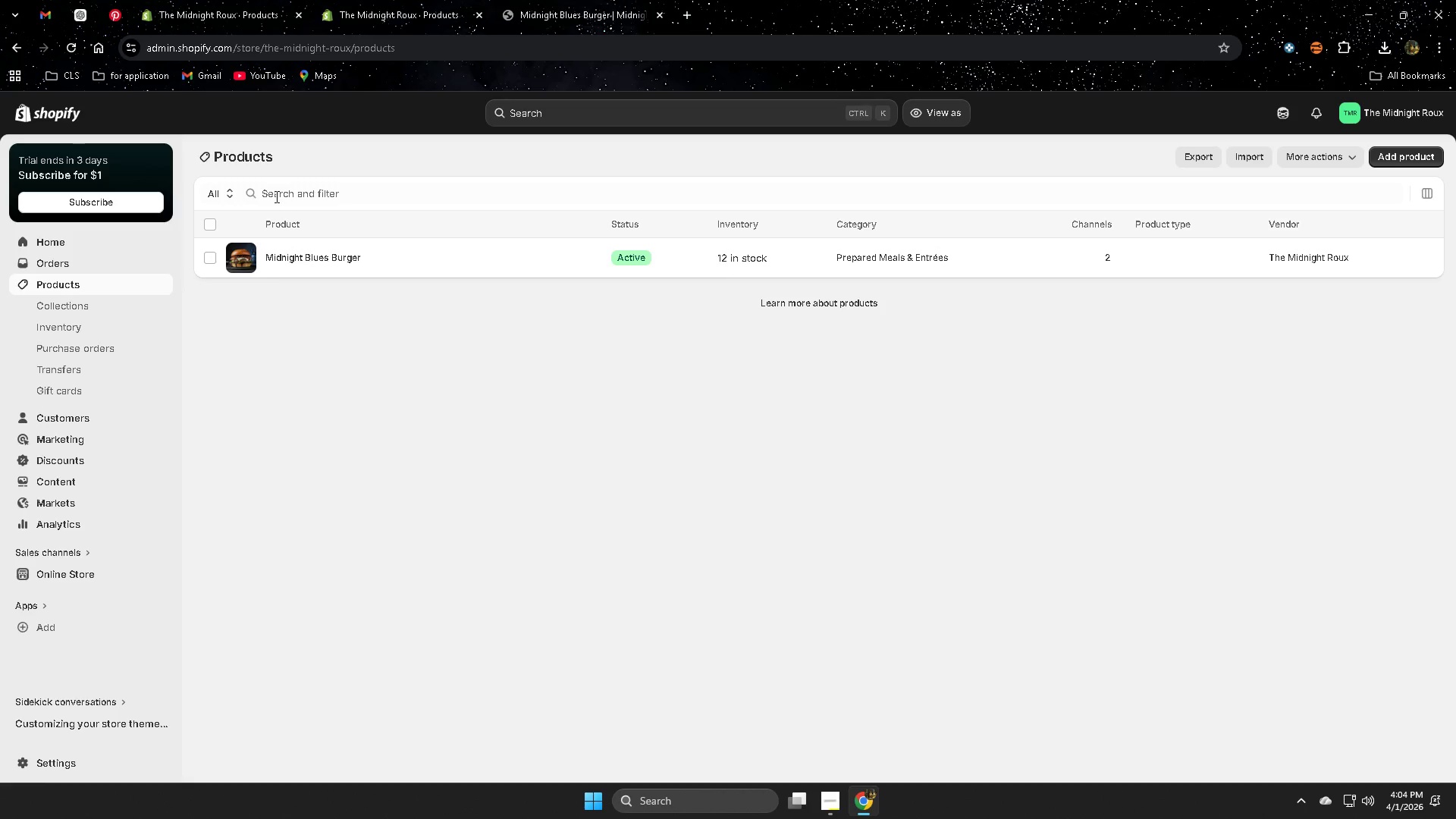 
left_click([61, 246])
 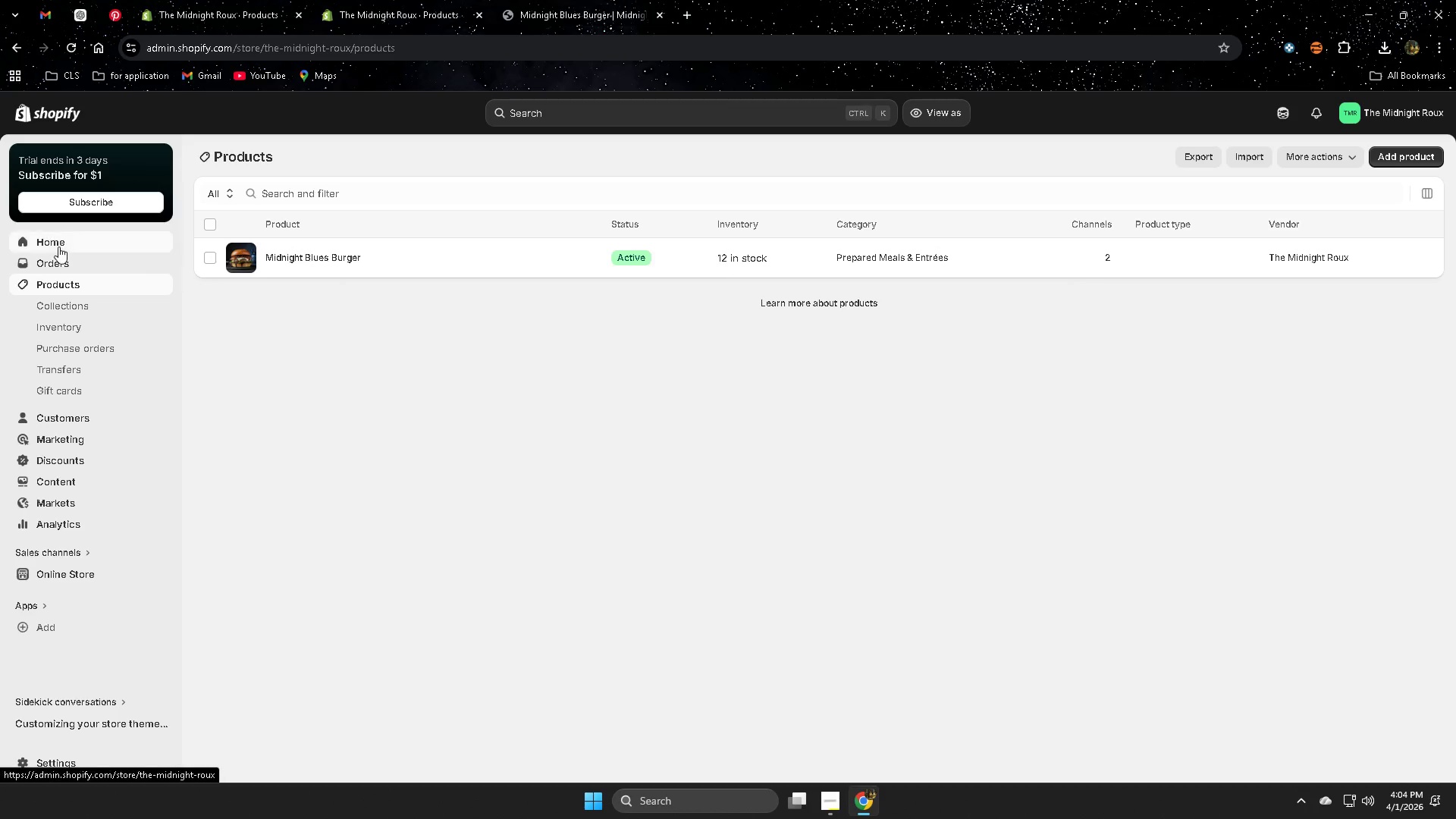 
mouse_move([17, 258])
 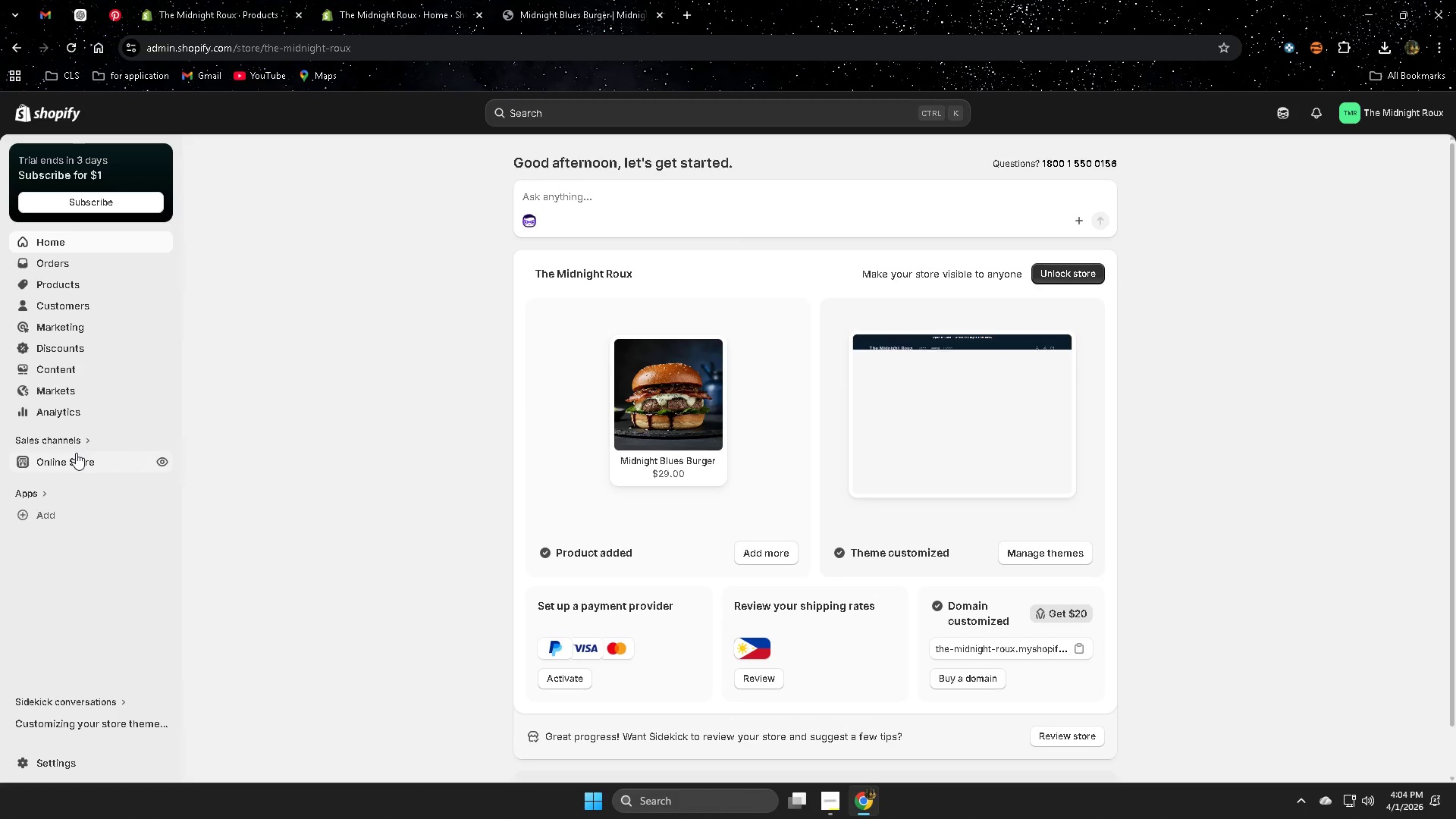 
mouse_move([85, 469])
 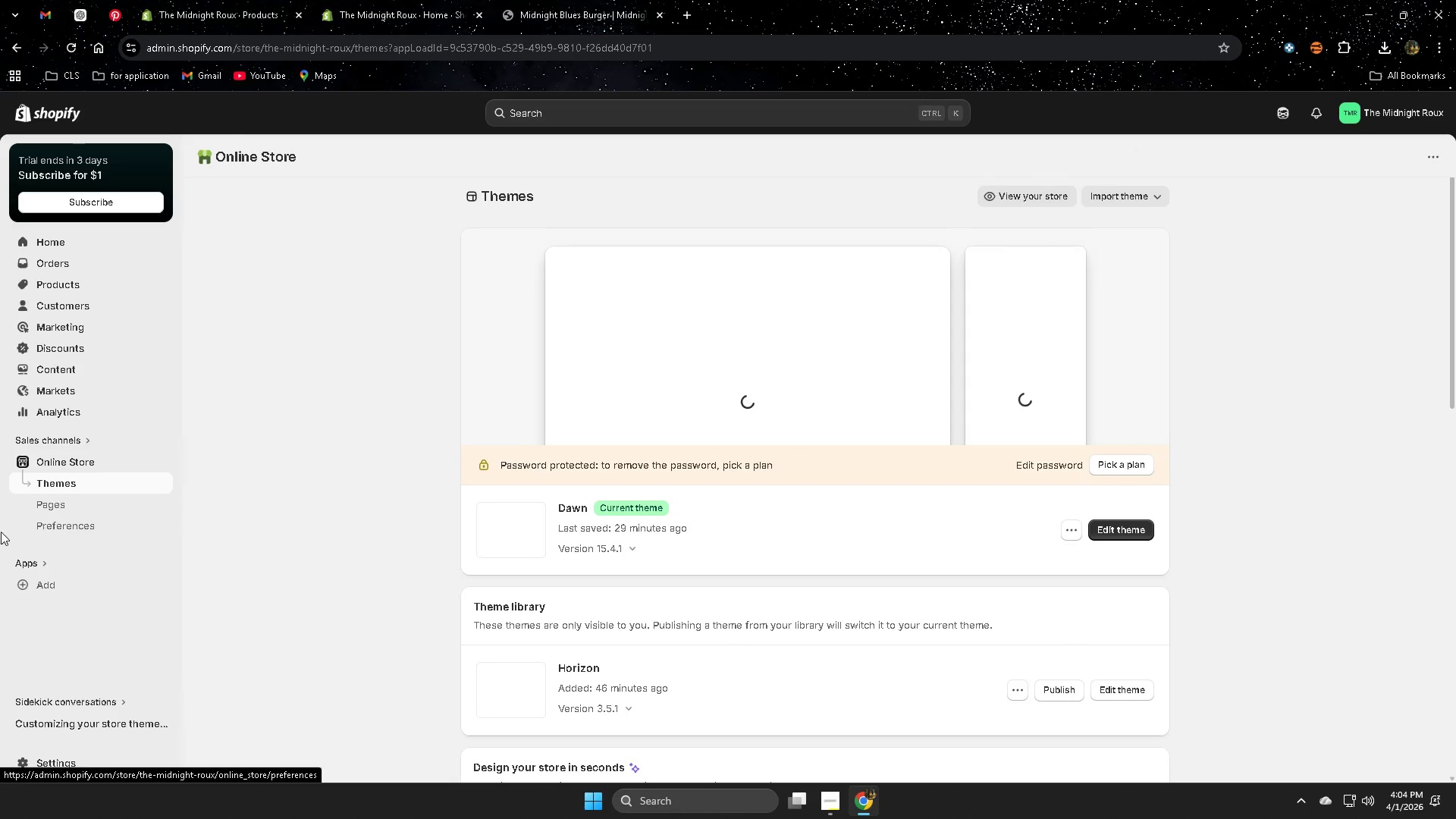 
left_click([1018, 196])
 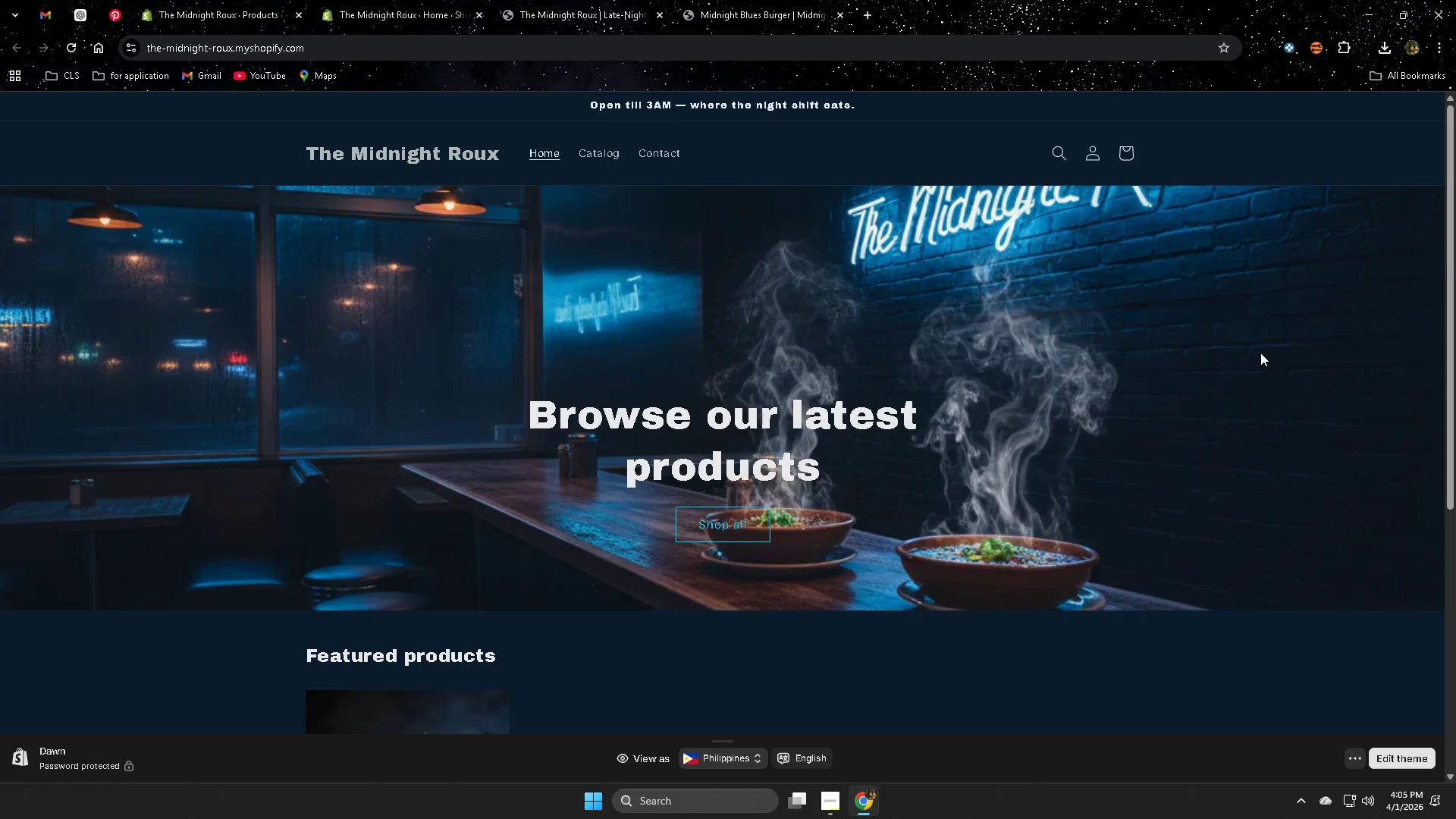 
wait(14.31)
 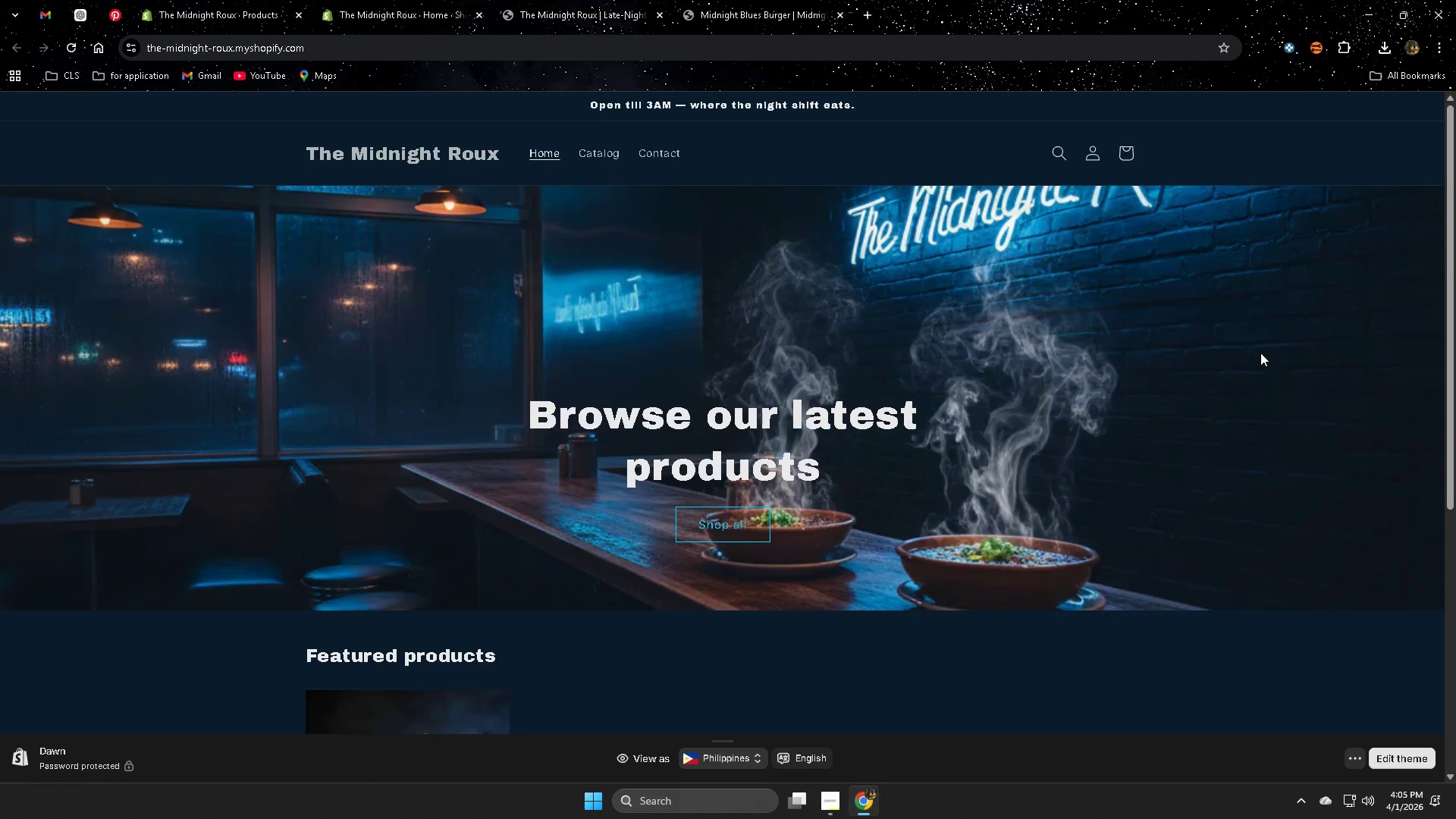 
scroll: coordinate [1259, 357], scroll_direction: down, amount: 6.0
 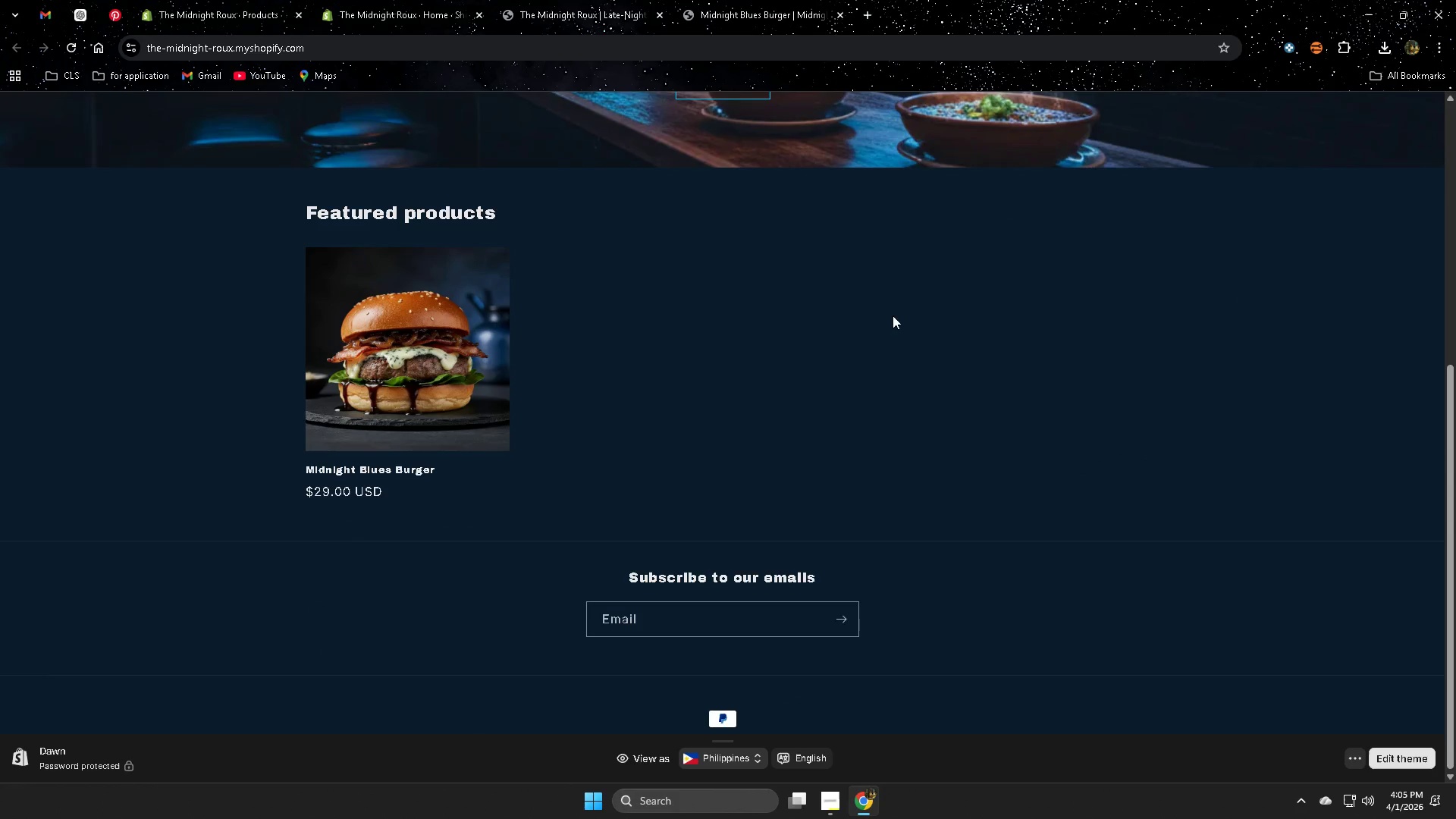 
left_click([451, 289])
 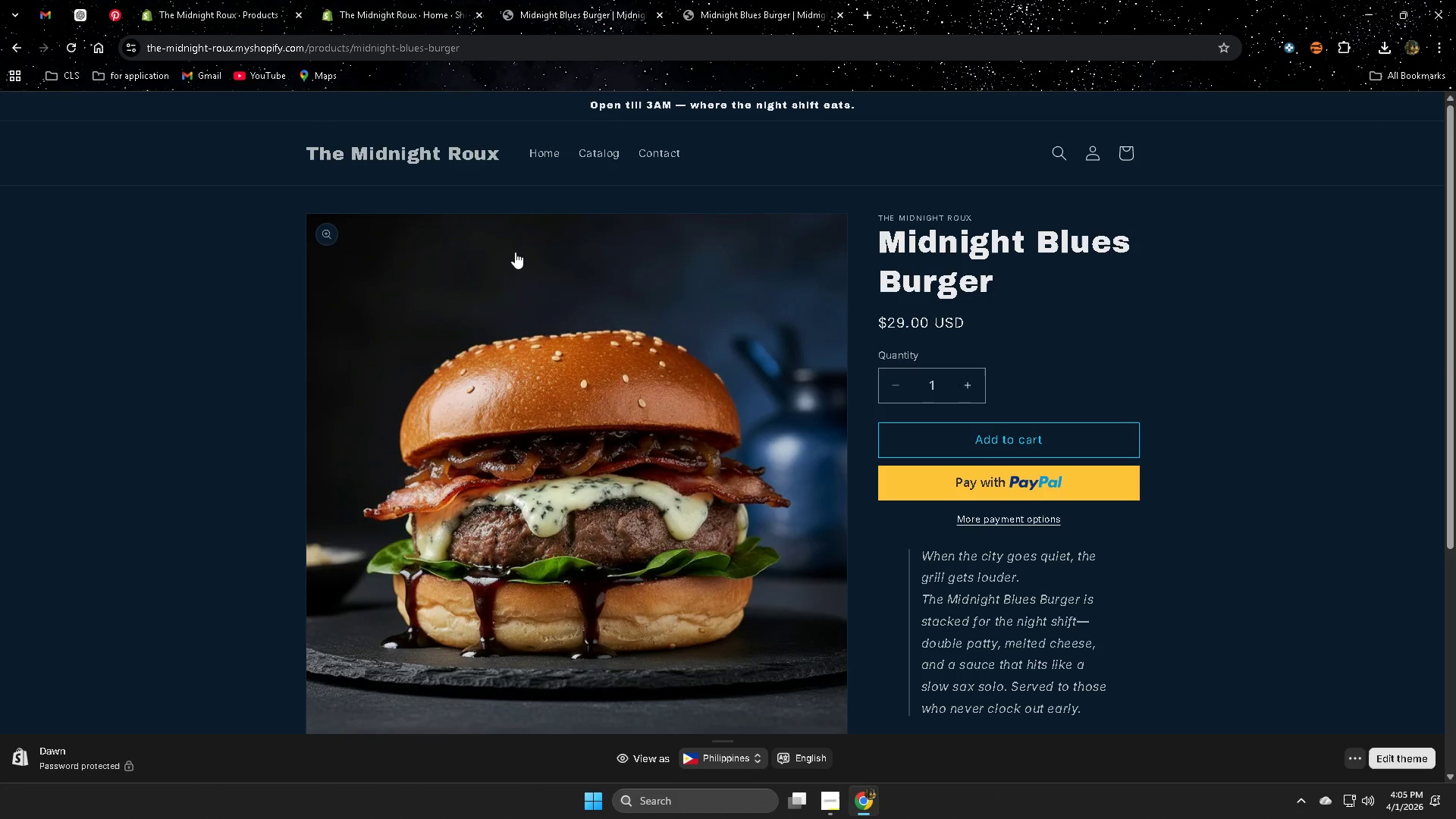 
wait(8.17)
 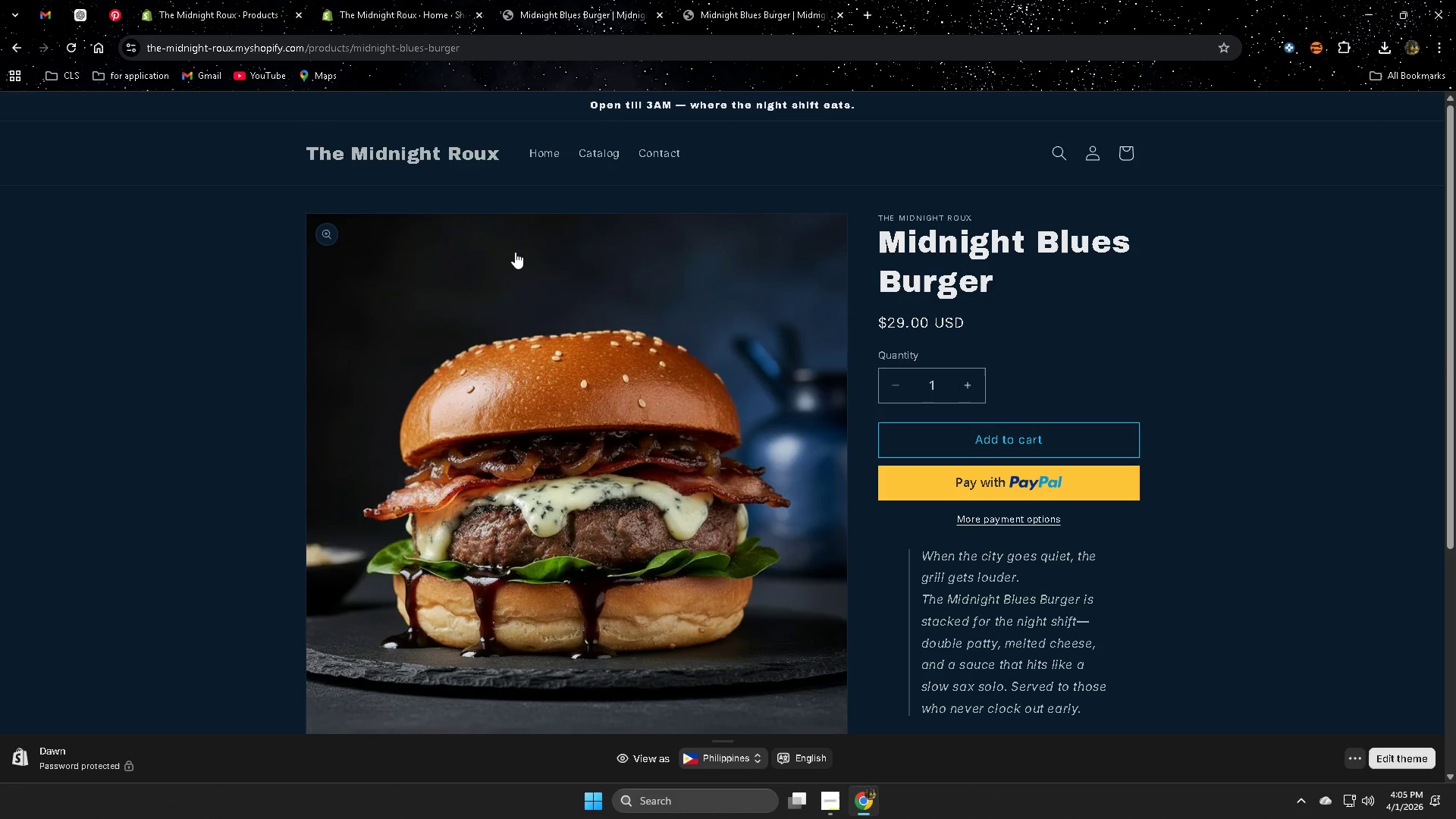 
scroll: coordinate [1181, 390], scroll_direction: down, amount: 6.0
 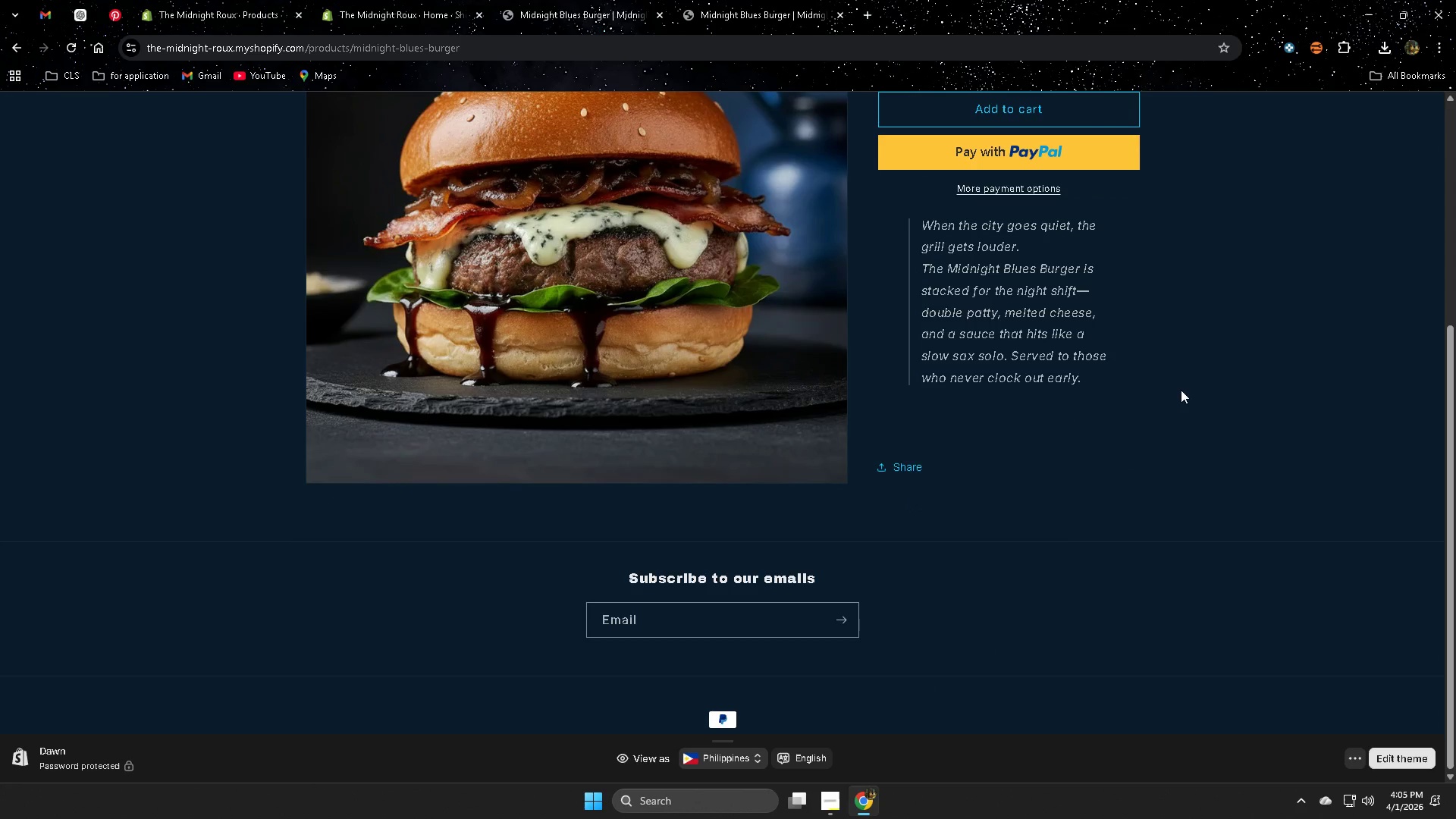 
scroll: coordinate [1181, 390], scroll_direction: up, amount: 5.0
 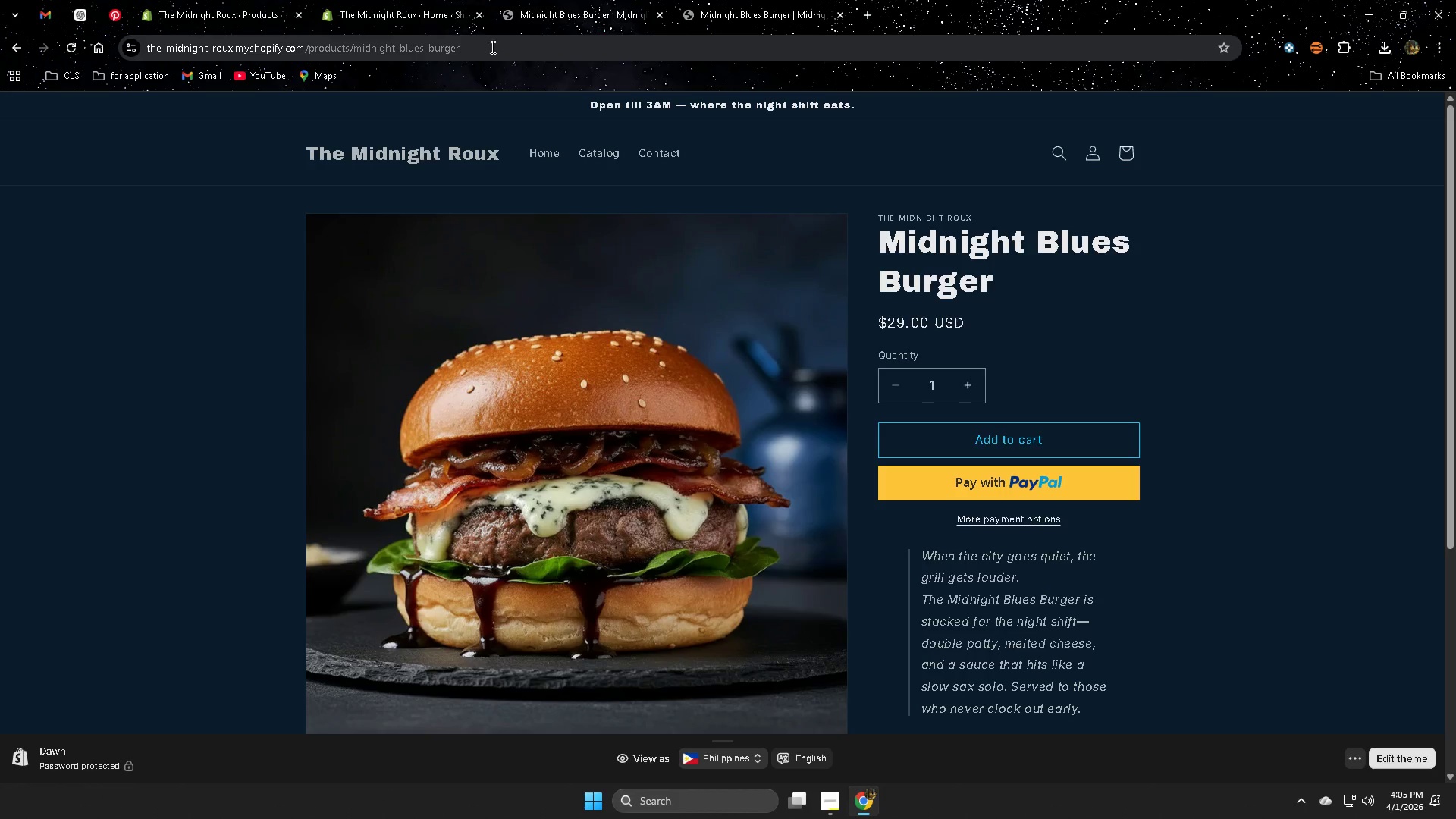 
left_click([657, 11])
 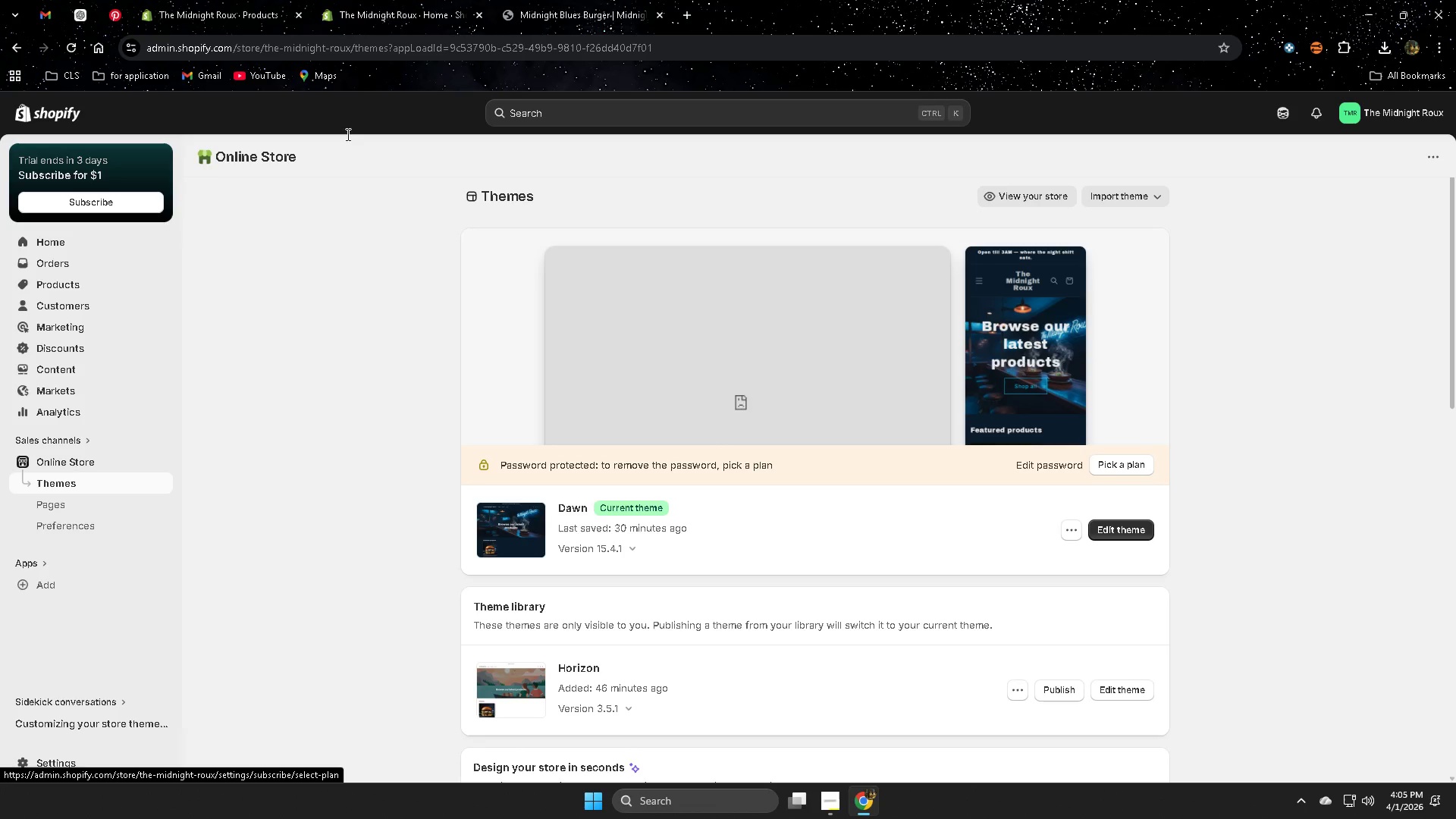 
left_click([609, 9])
 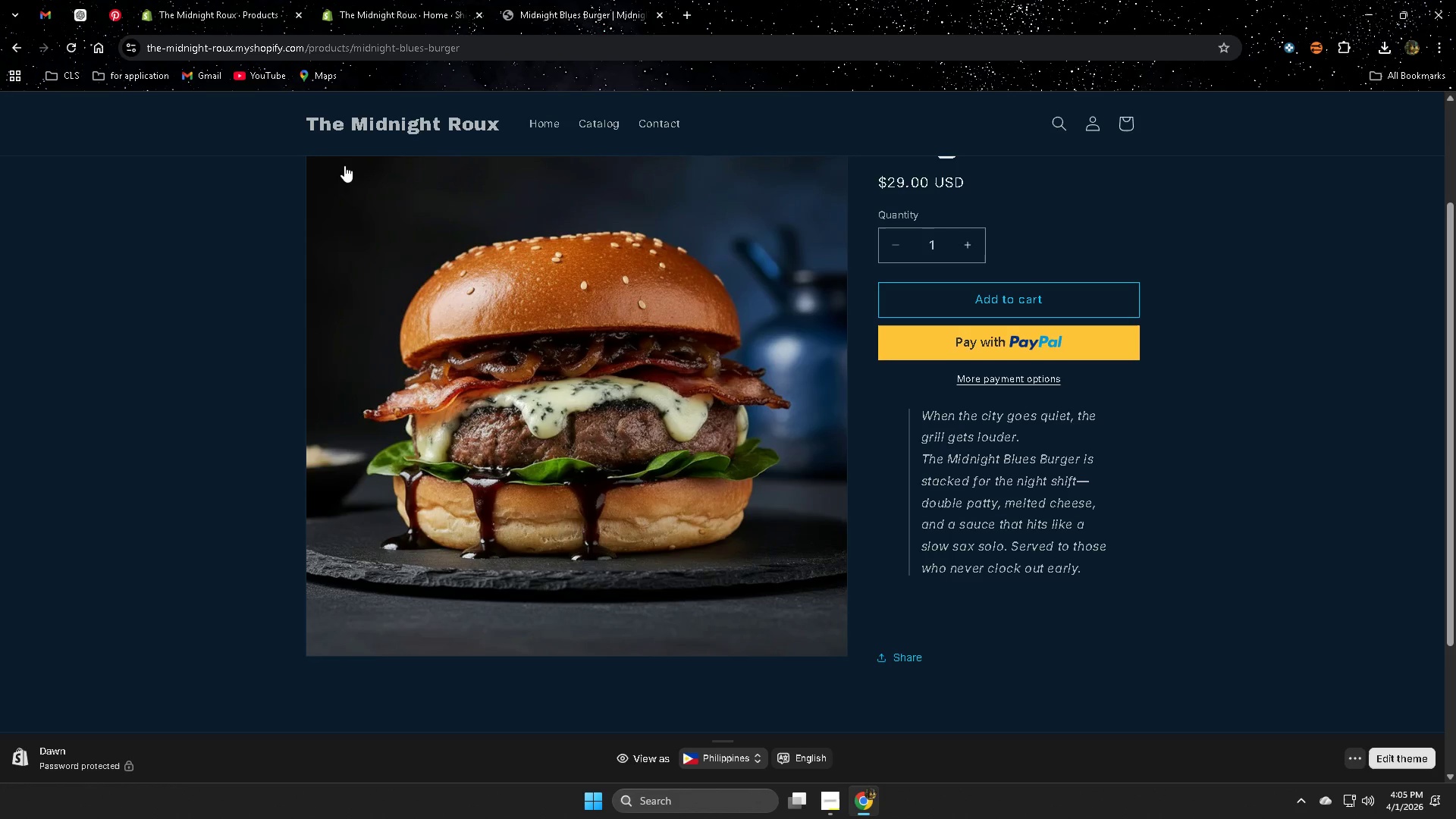 
wait(33.58)
 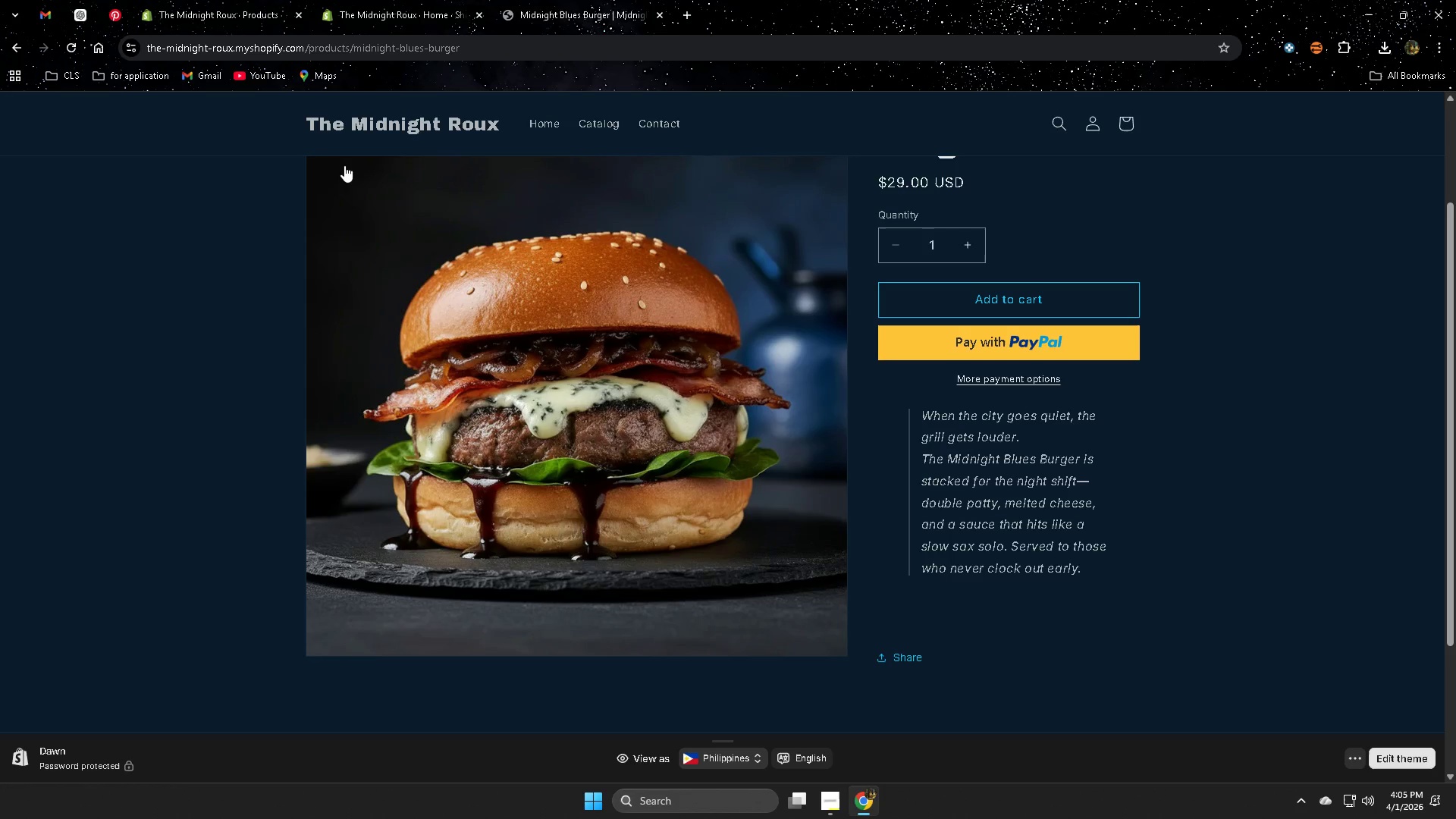 
scroll: coordinate [1116, 601], scroll_direction: down, amount: 5.0
 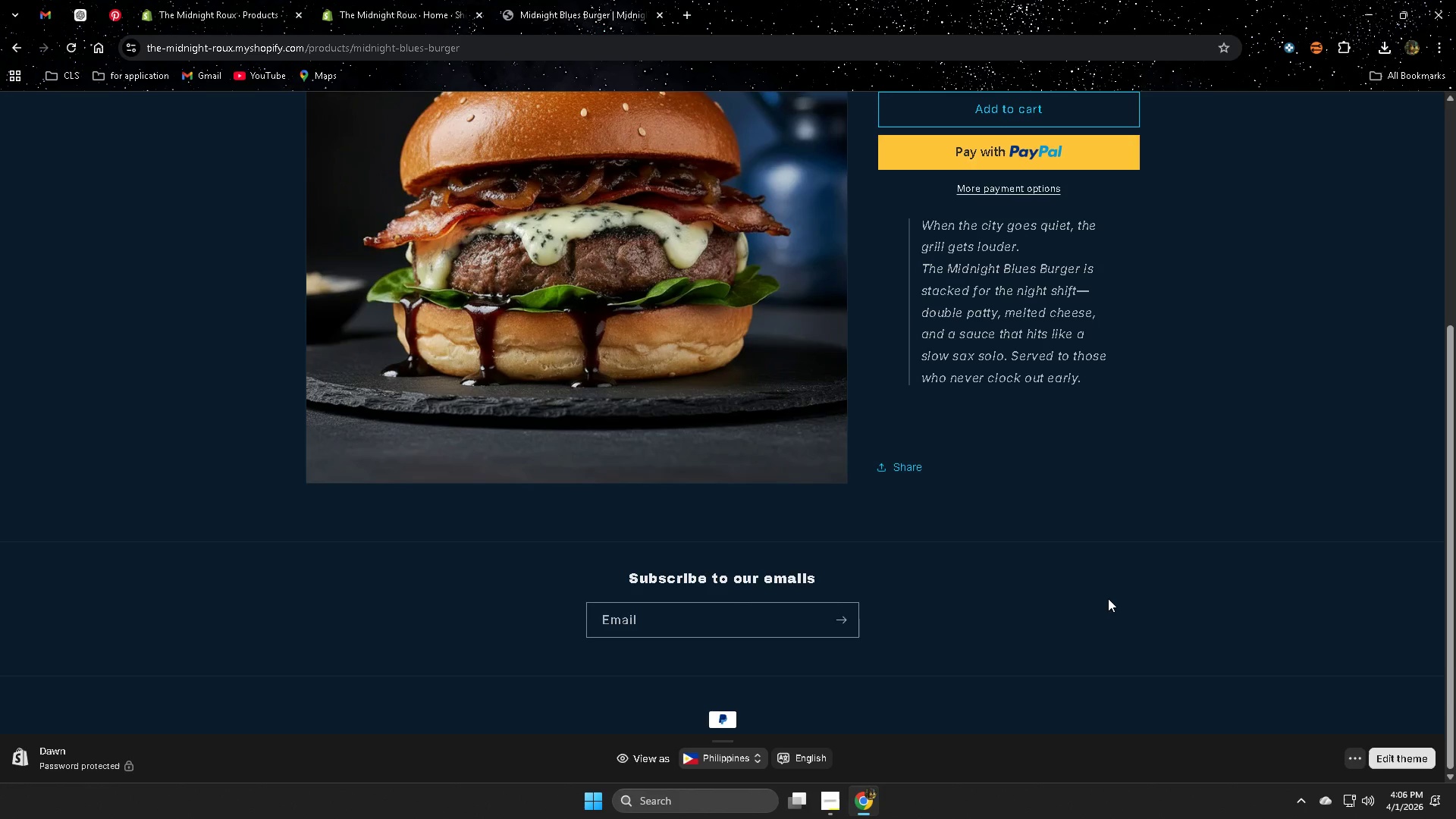 
scroll: coordinate [1053, 560], scroll_direction: up, amount: 3.0
 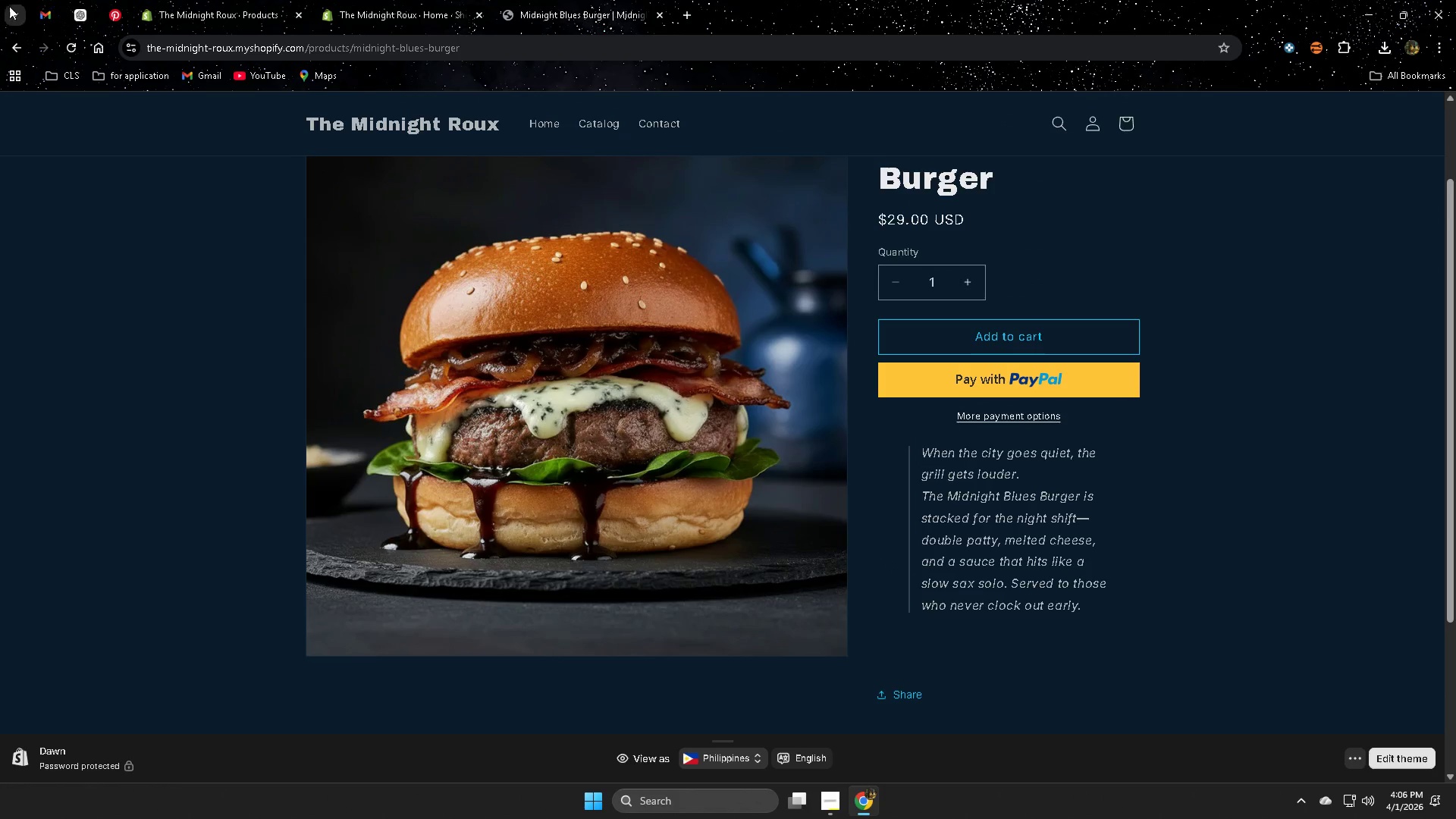 
left_click([206, 0])
 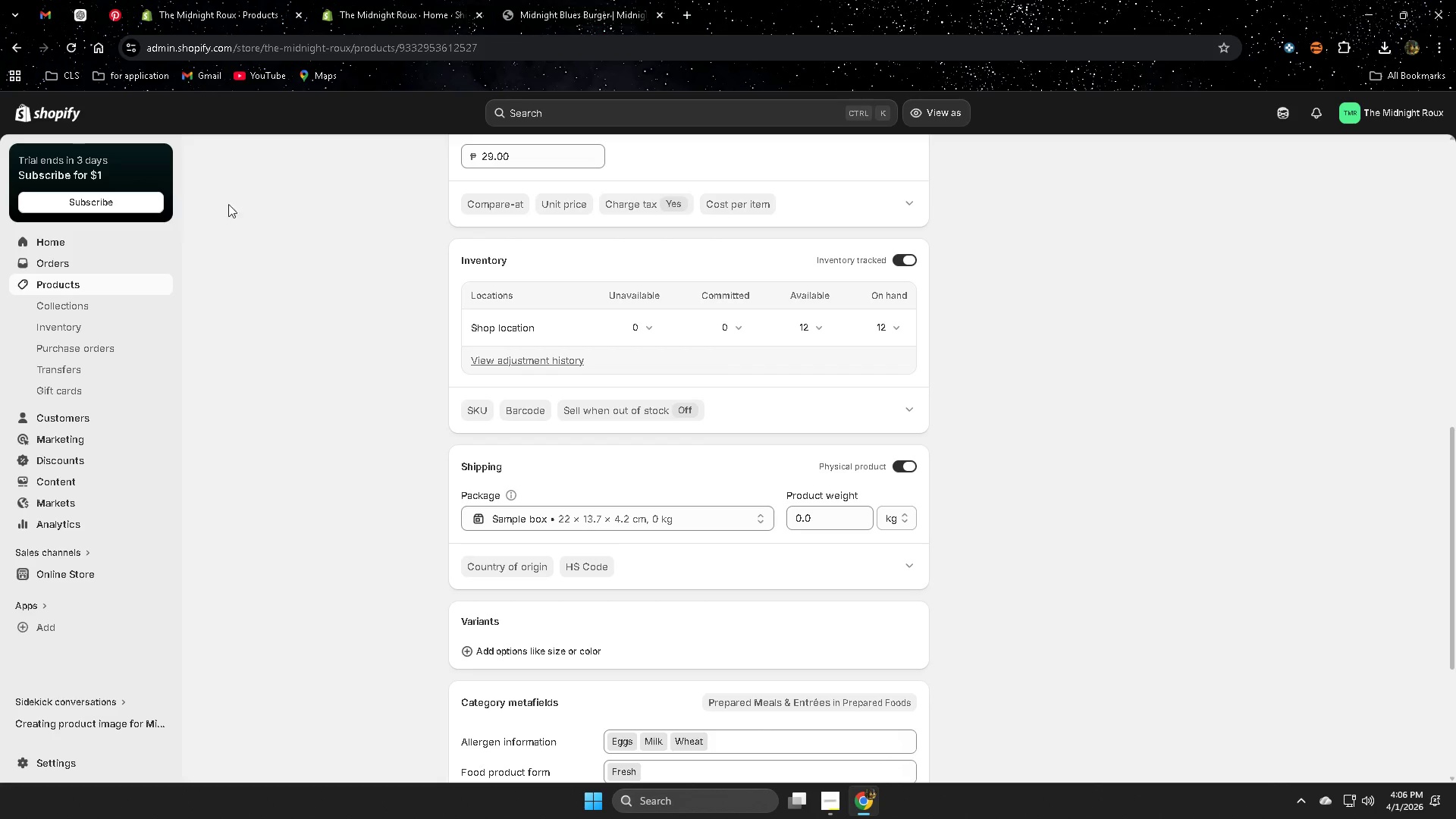 
scroll: coordinate [287, 419], scroll_direction: up, amount: 4.0
 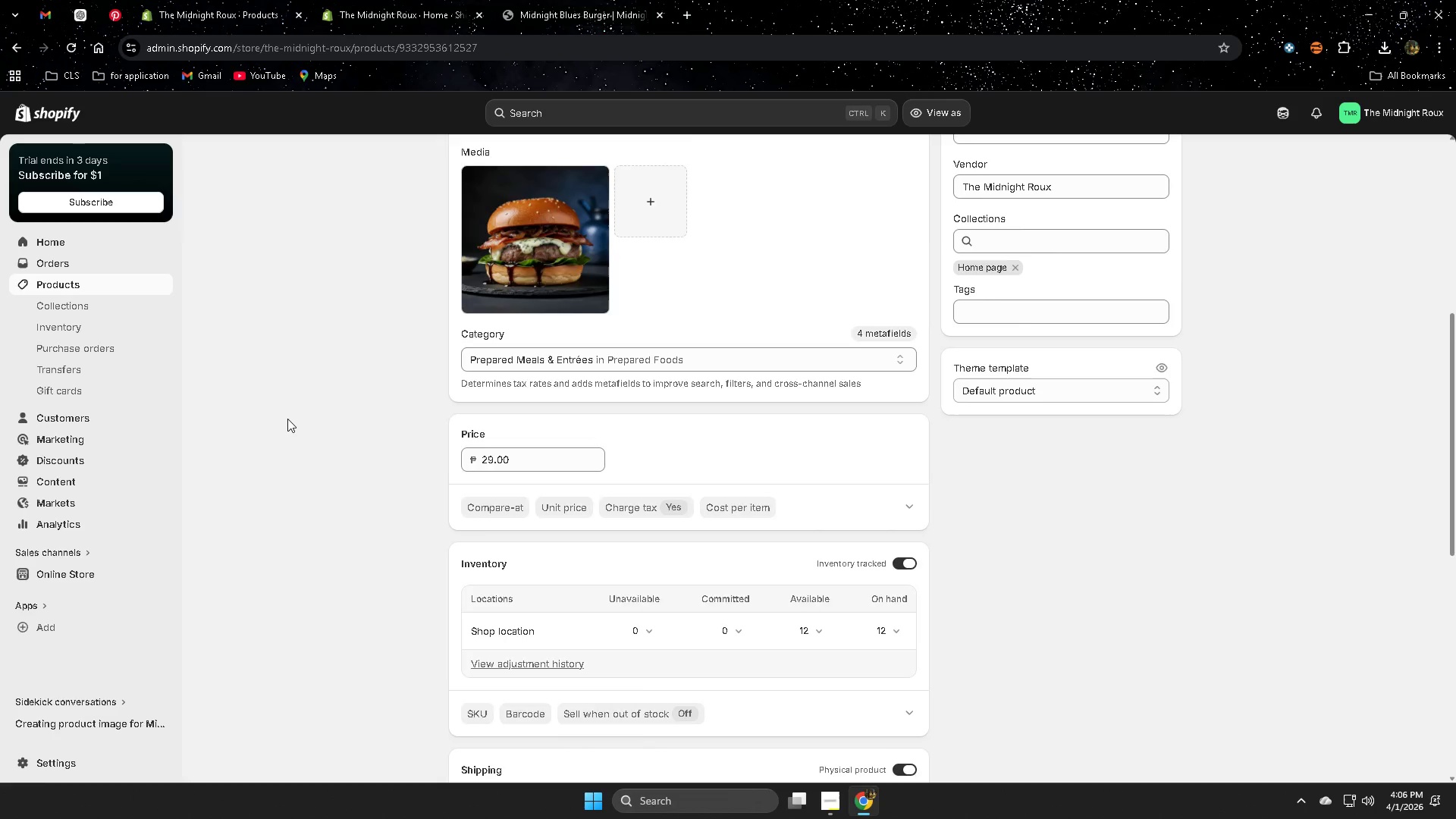 
scroll: coordinate [287, 419], scroll_direction: down, amount: 3.0
 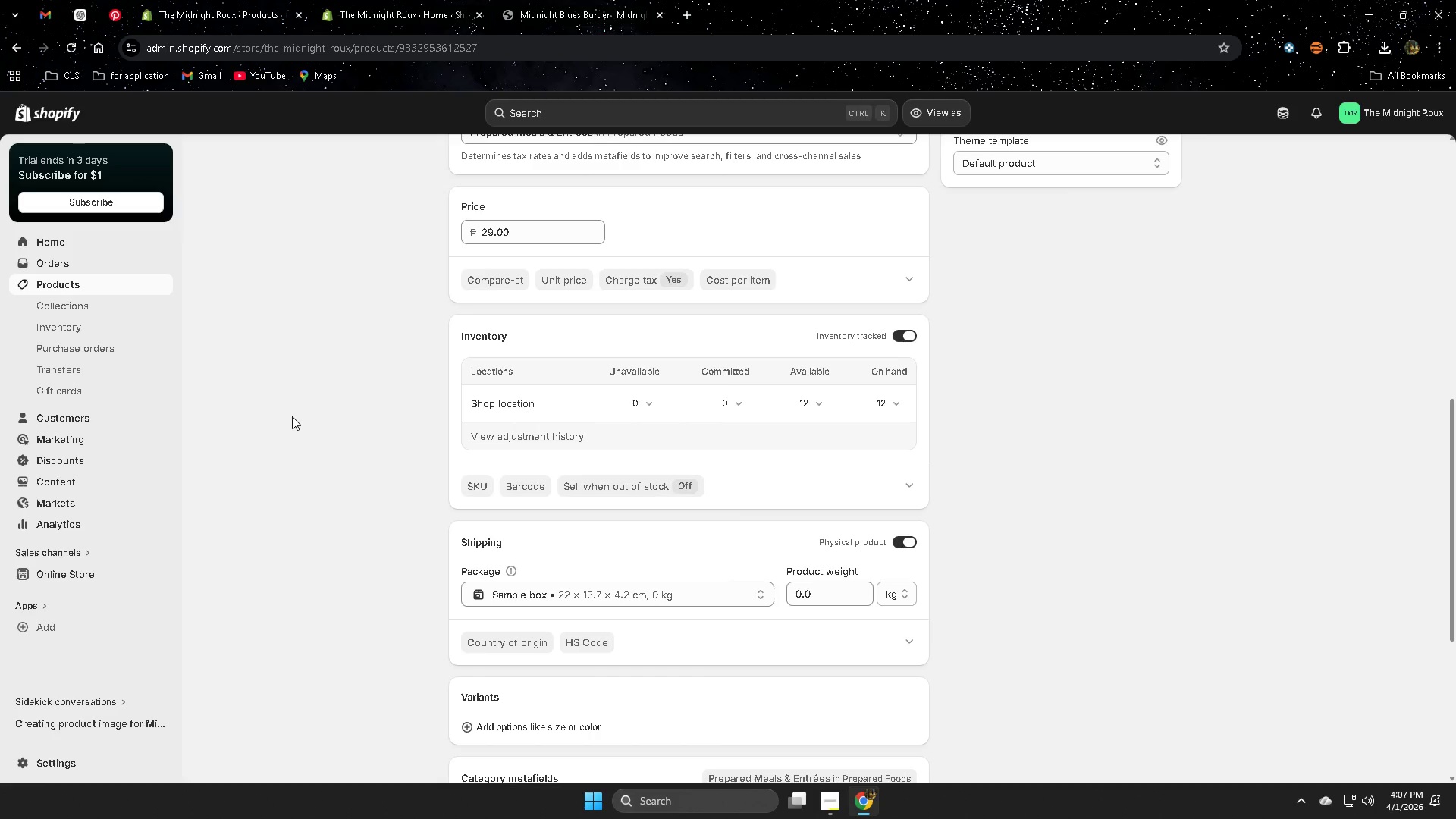 
wait(53.59)
 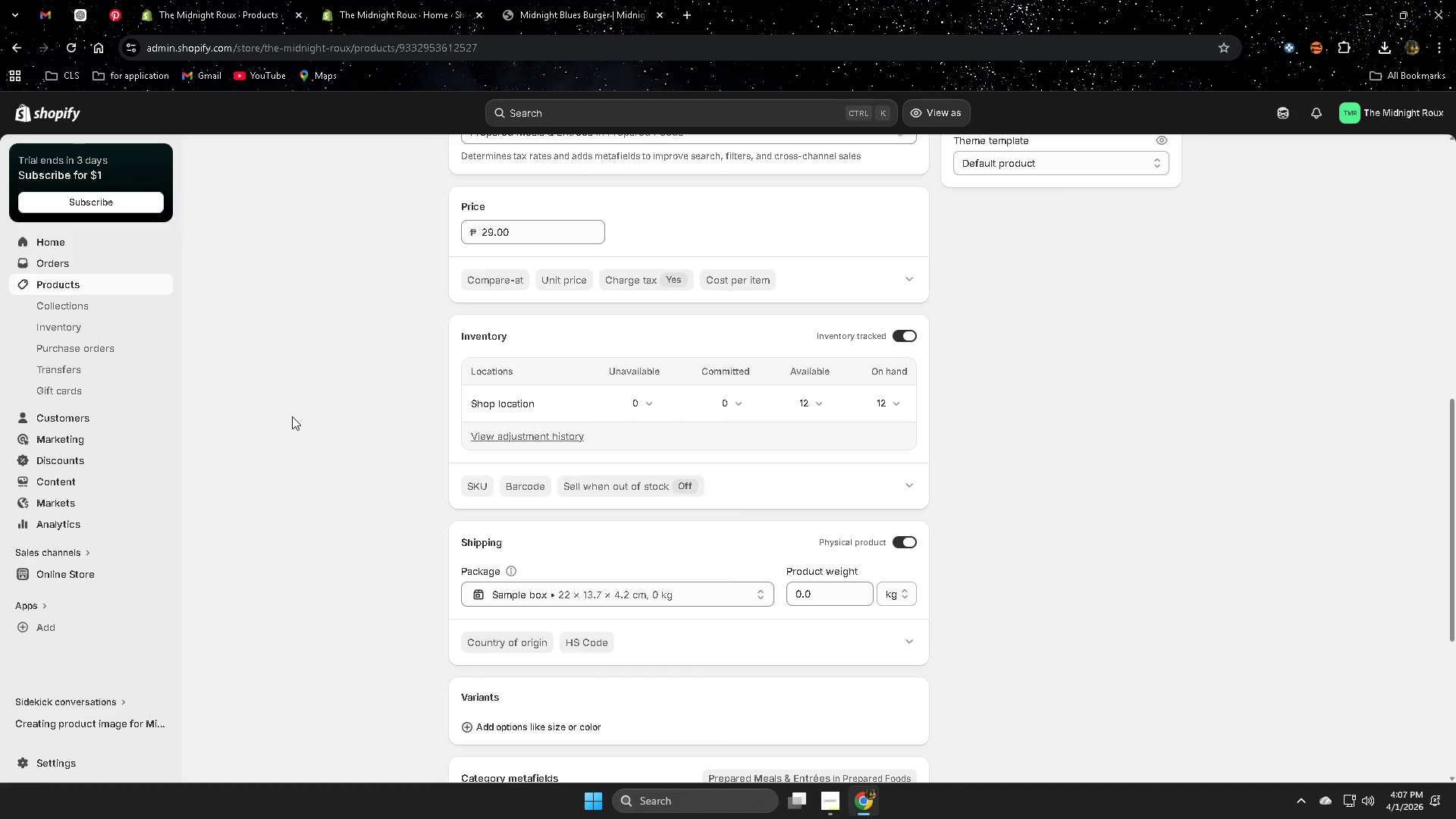 
left_click([589, 2])
 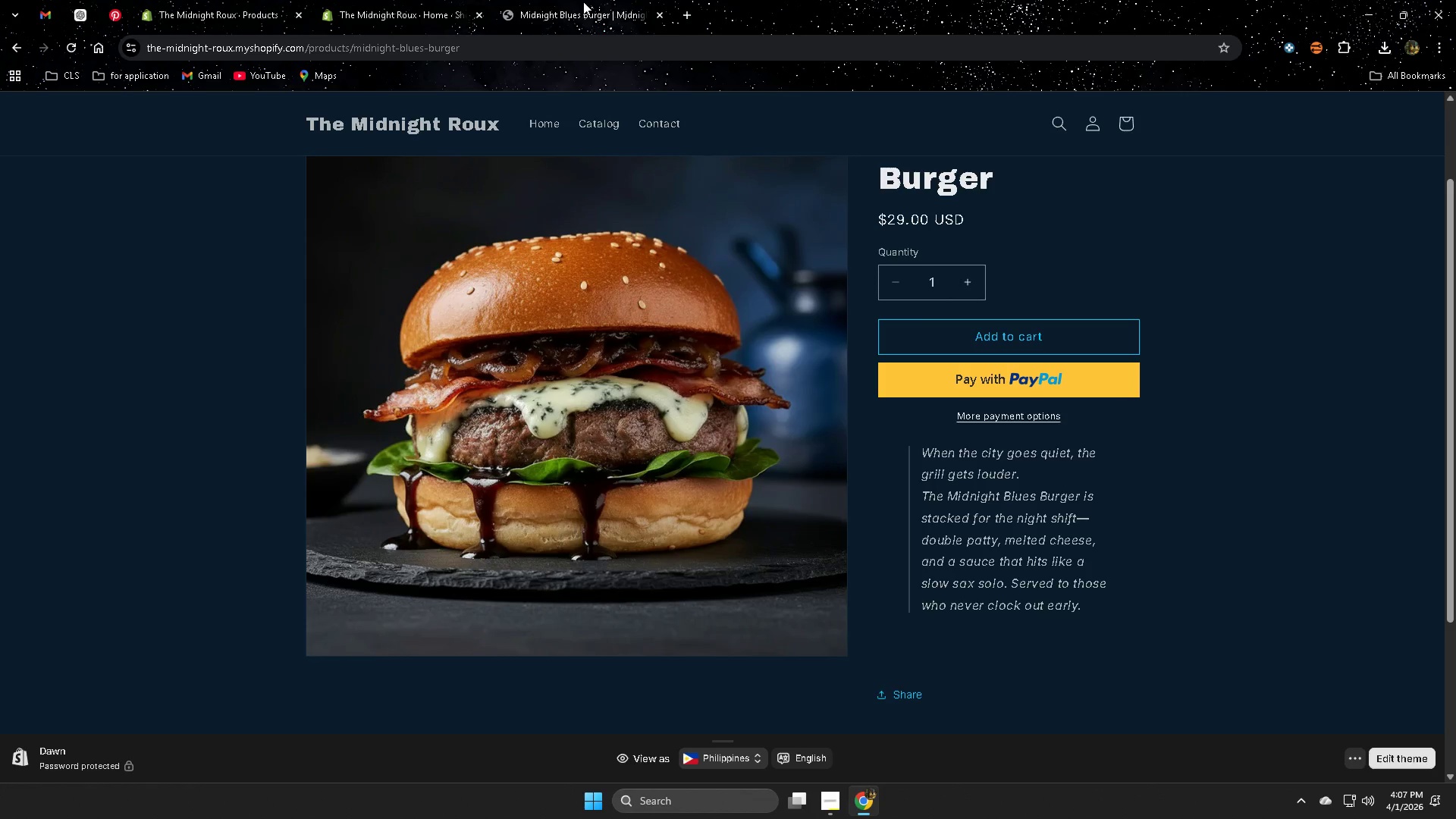 
wait(13.84)
 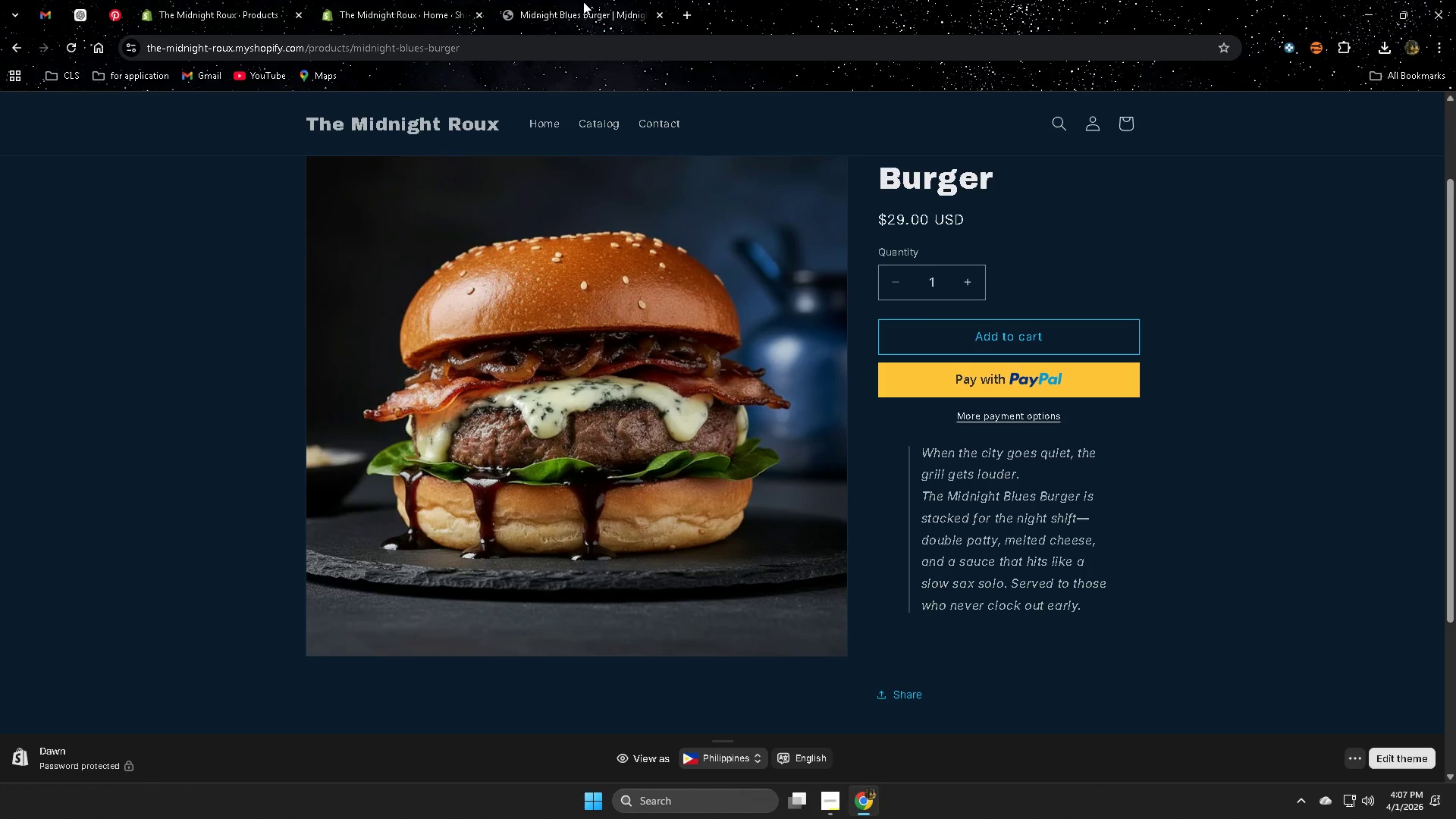 
scroll: coordinate [1398, 447], scroll_direction: down, amount: 2.0
 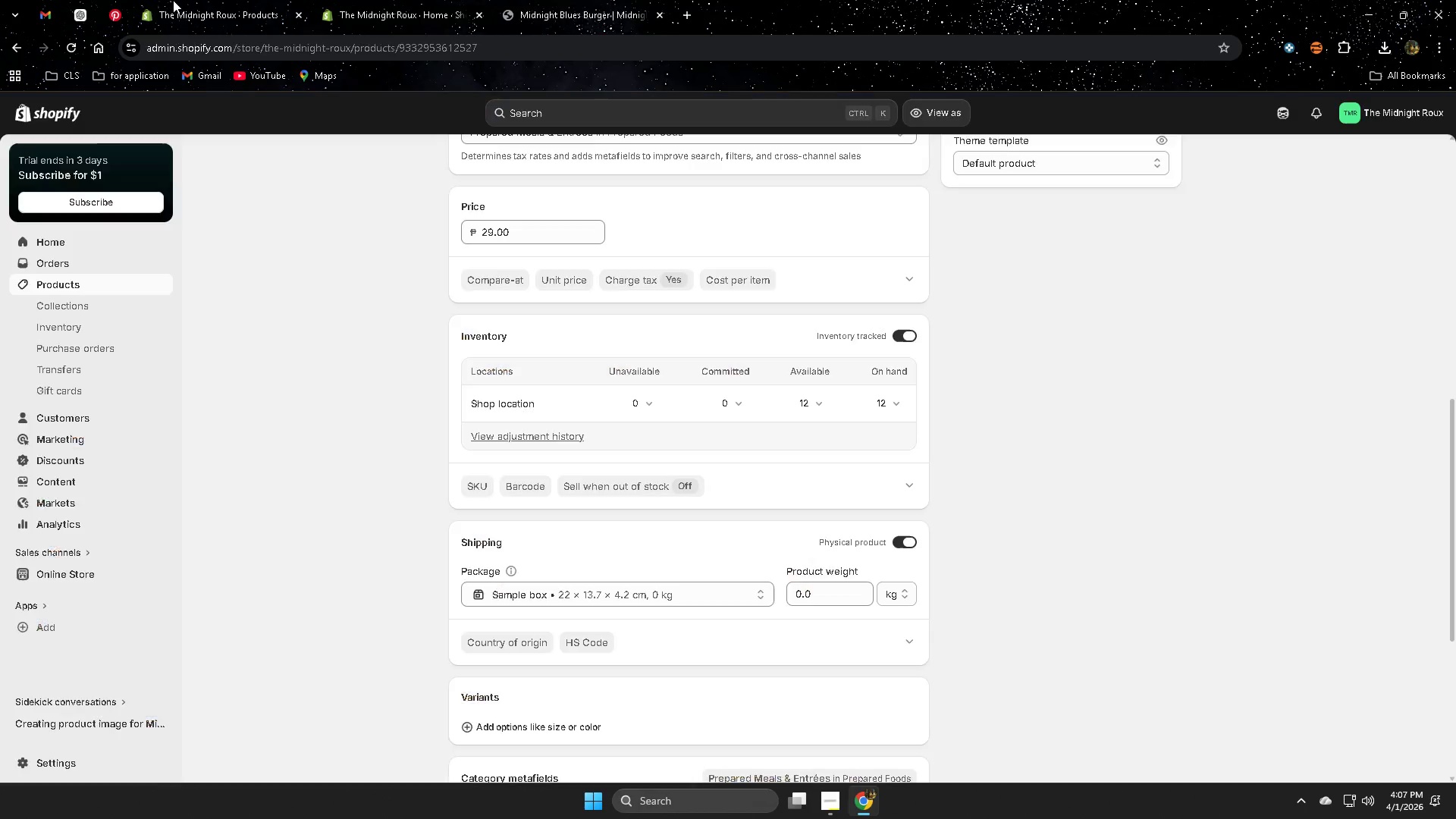 
scroll: coordinate [287, 587], scroll_direction: up, amount: 3.0
 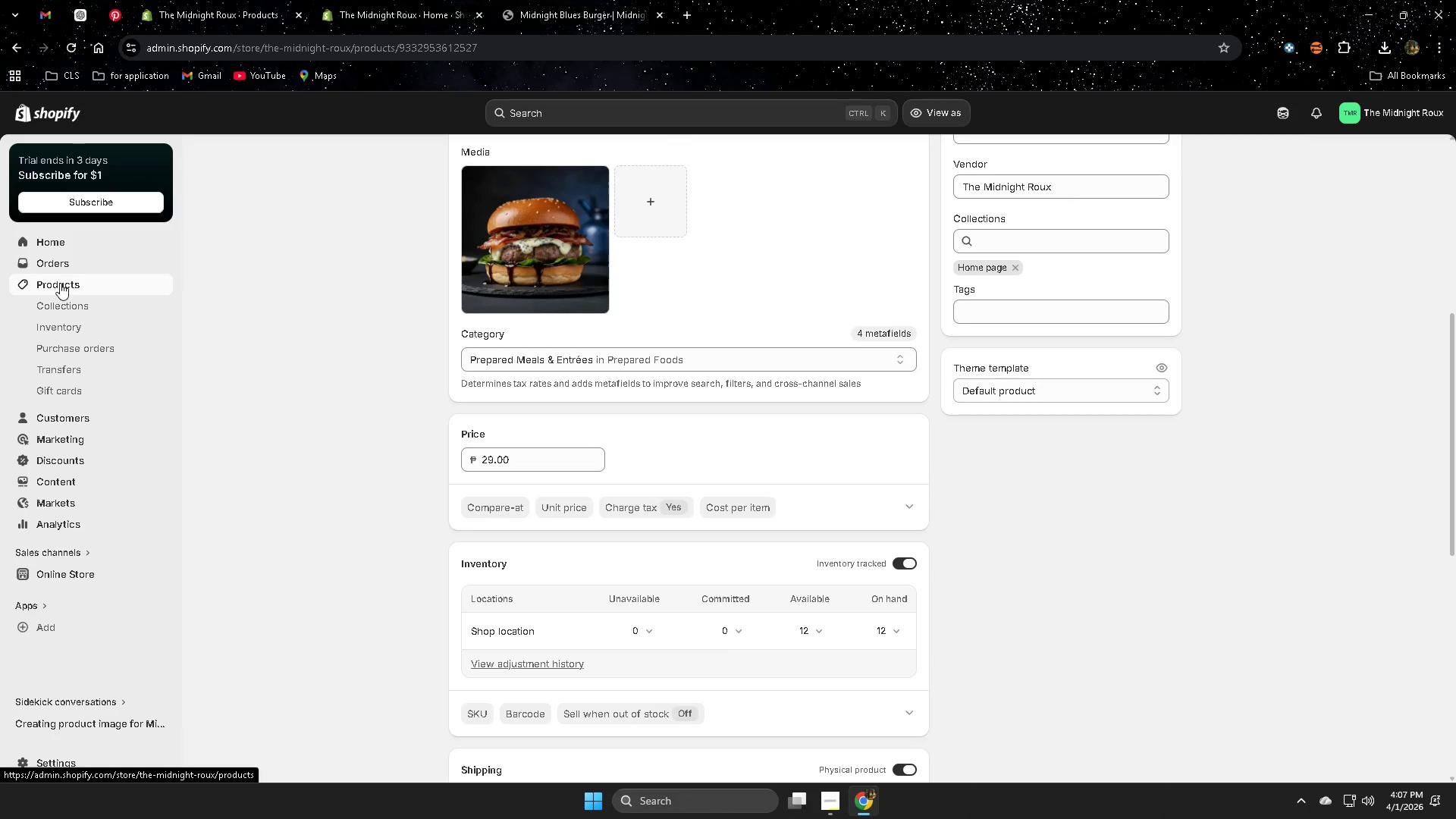 
left_click([61, 283])
 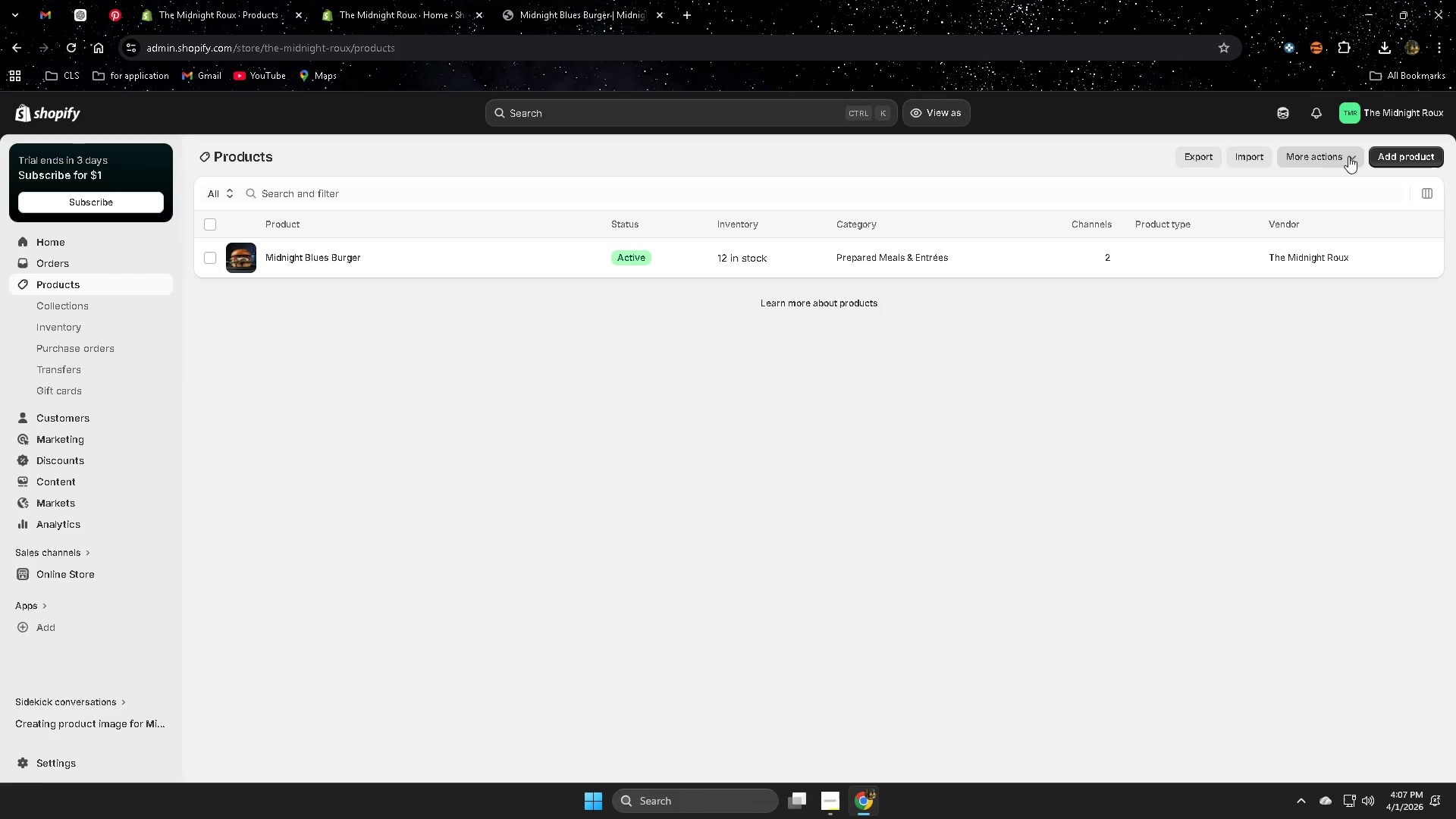 
left_click([1398, 161])
 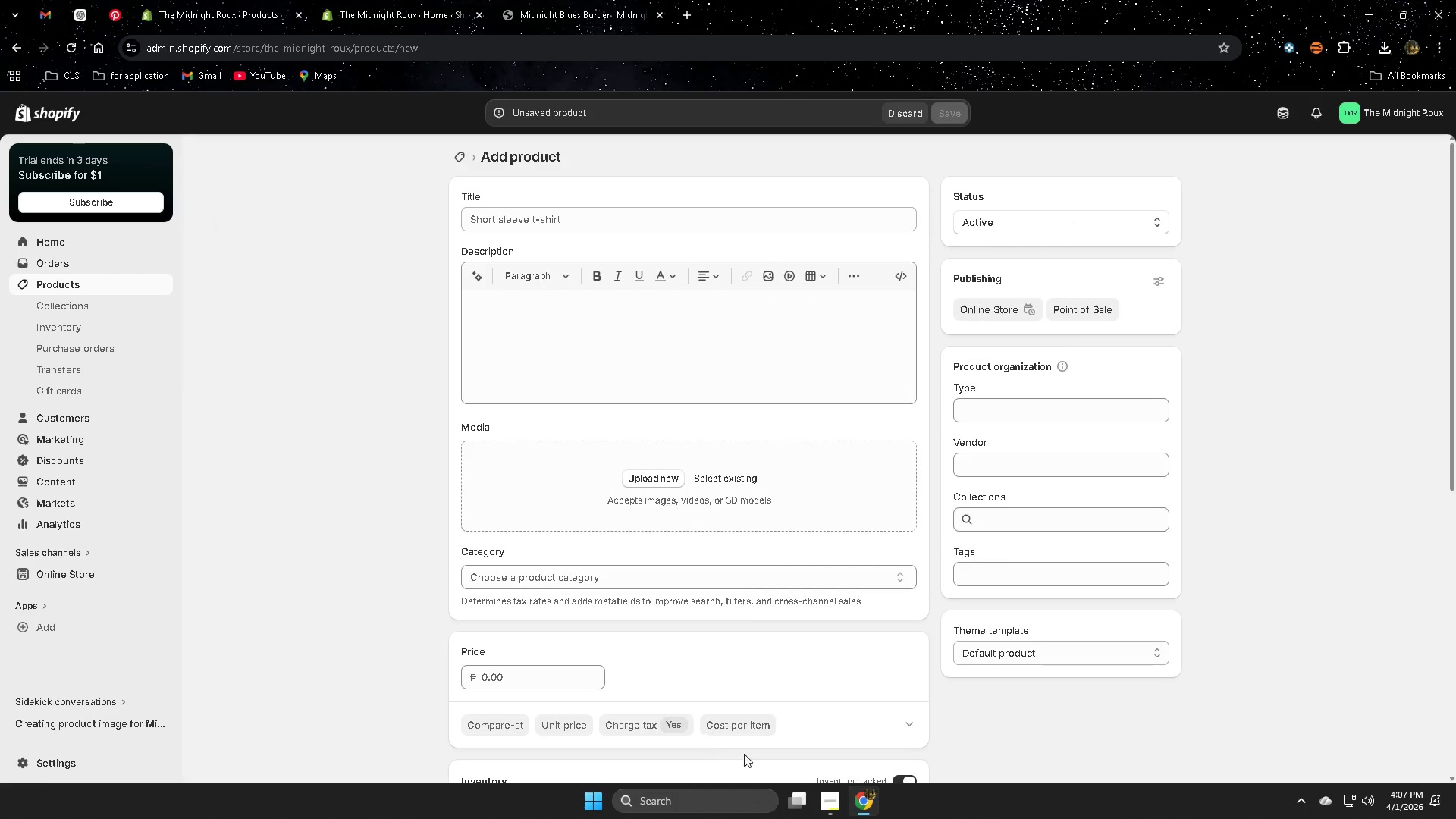 
left_click([80, 10])
 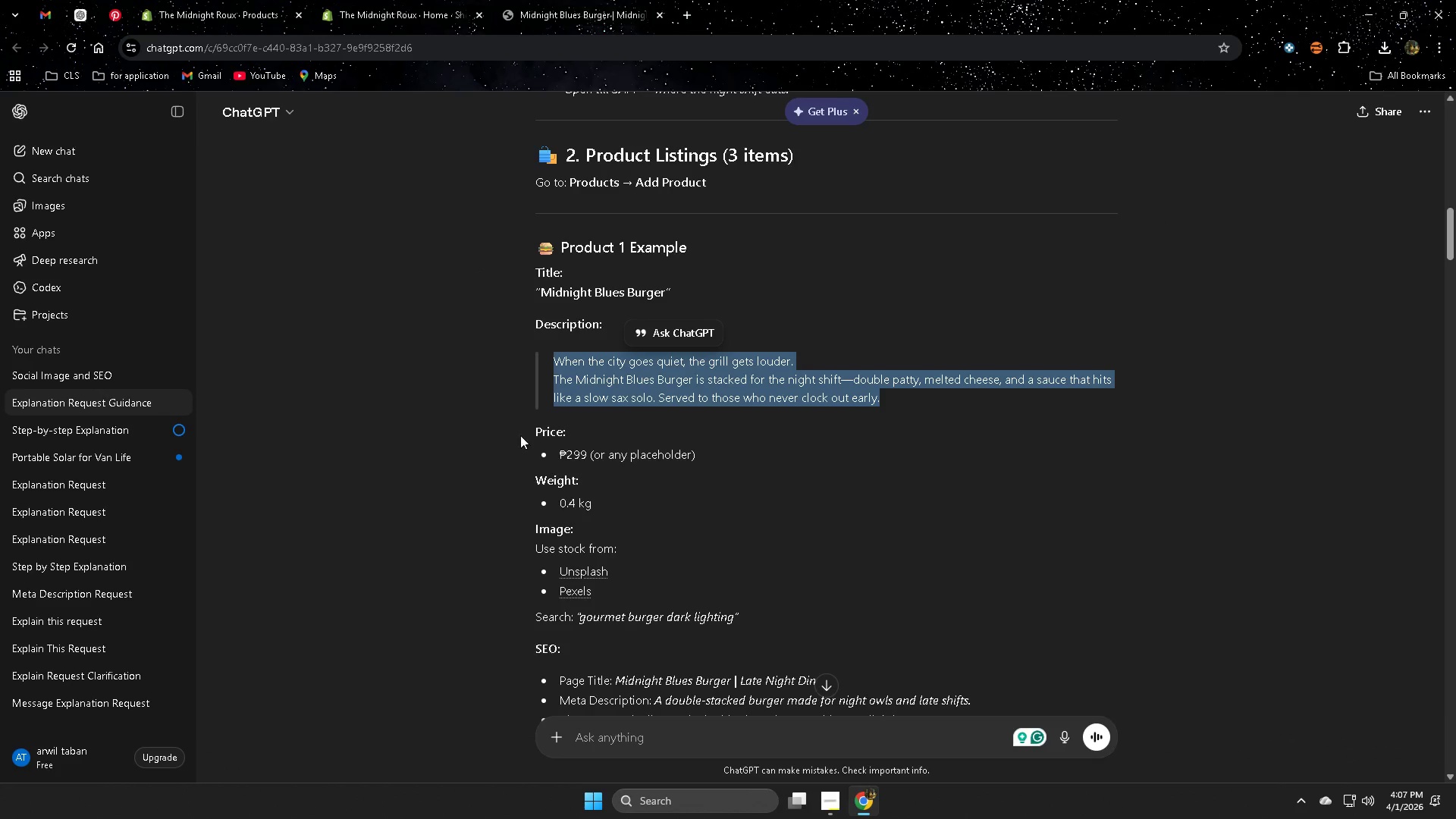 
left_click([450, 441])
 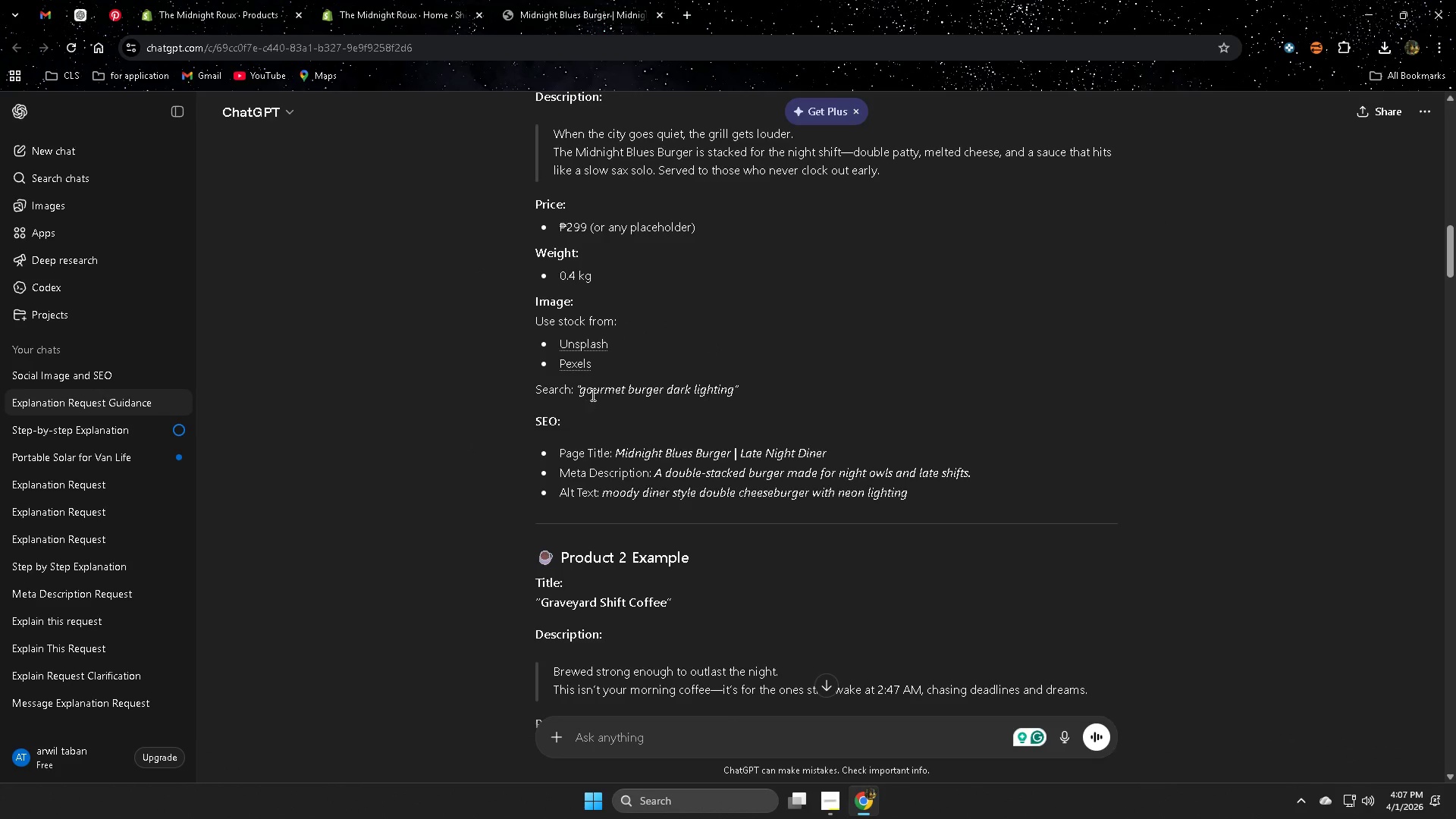 
scroll: coordinate [499, 433], scroll_direction: down, amount: 3.0
 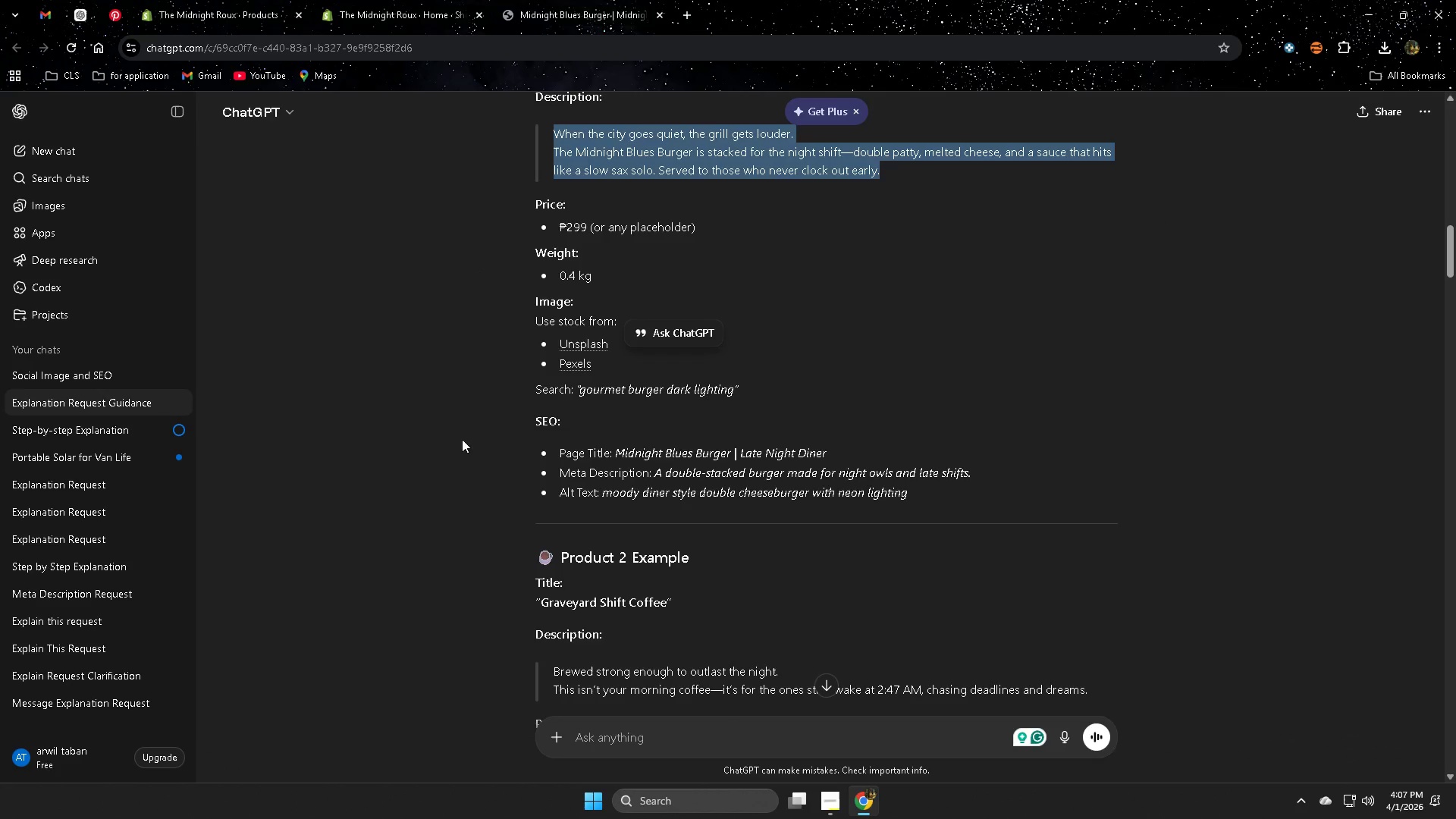 
wait(8.98)
 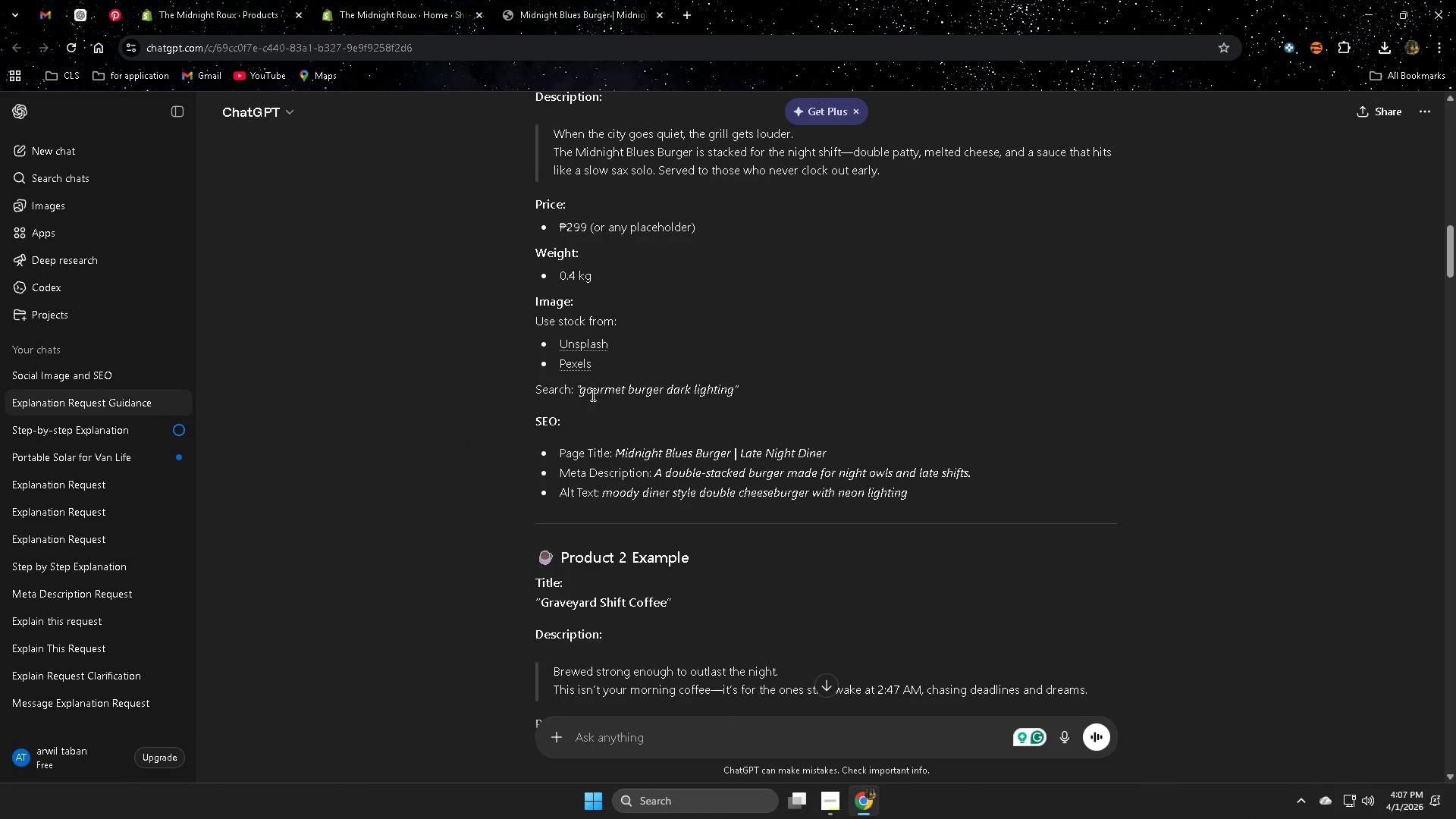 
left_click([593, 390])
 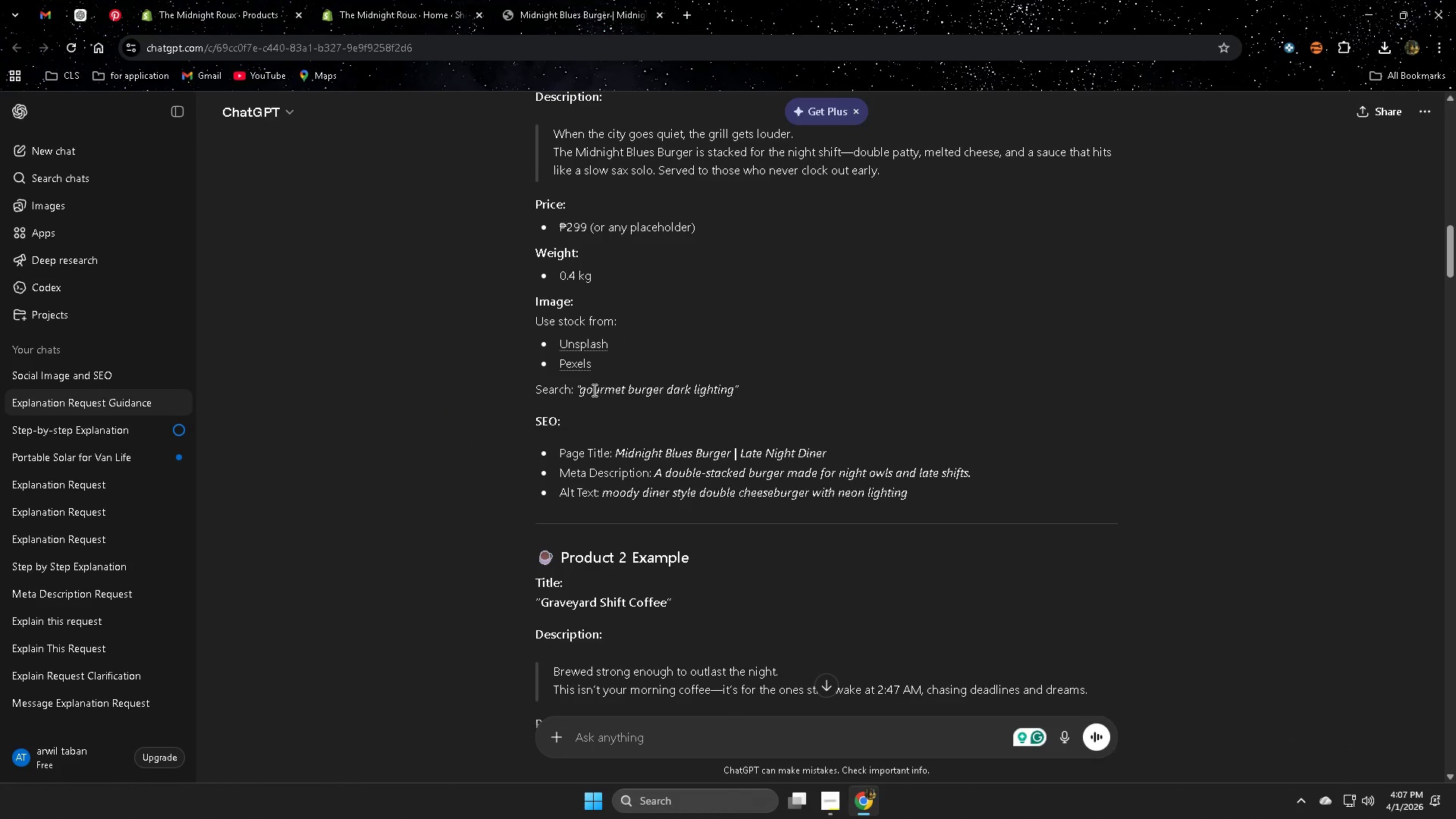 
left_click_drag(start_coordinate=[593, 390], to_coordinate=[695, 395])
 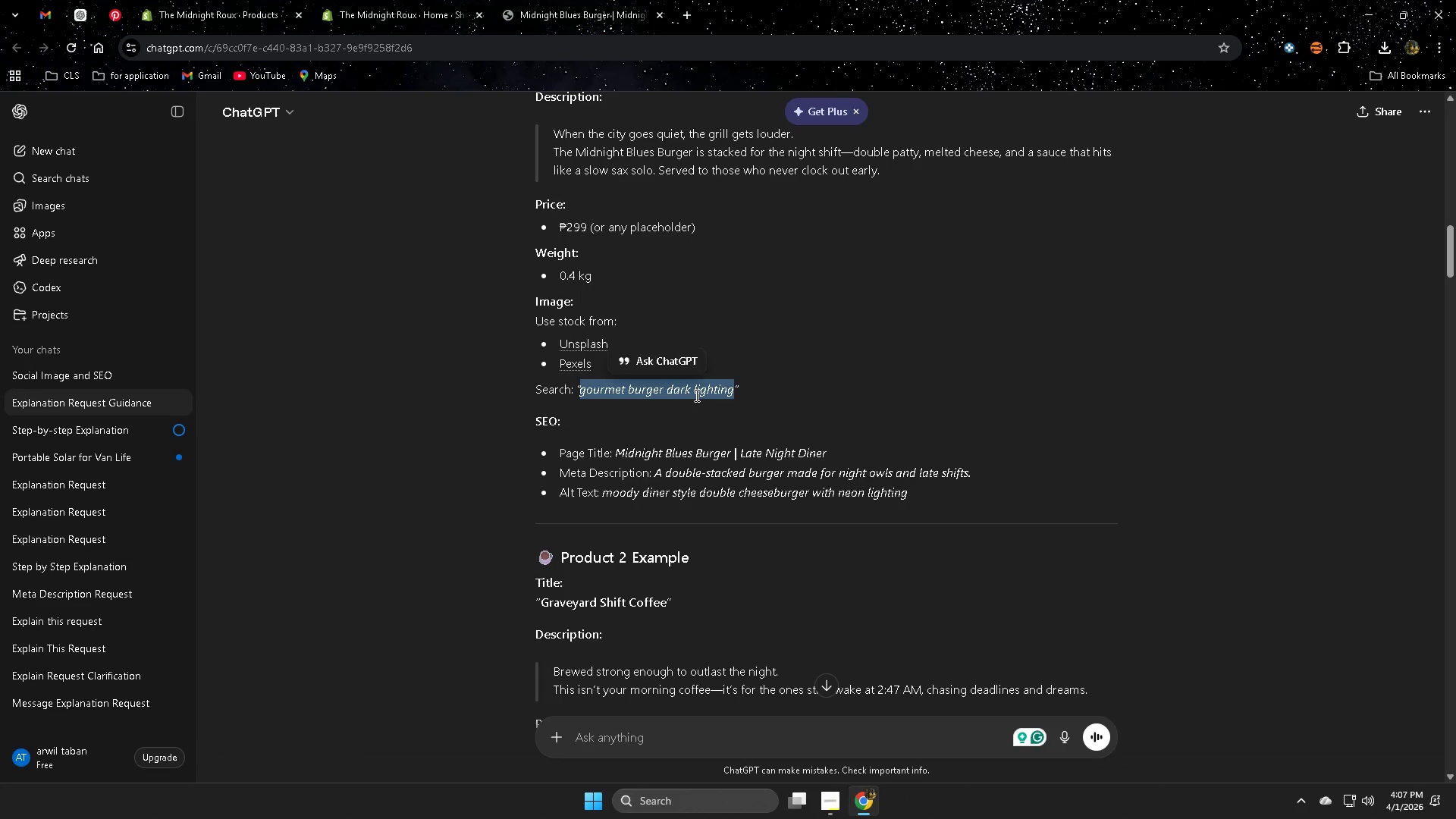 
key(Control+C)
 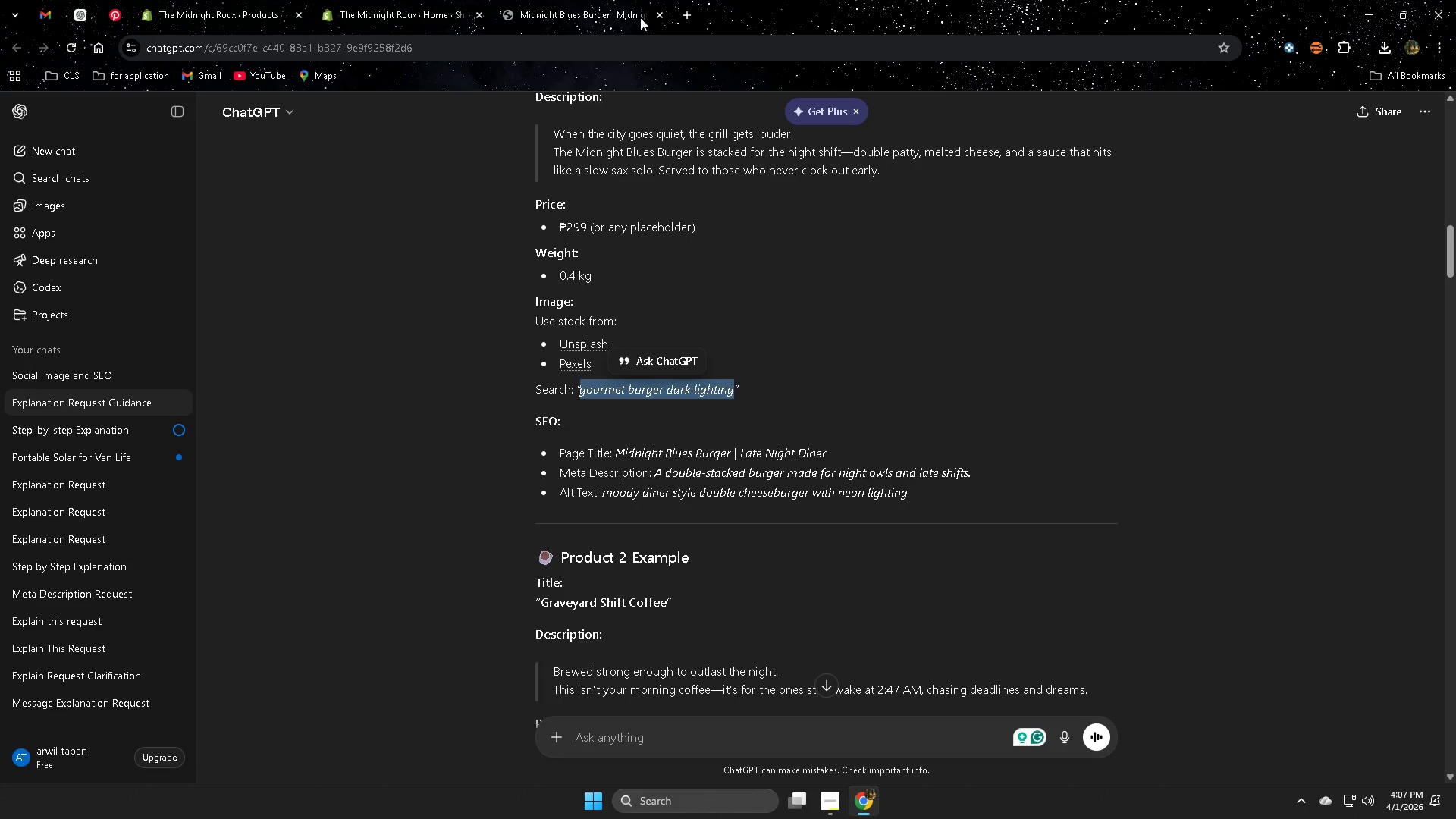 
wait(5.91)
 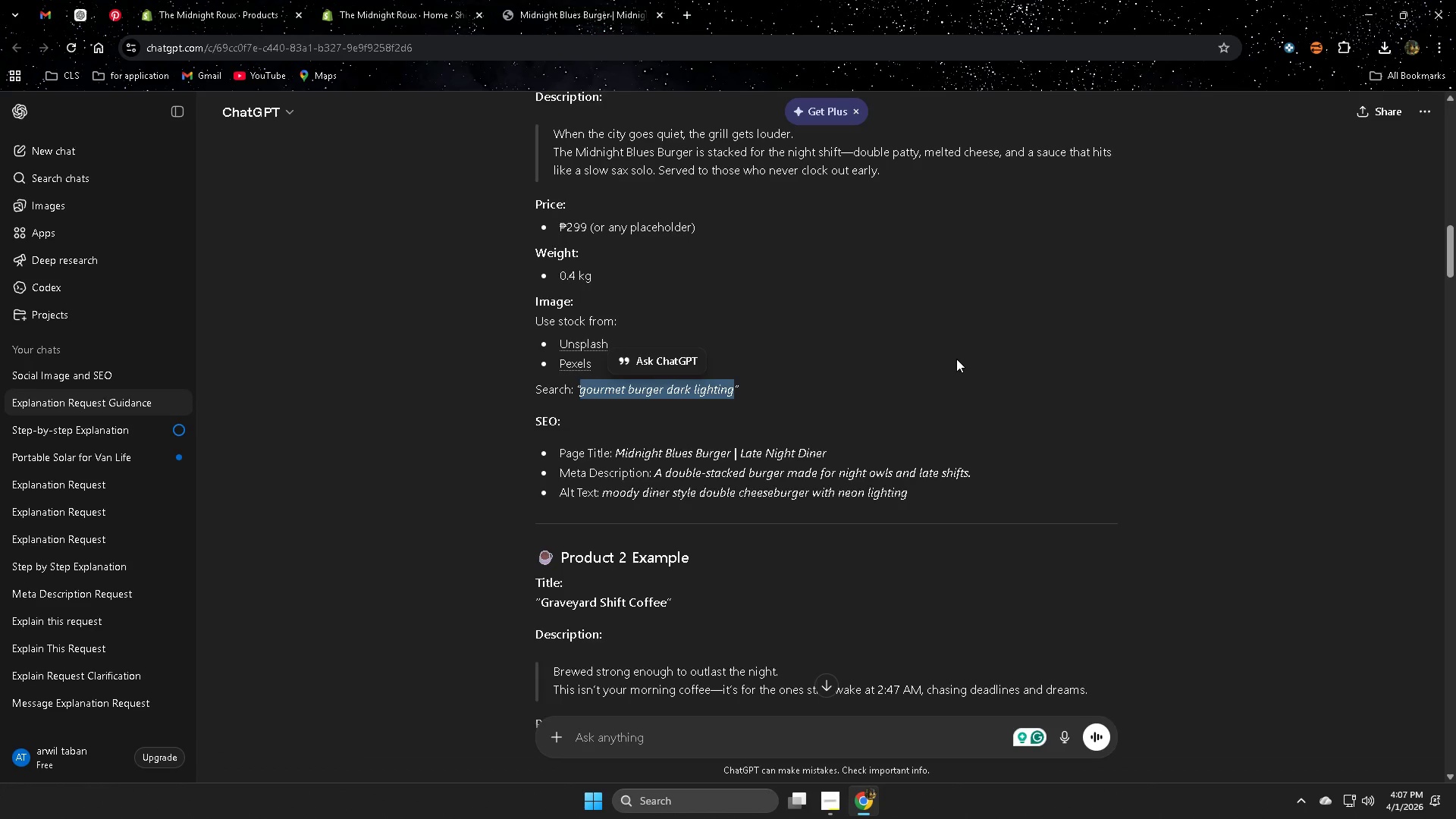 
left_click([682, 18])
 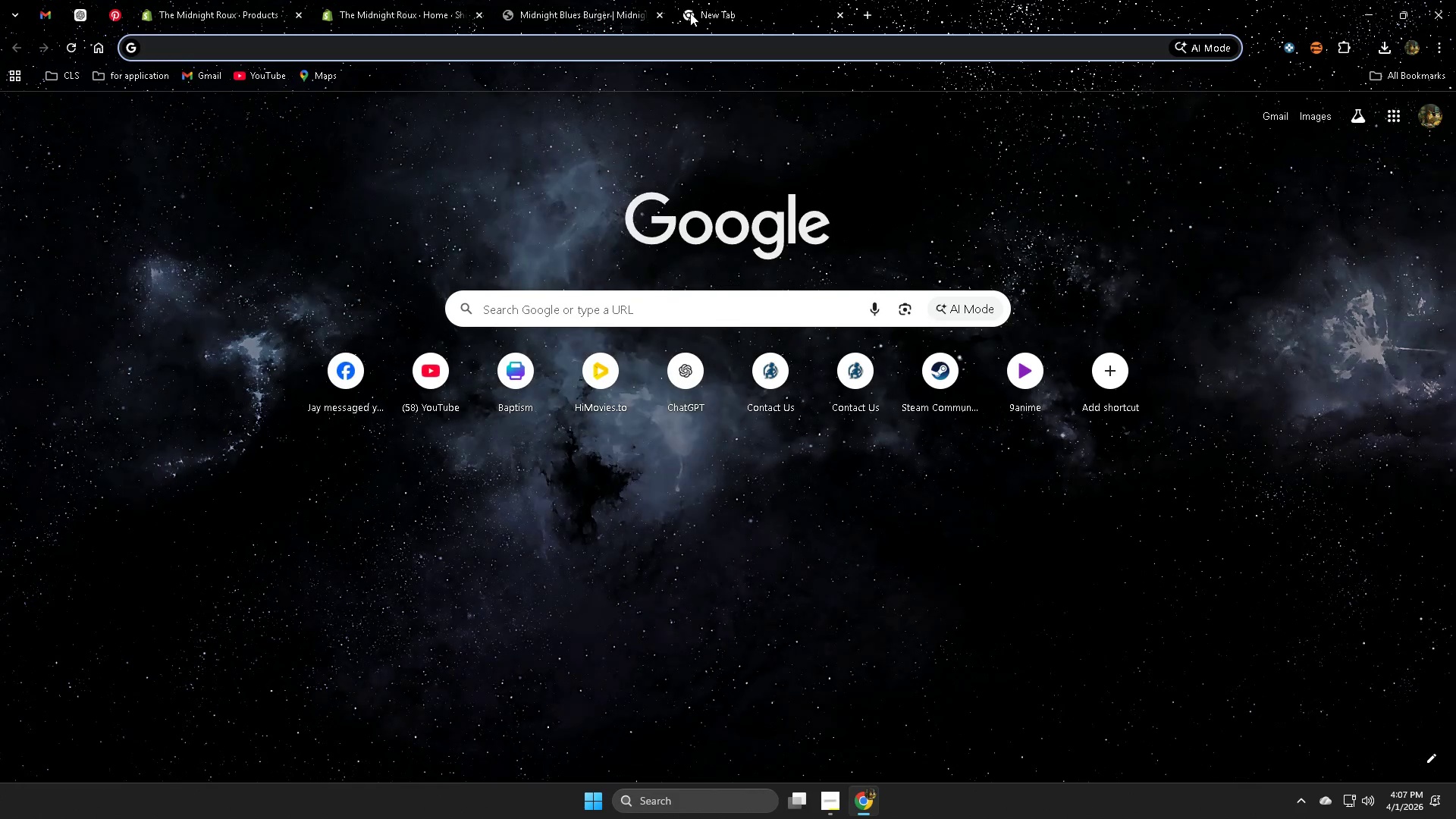 
type(pexel)
 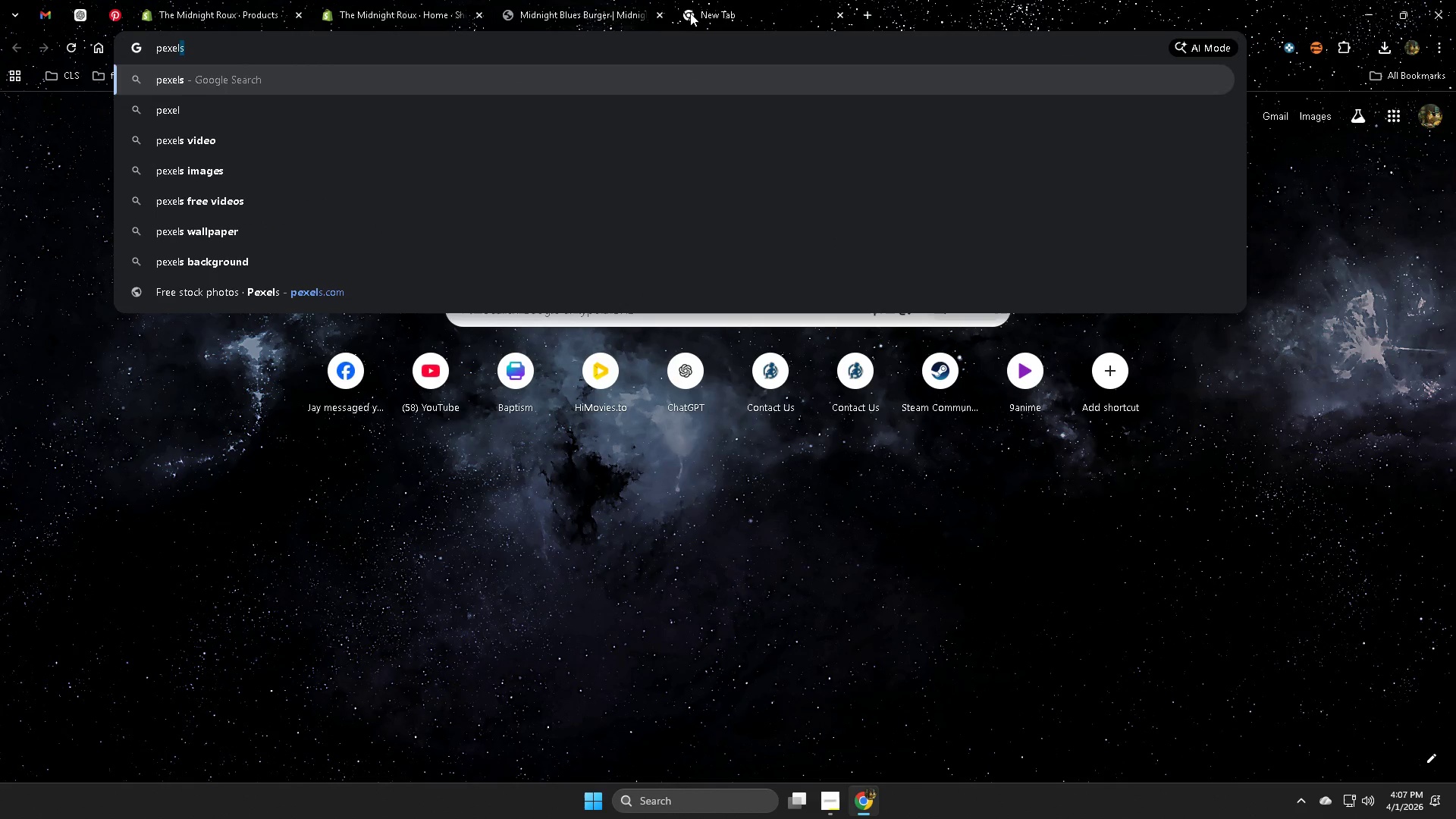 
key(ArrowRight)
 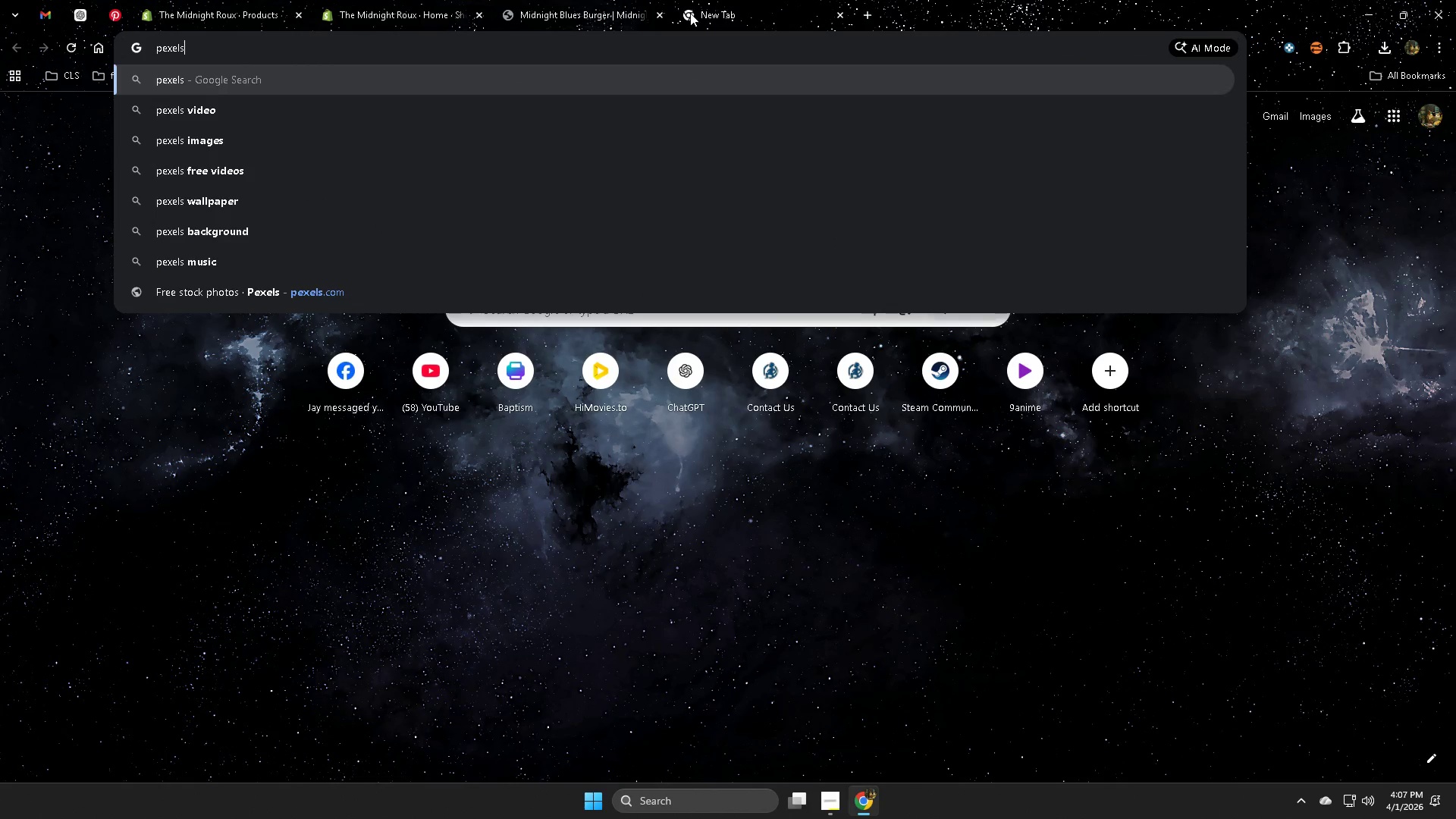 
key(Backspace)
 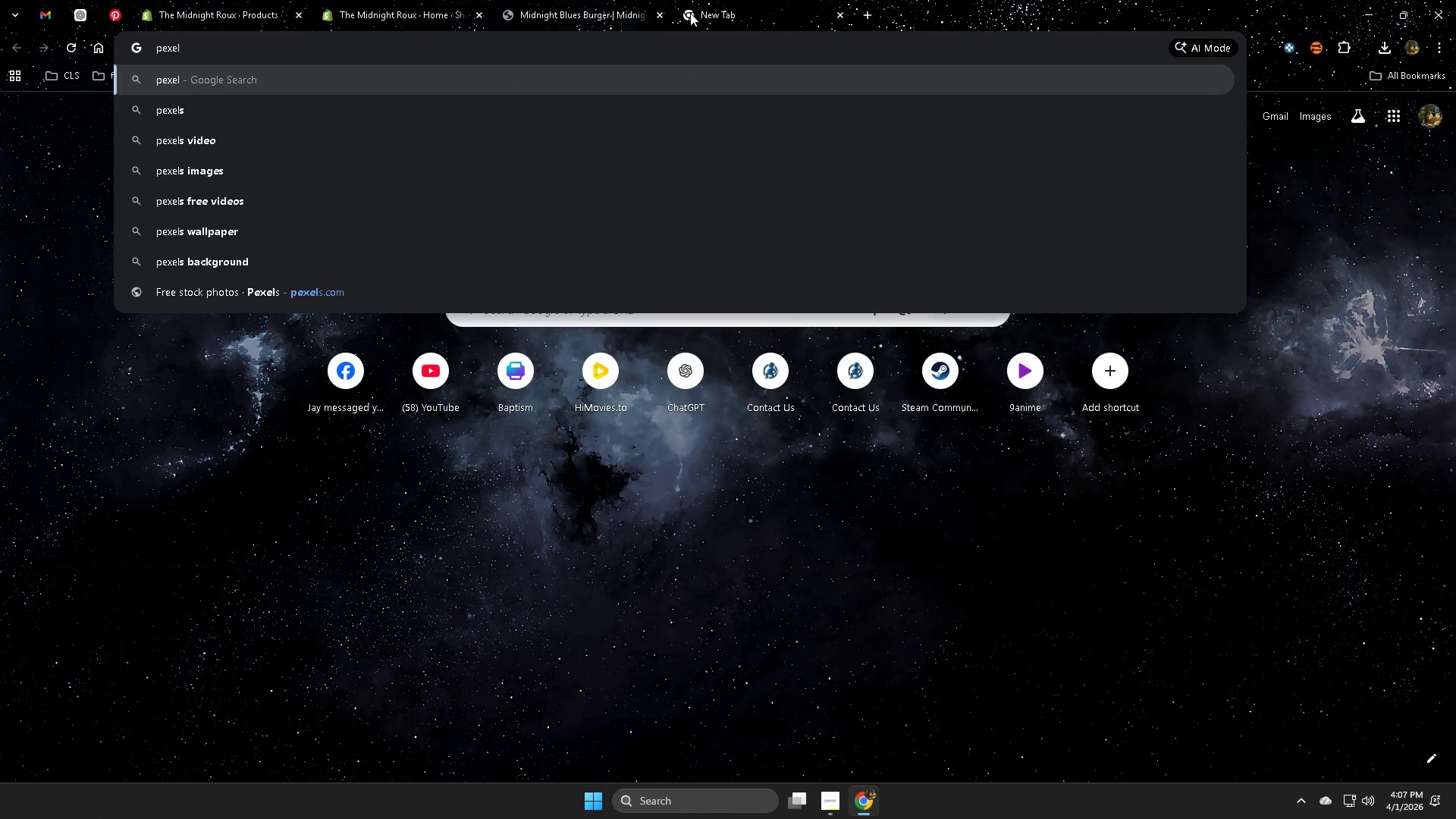 
key(Enter)
 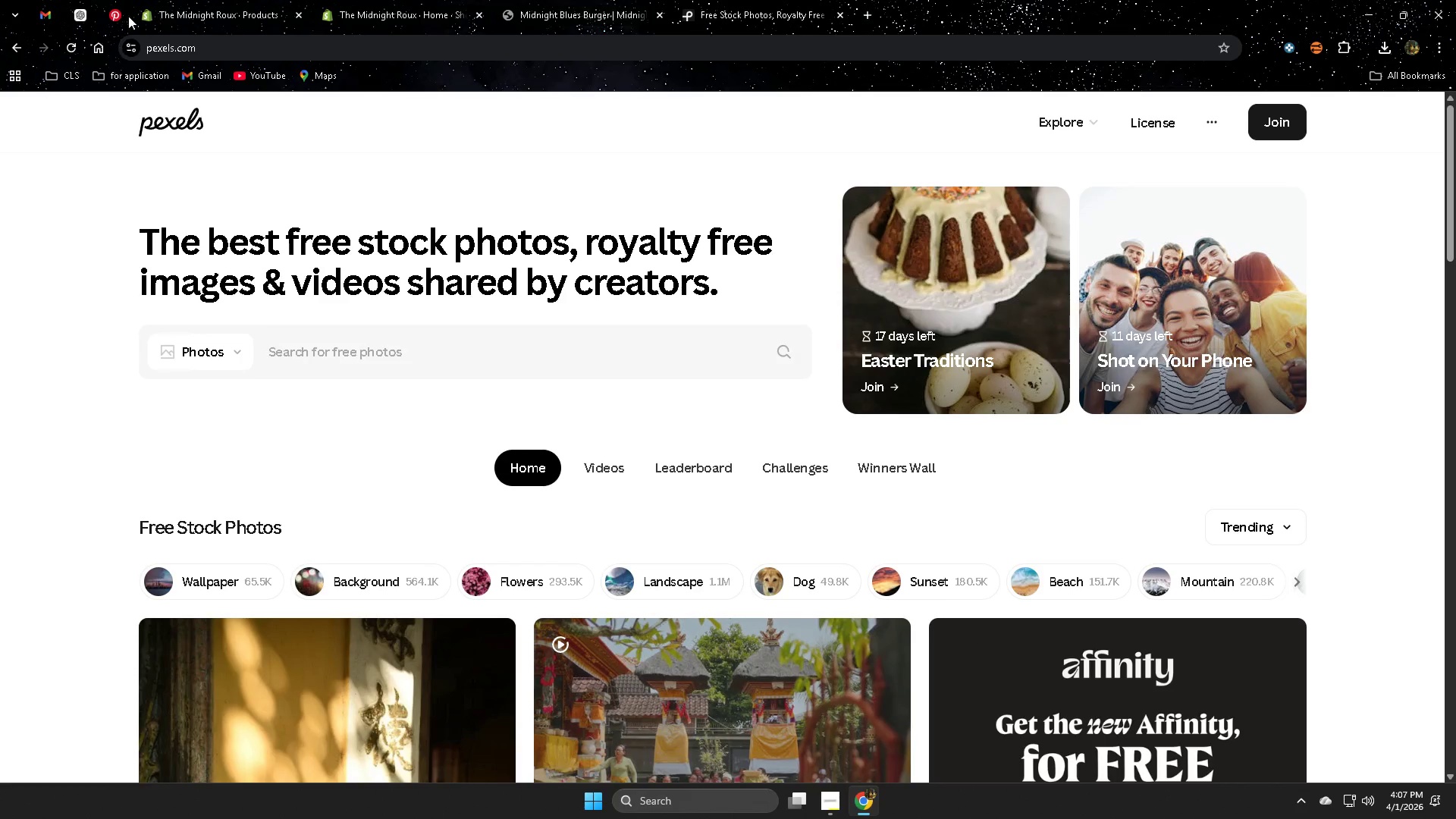 
wait(5.67)
 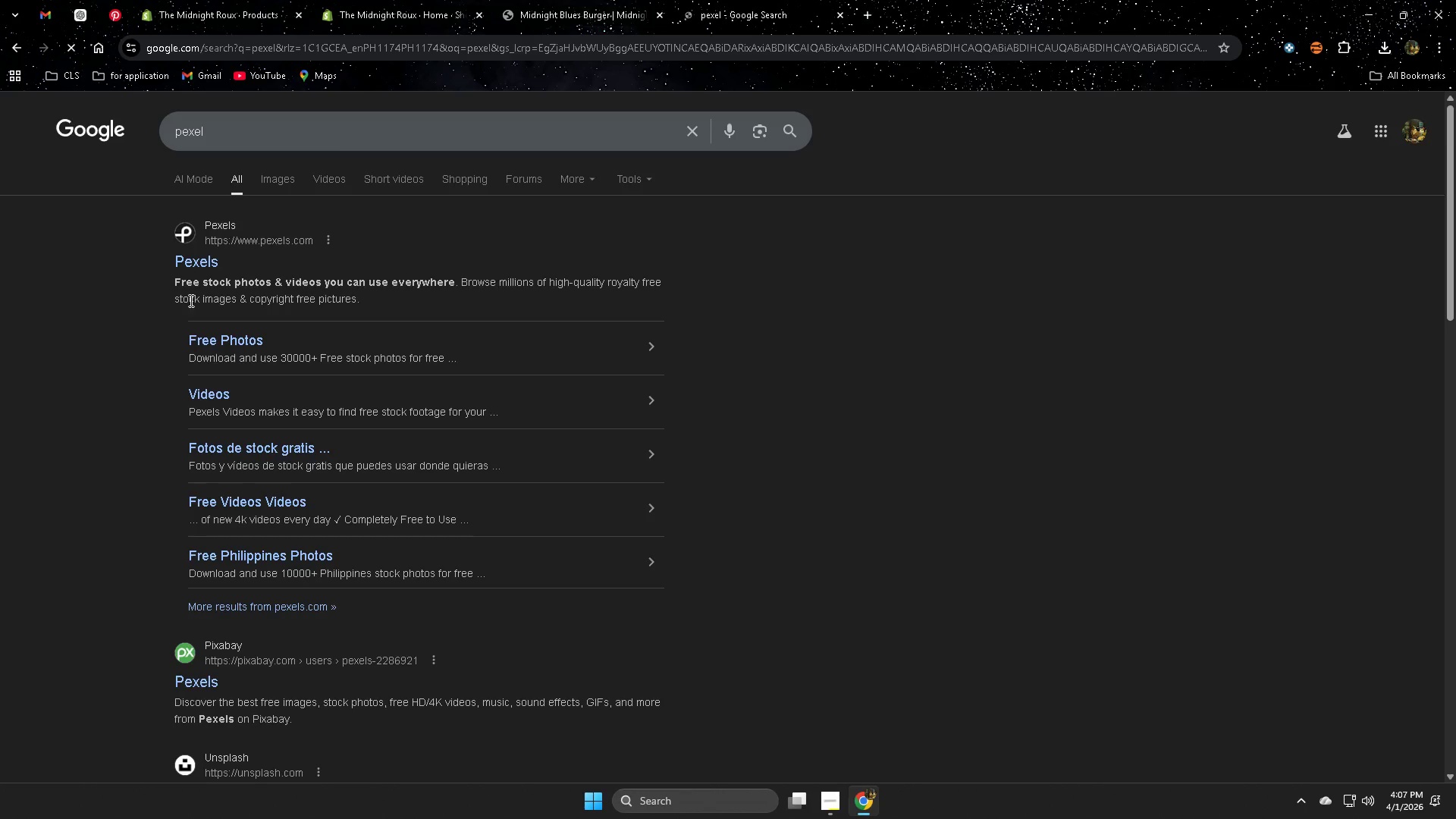 
left_click([598, 391])
 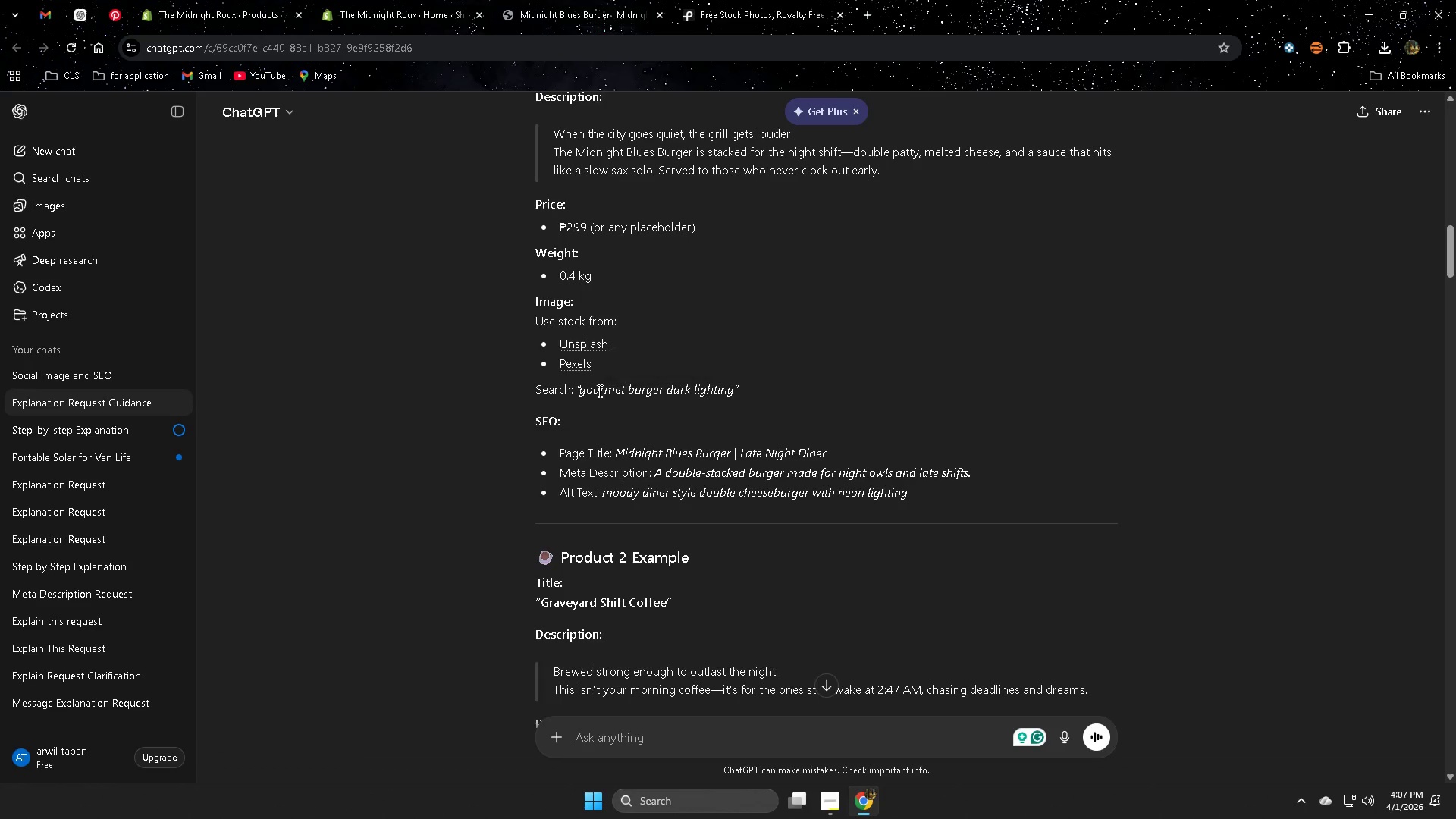 
left_click_drag(start_coordinate=[598, 391], to_coordinate=[723, 394])
 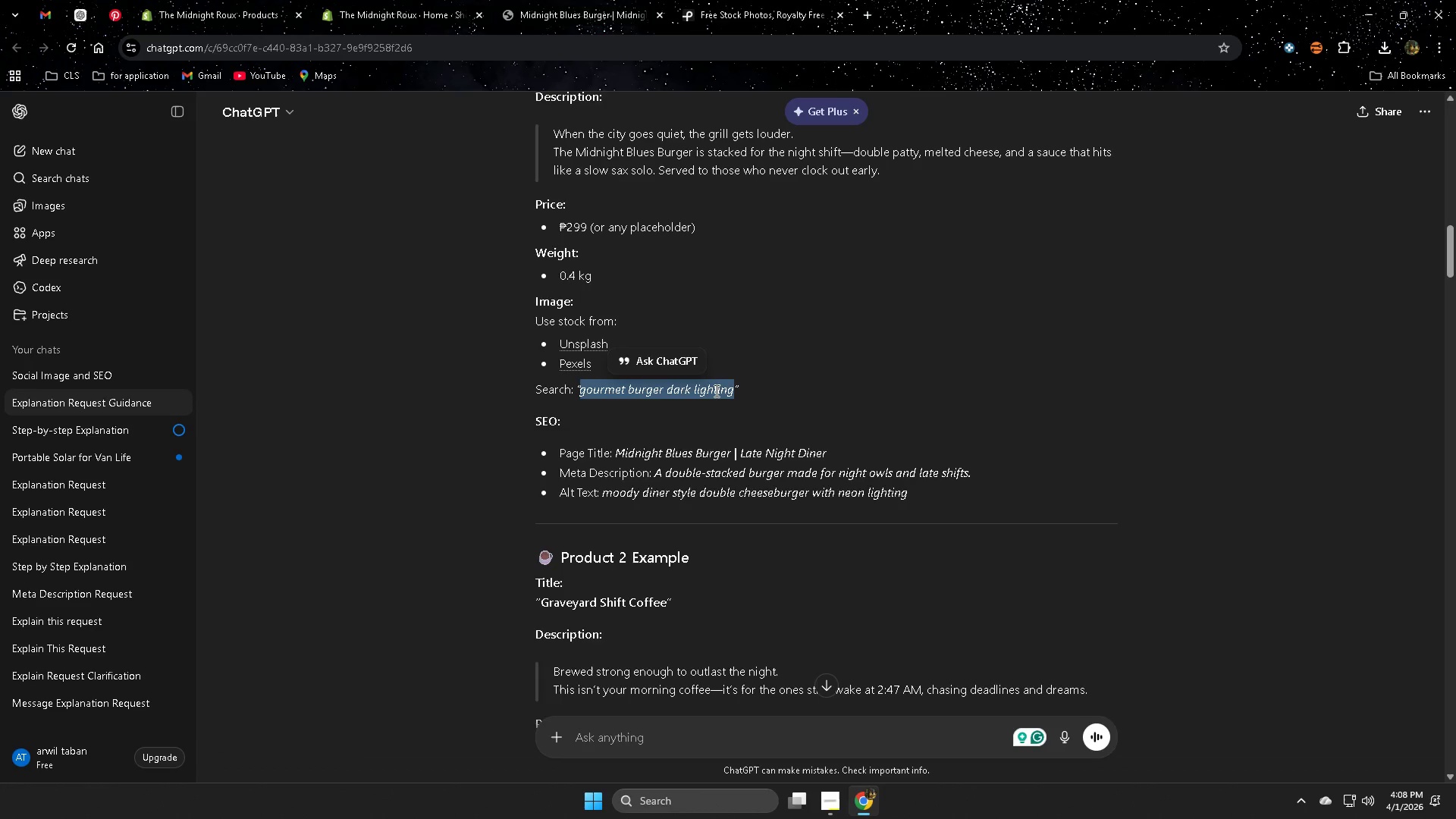 
key(Control+ControlLeft)
 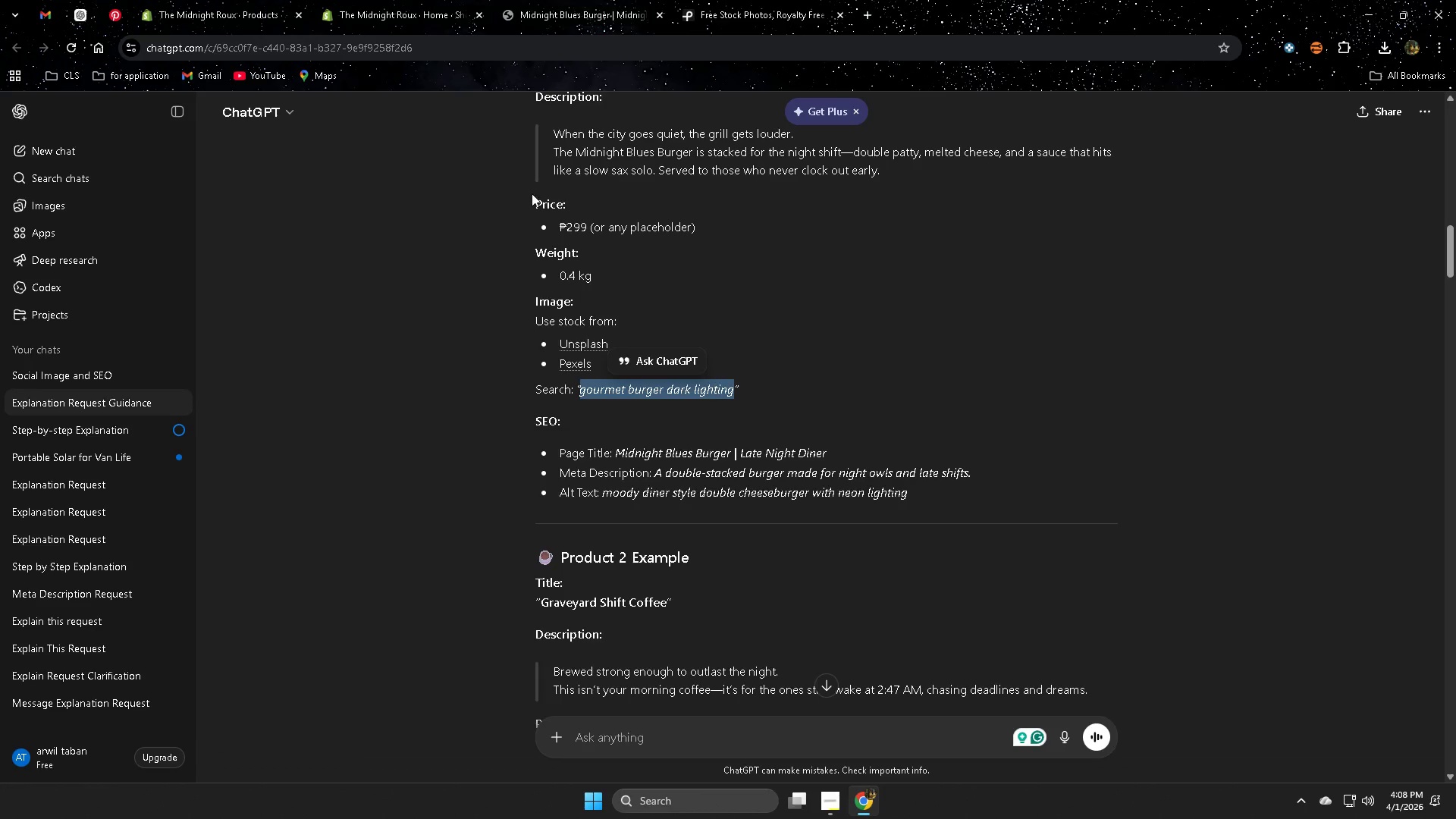 
key(Control+C)
 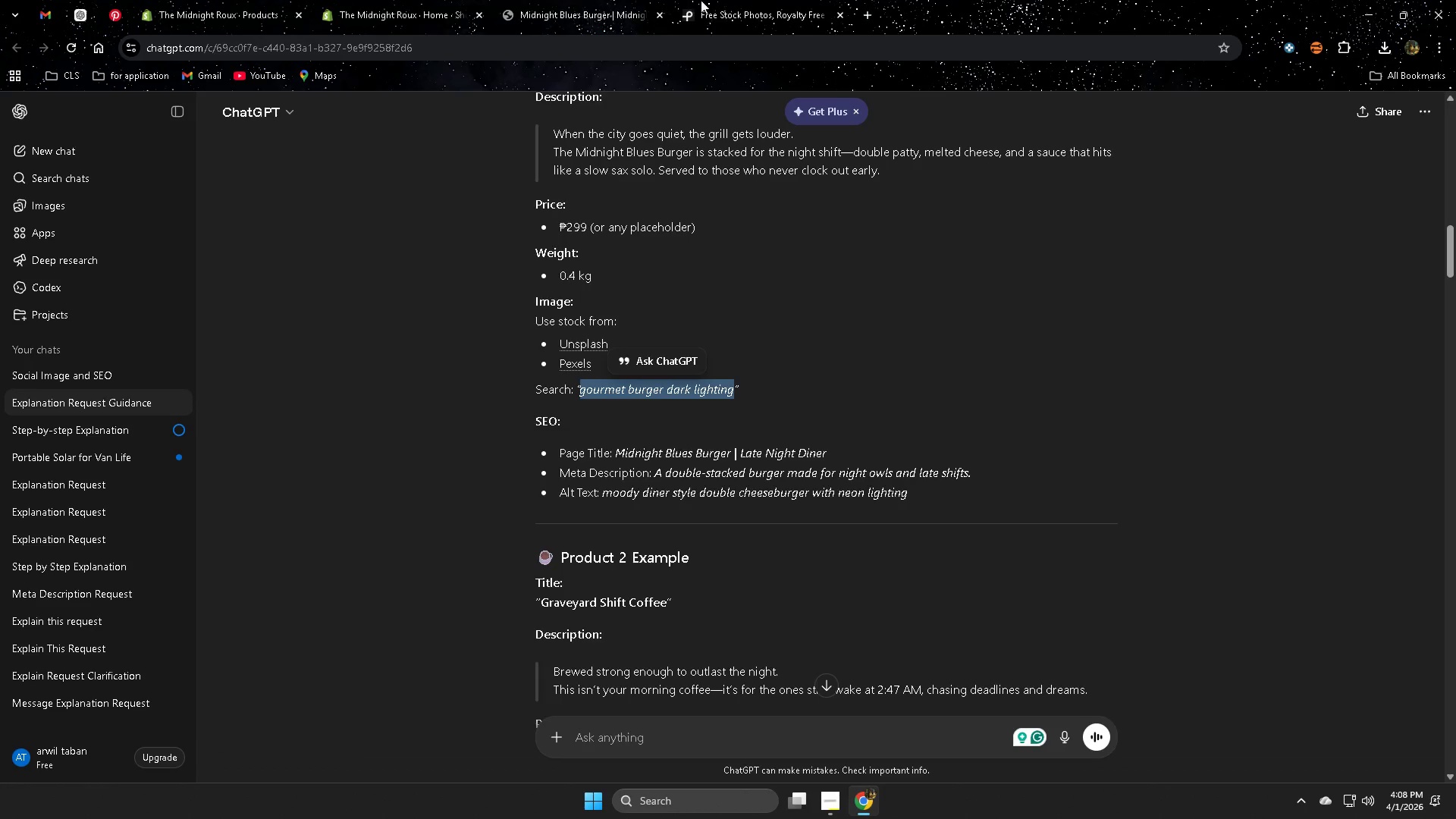 
left_click([730, 0])
 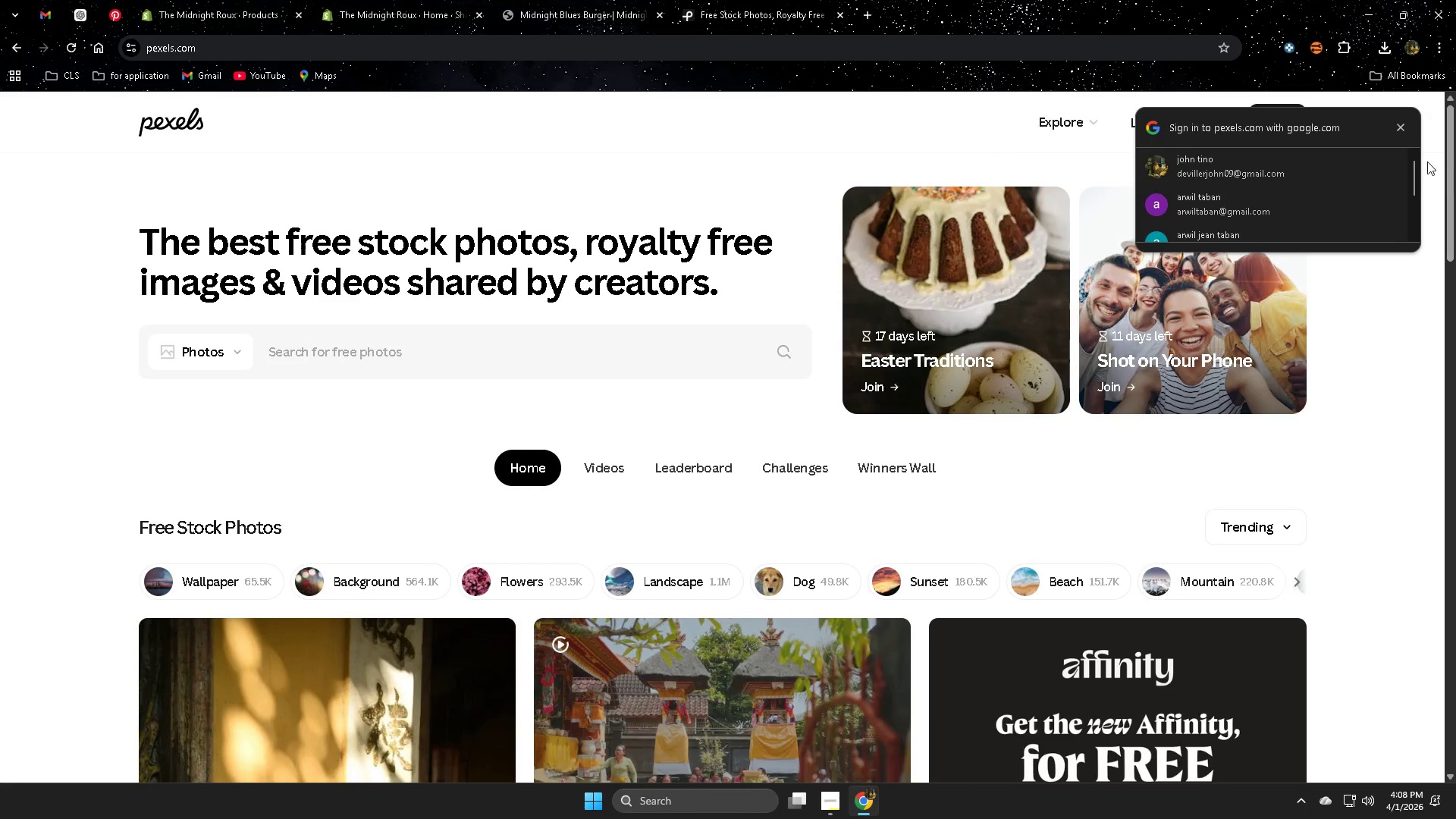 
left_click([1402, 126])
 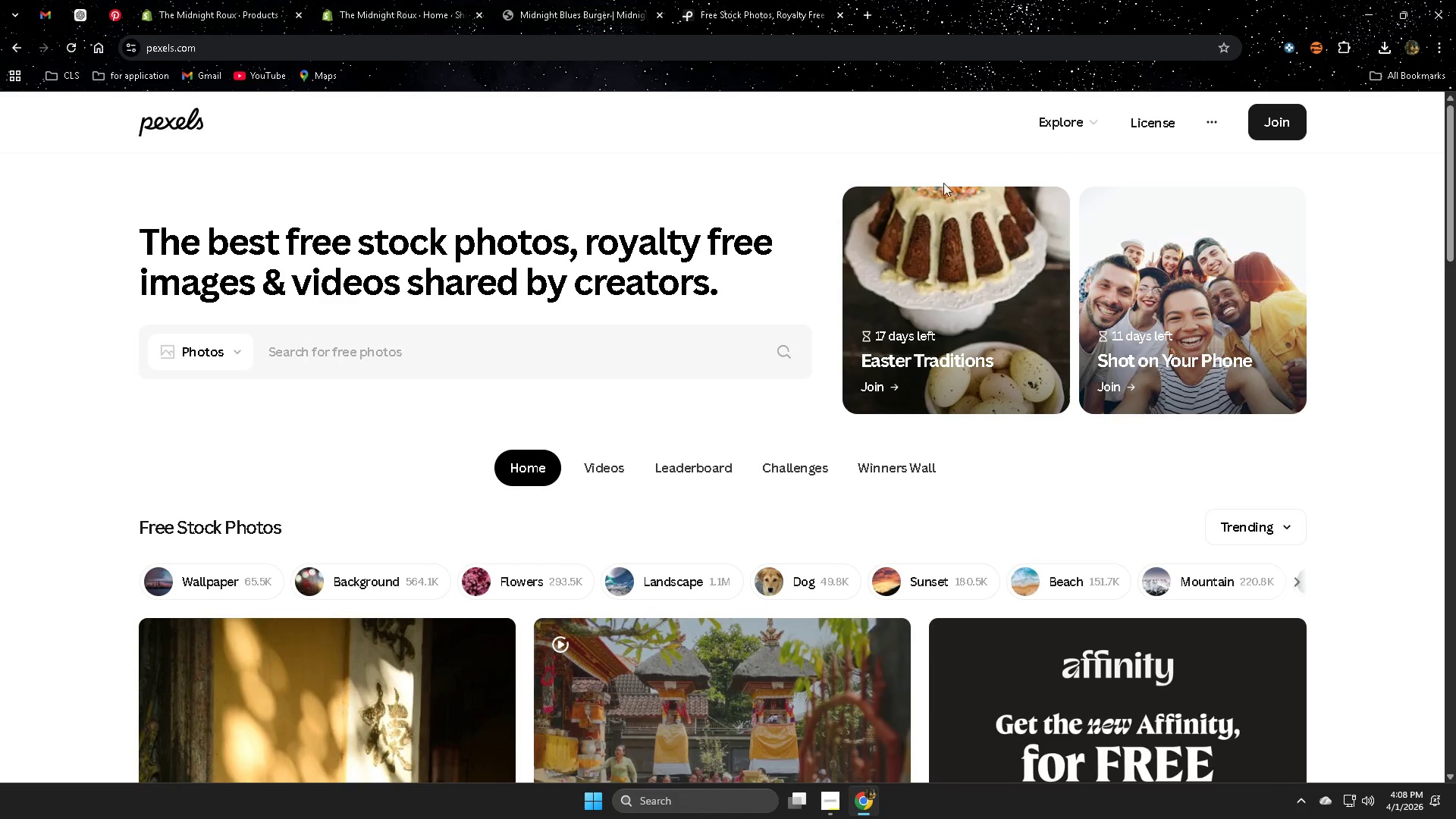 
scroll: coordinate [374, 454], scroll_direction: down, amount: 2.0
 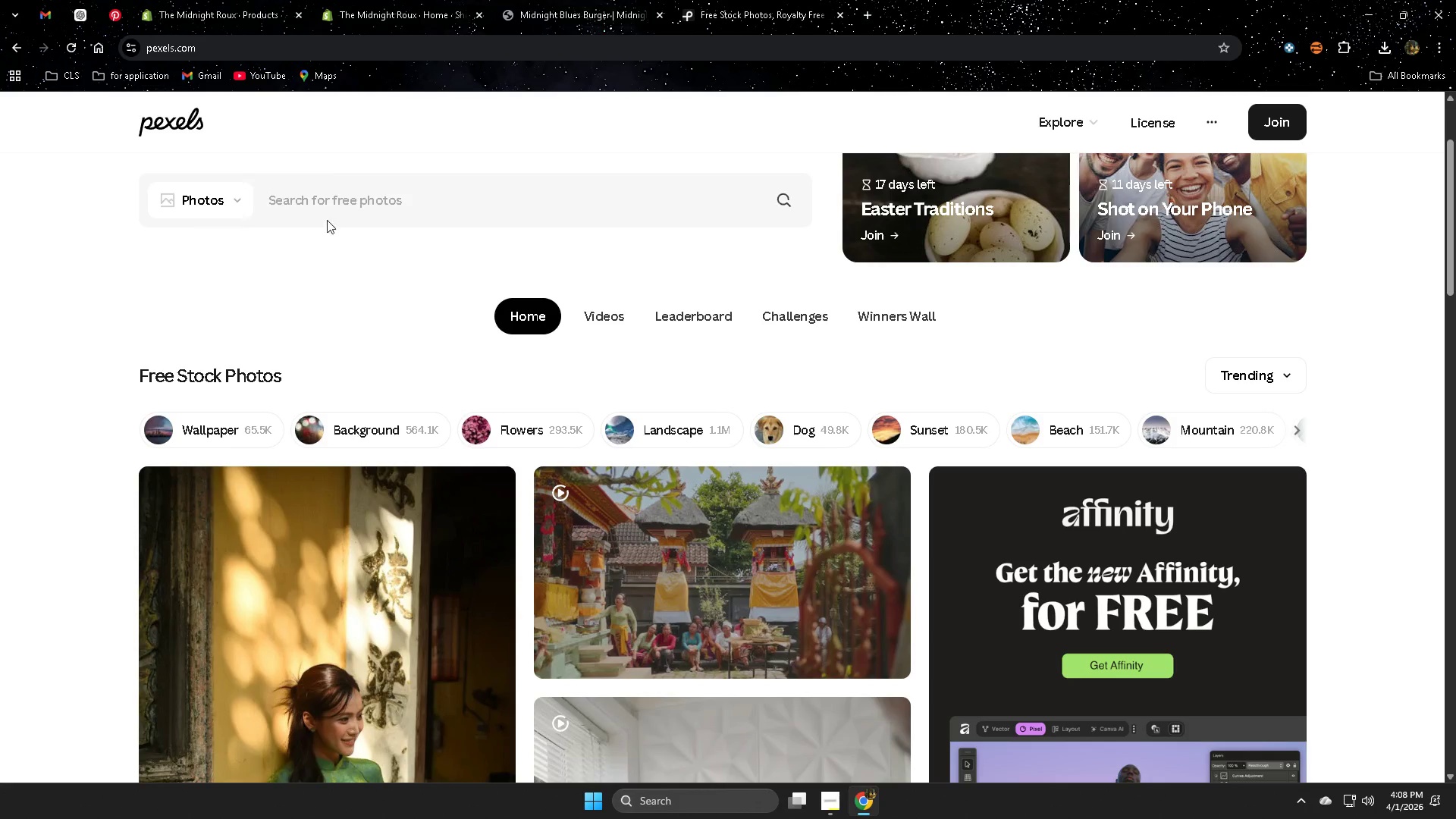 
left_click([347, 207])
 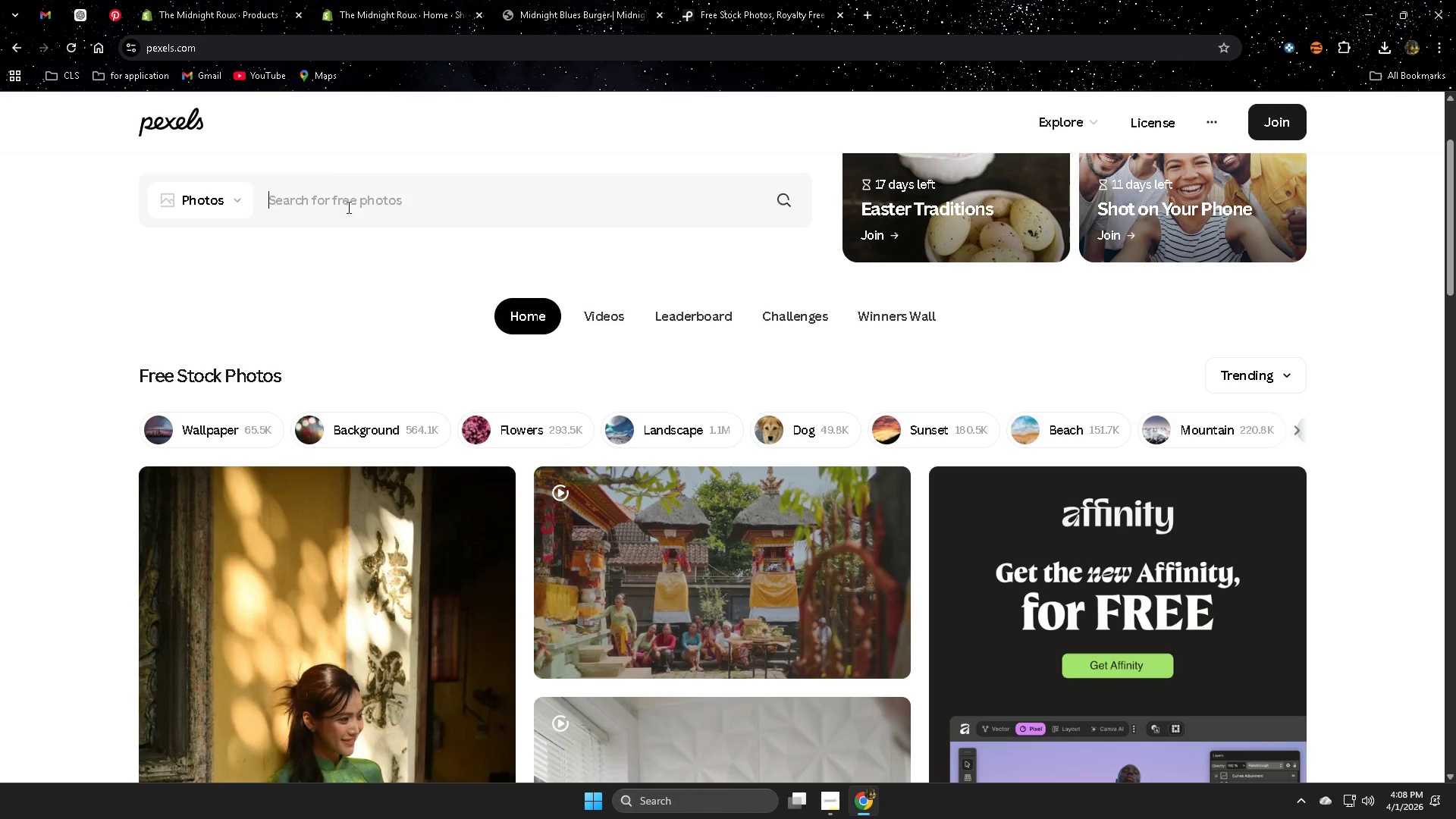 
key(Control+ControlLeft)
 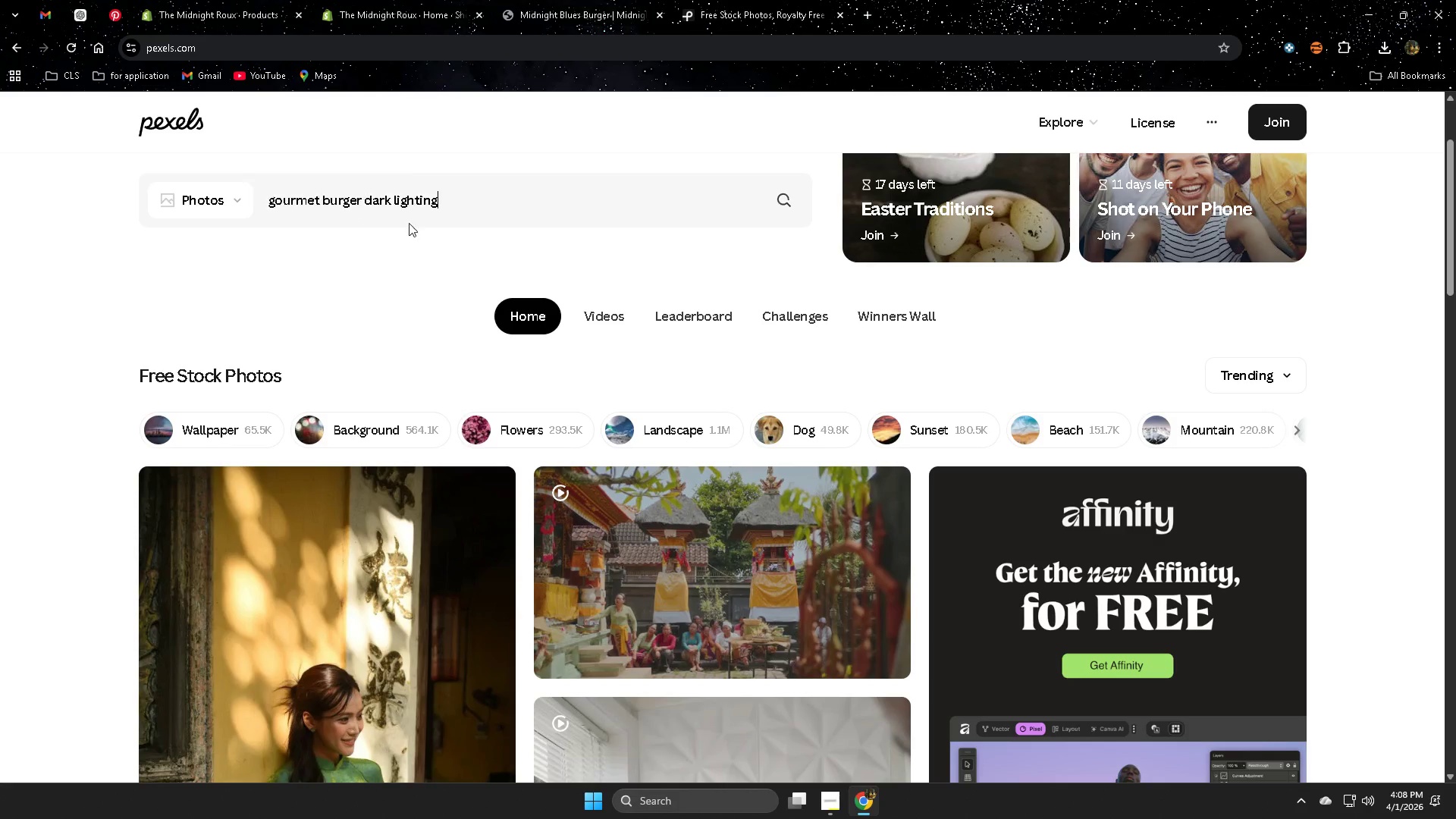 
key(Control+V)
 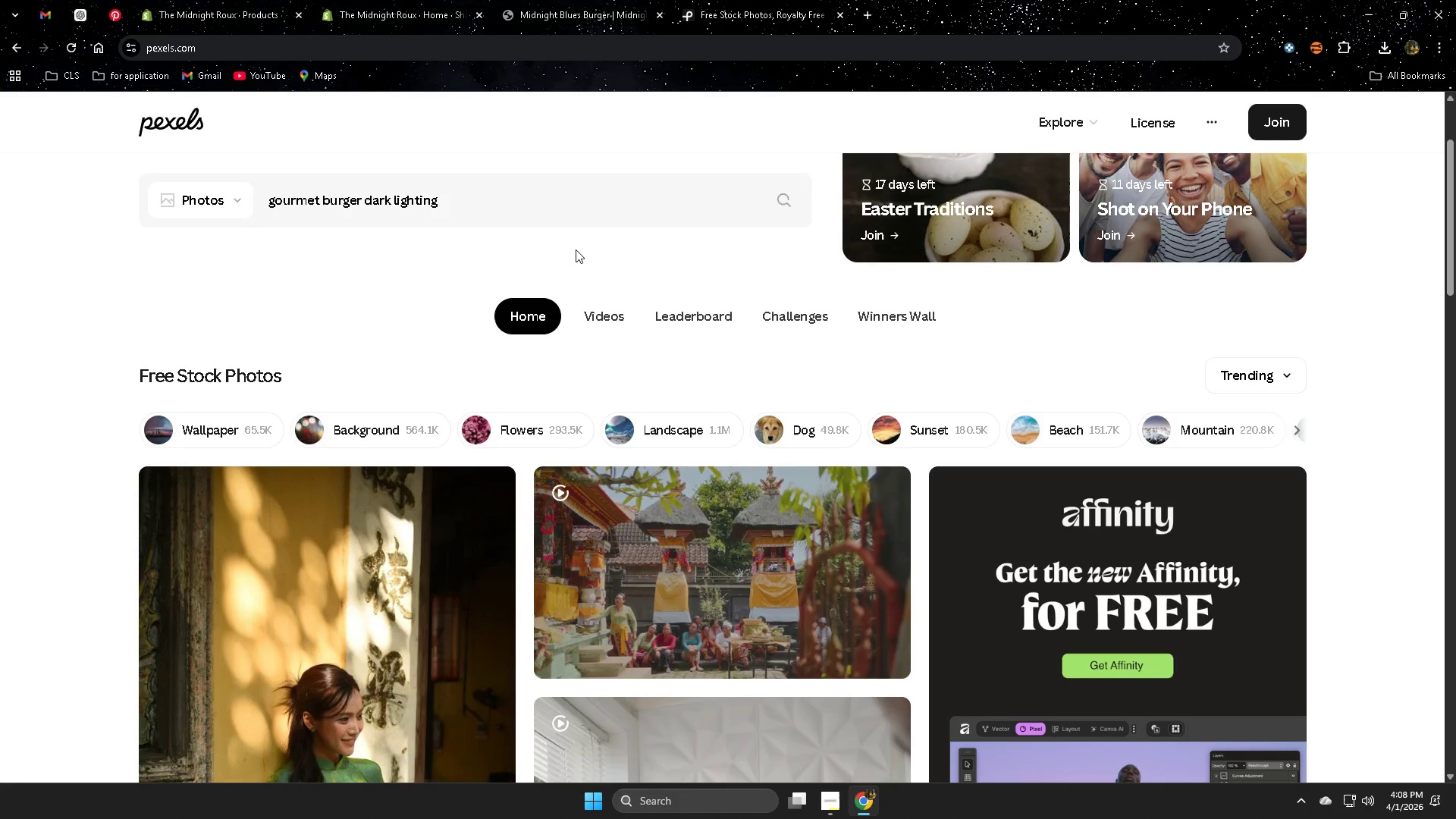 
key(Enter)
 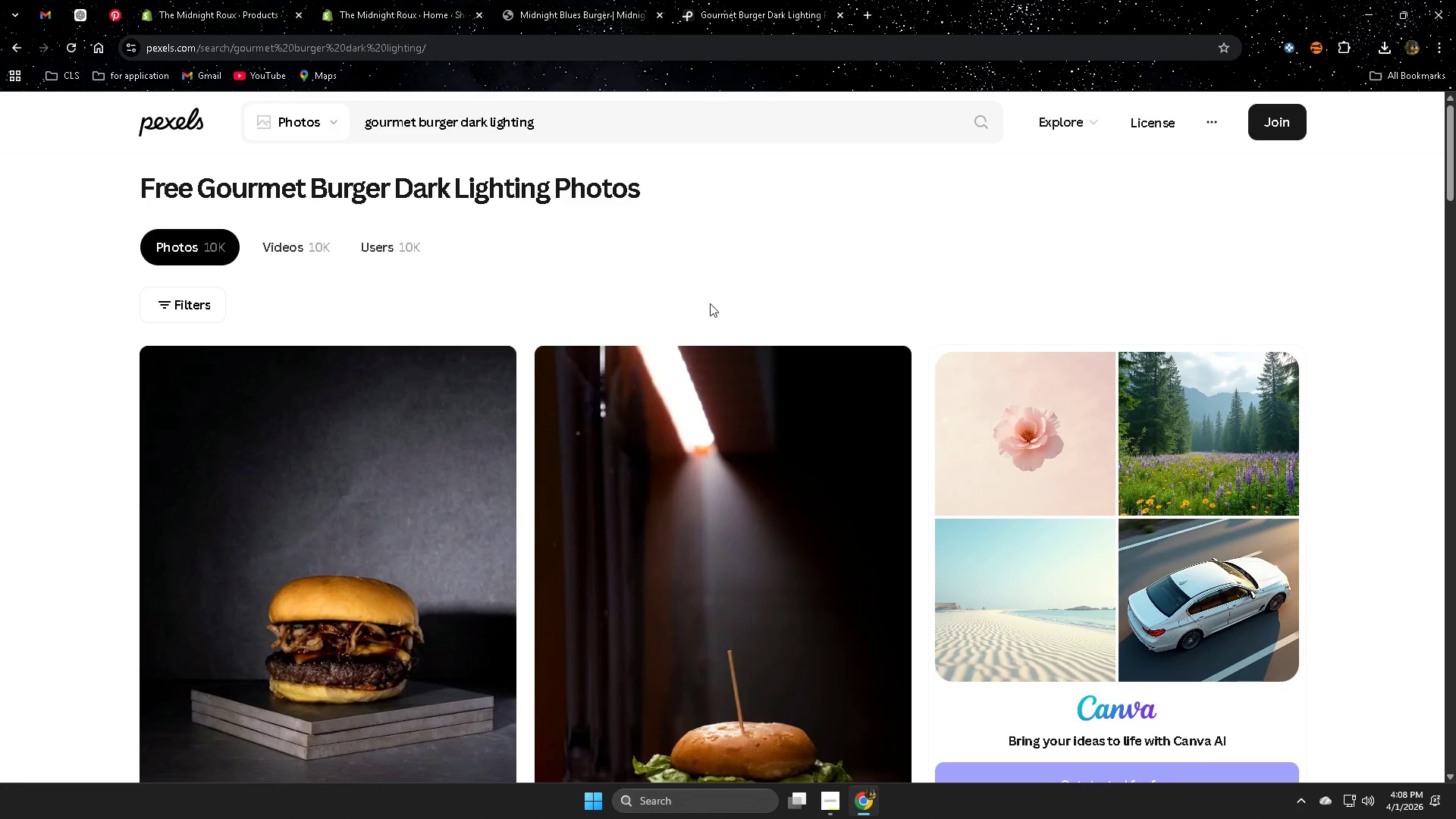 
scroll: coordinate [1135, 345], scroll_direction: down, amount: 14.0
 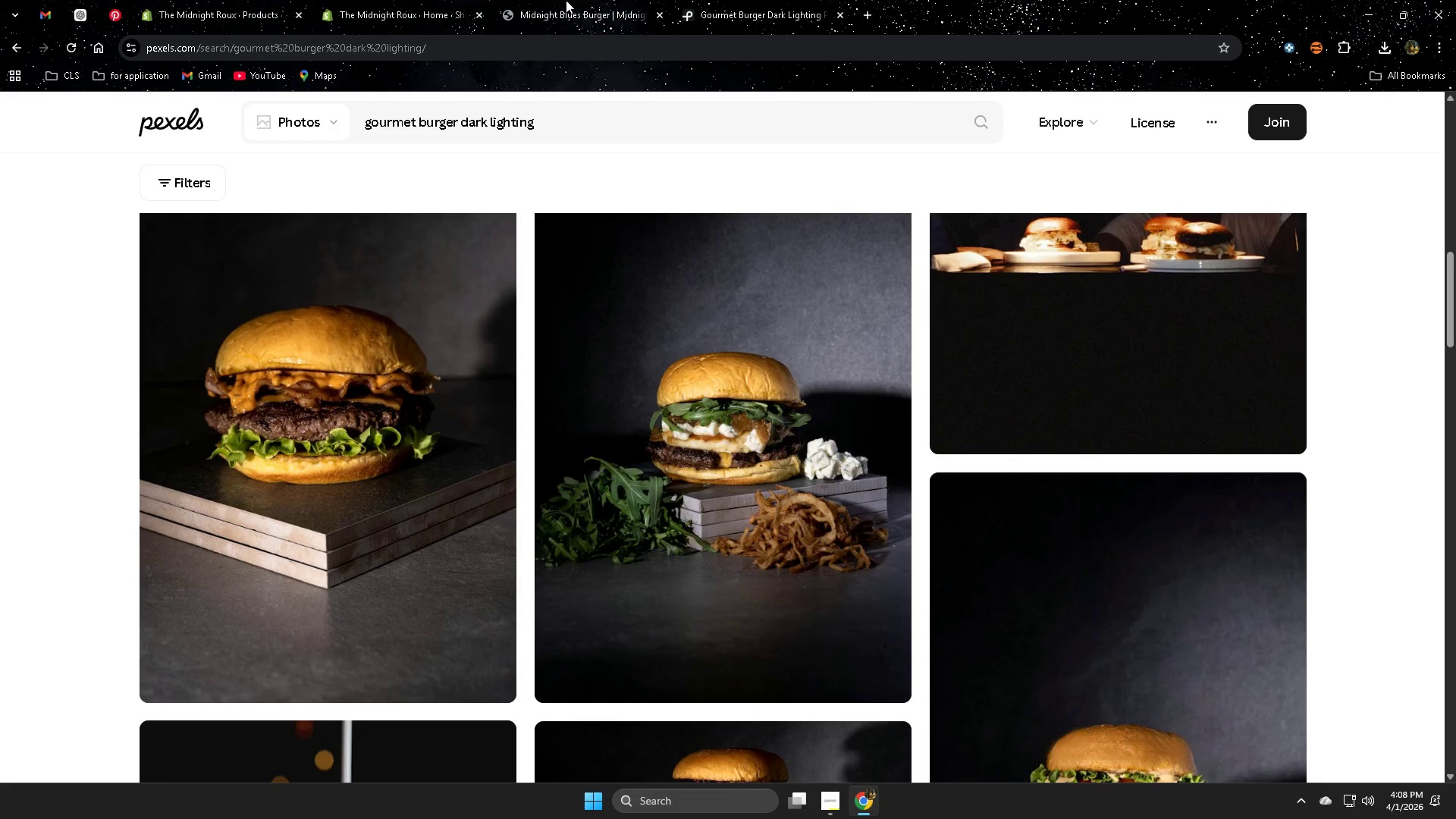 
left_click([376, 0])
 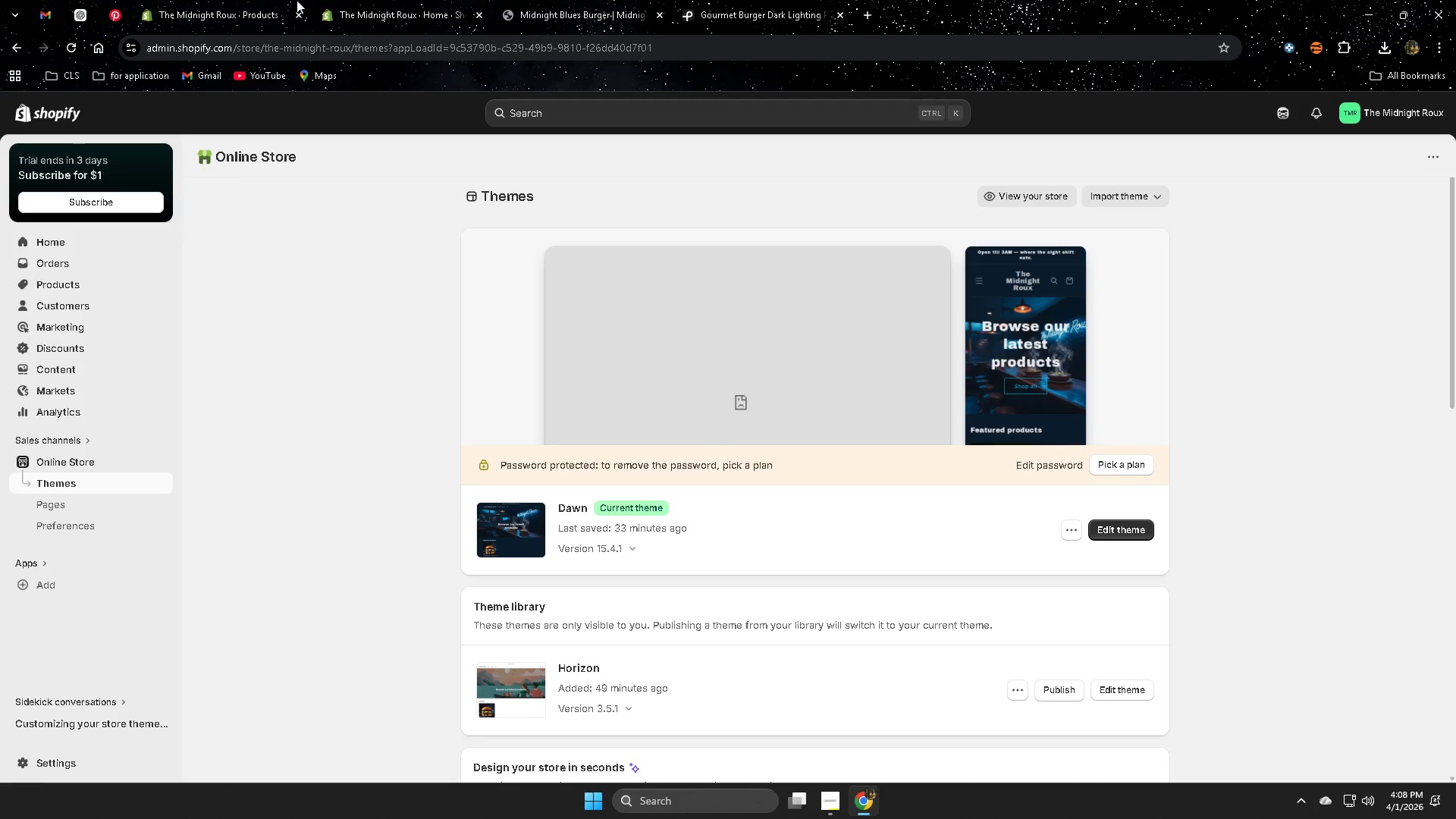 
left_click([593, 1])
 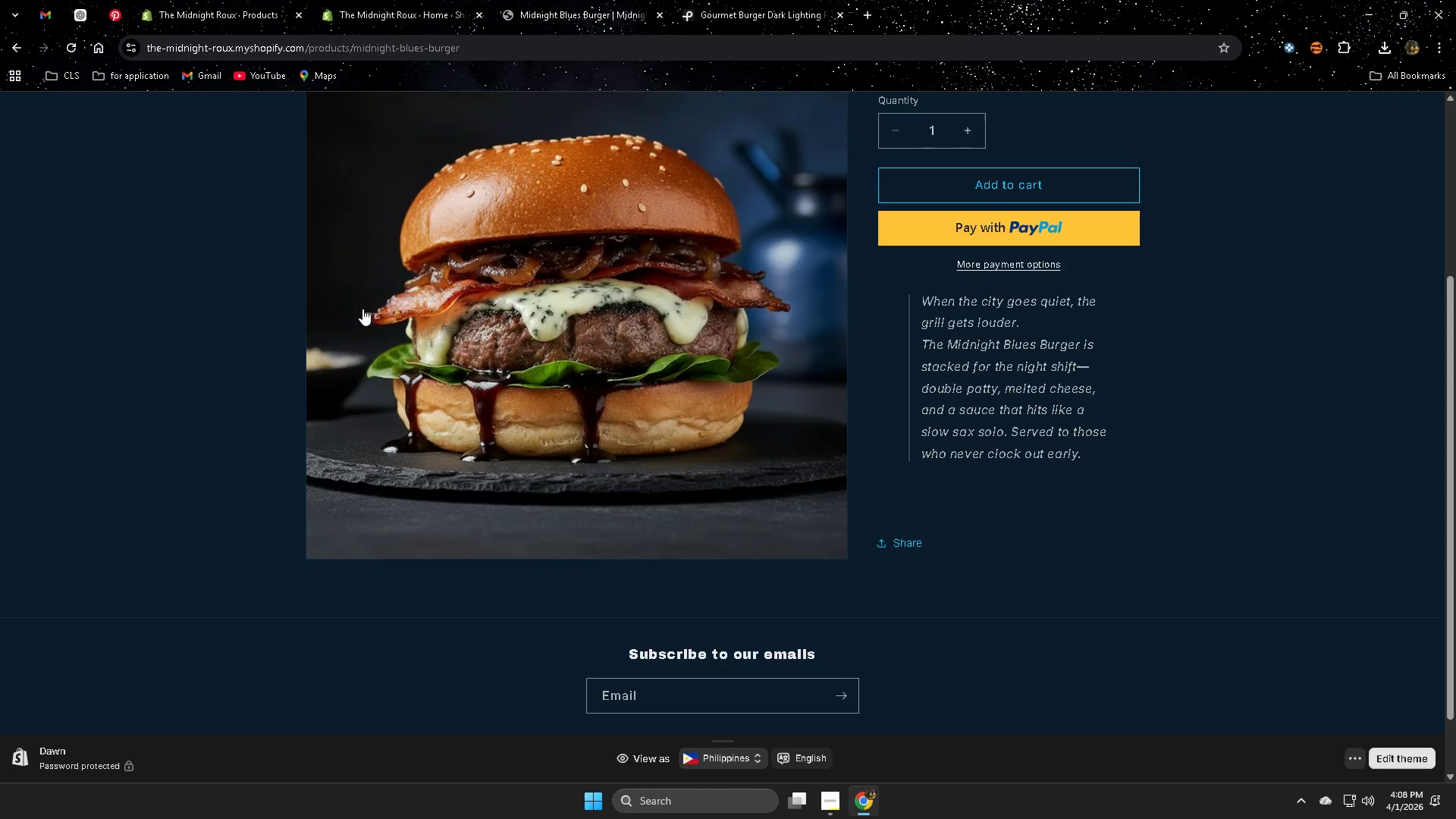 
scroll: coordinate [543, 397], scroll_direction: up, amount: 3.0
 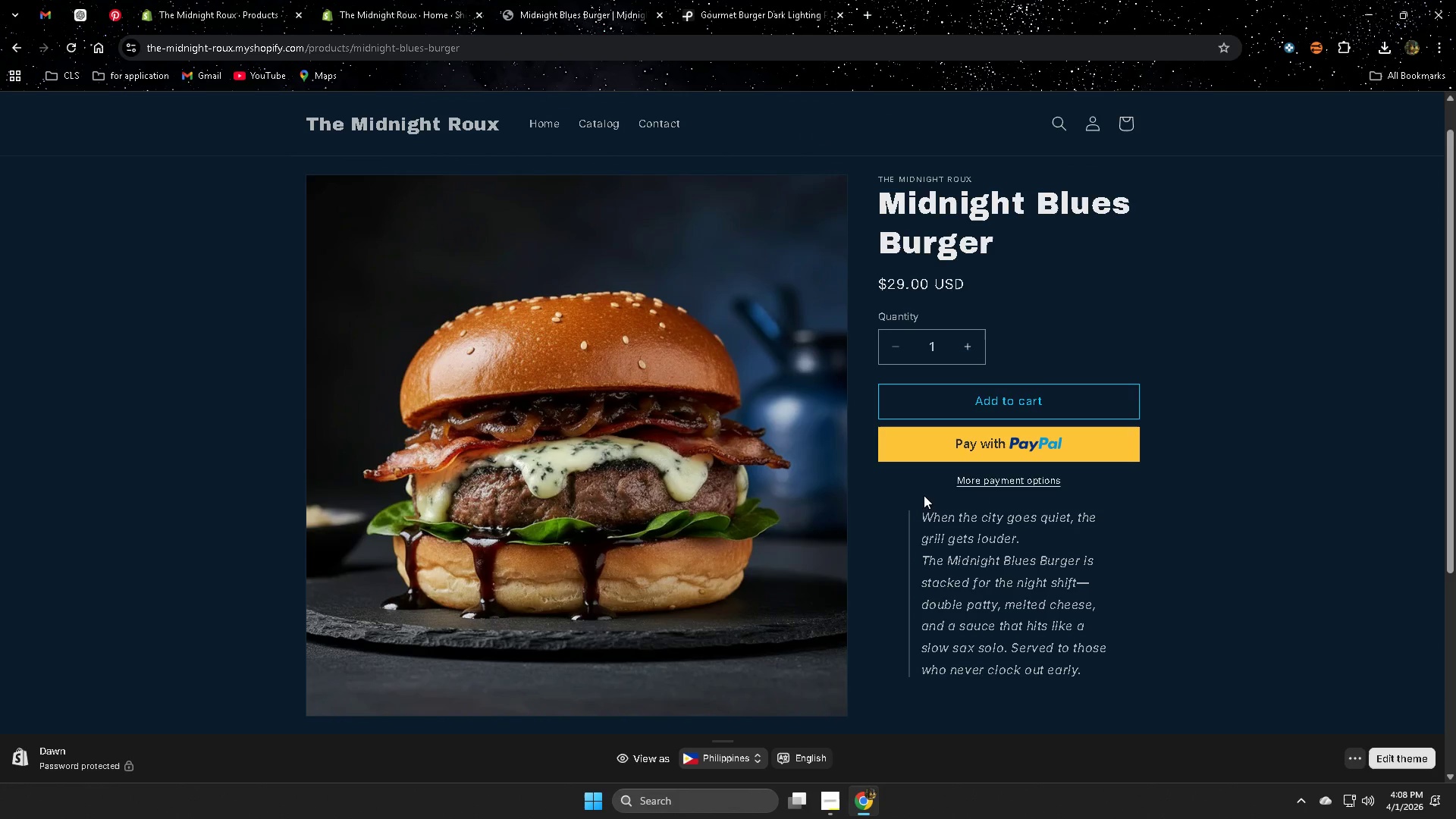 
wait(6.53)
 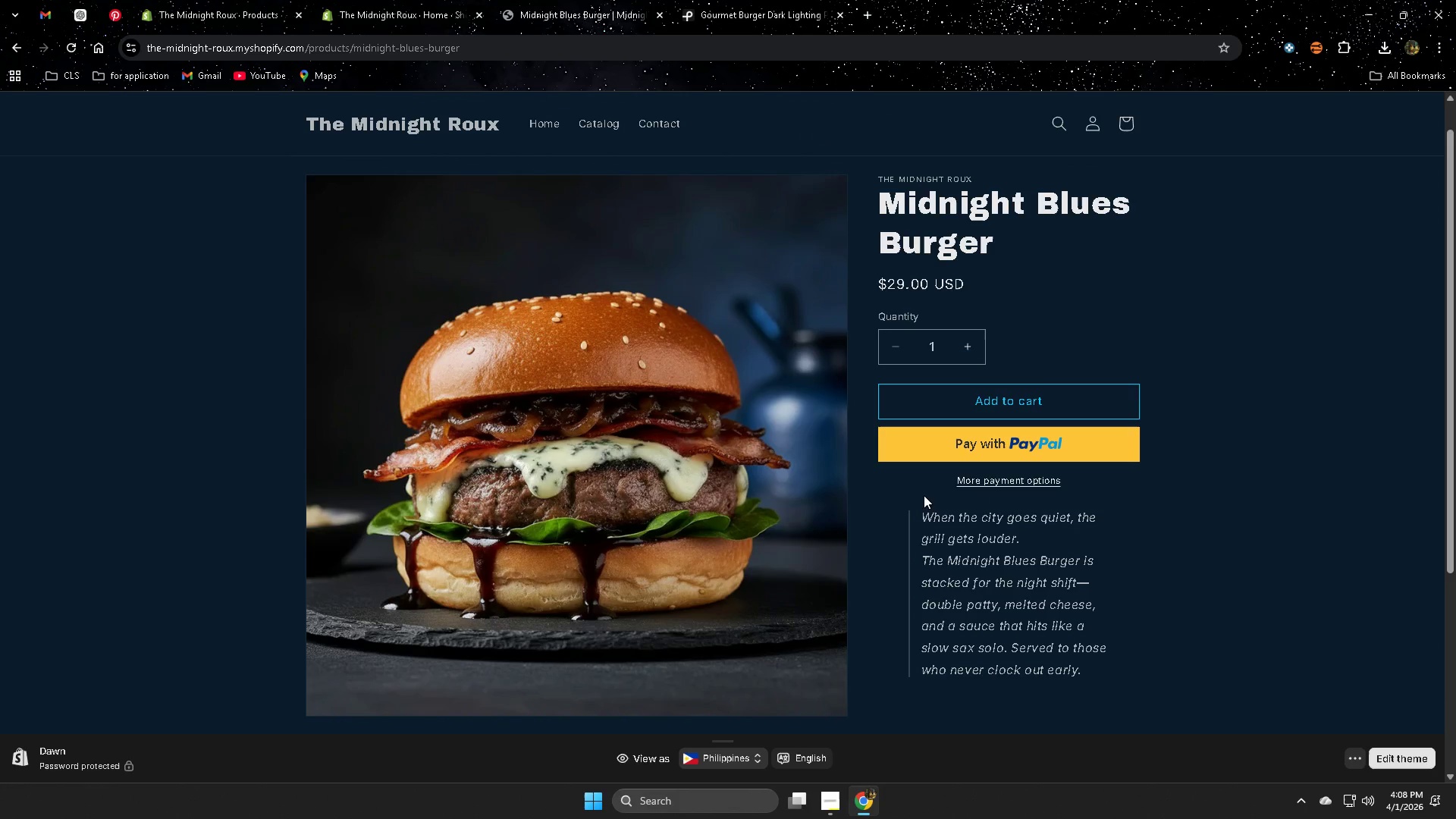 
left_click([732, 0])
 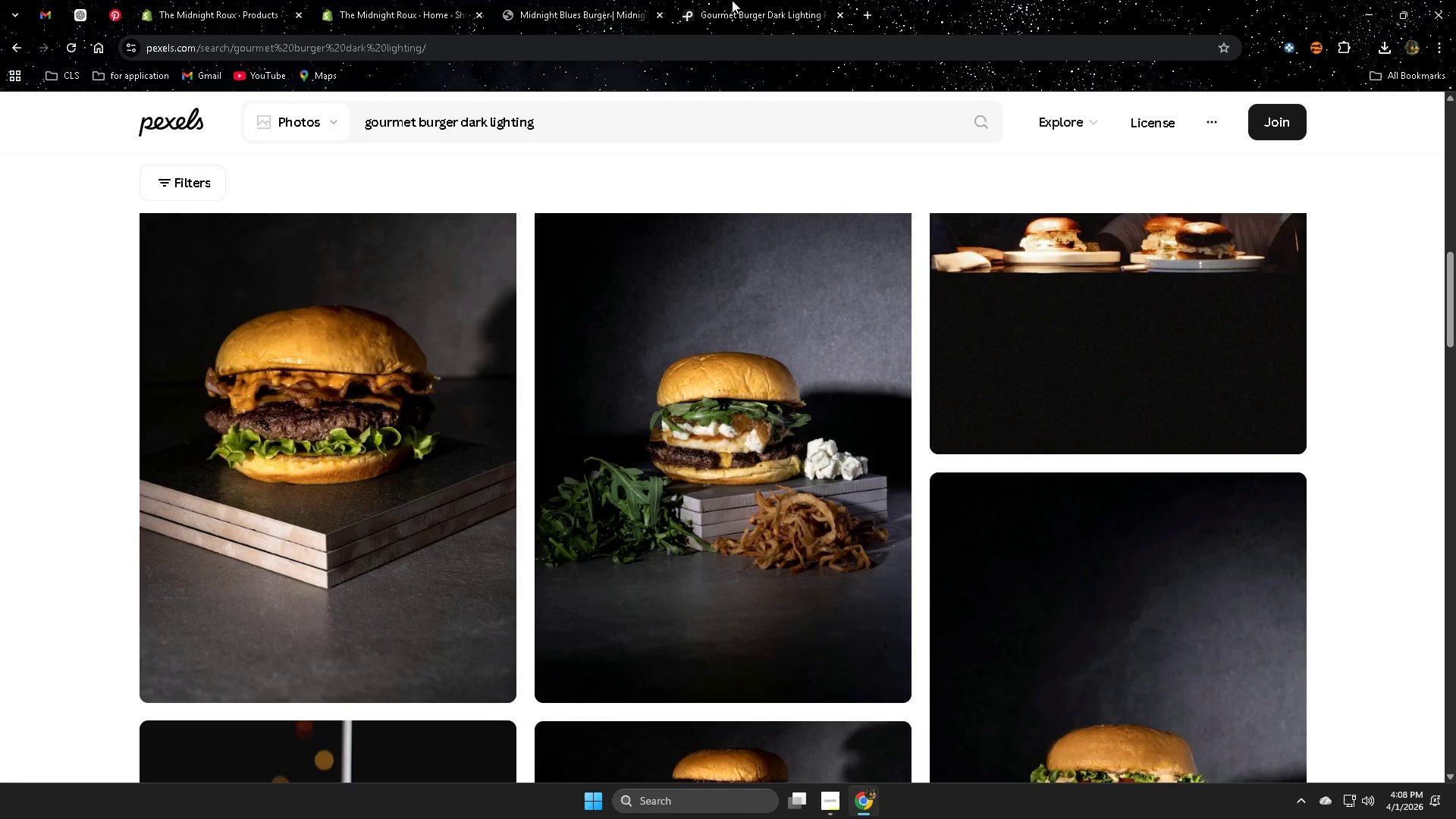 
key(Control+W)
 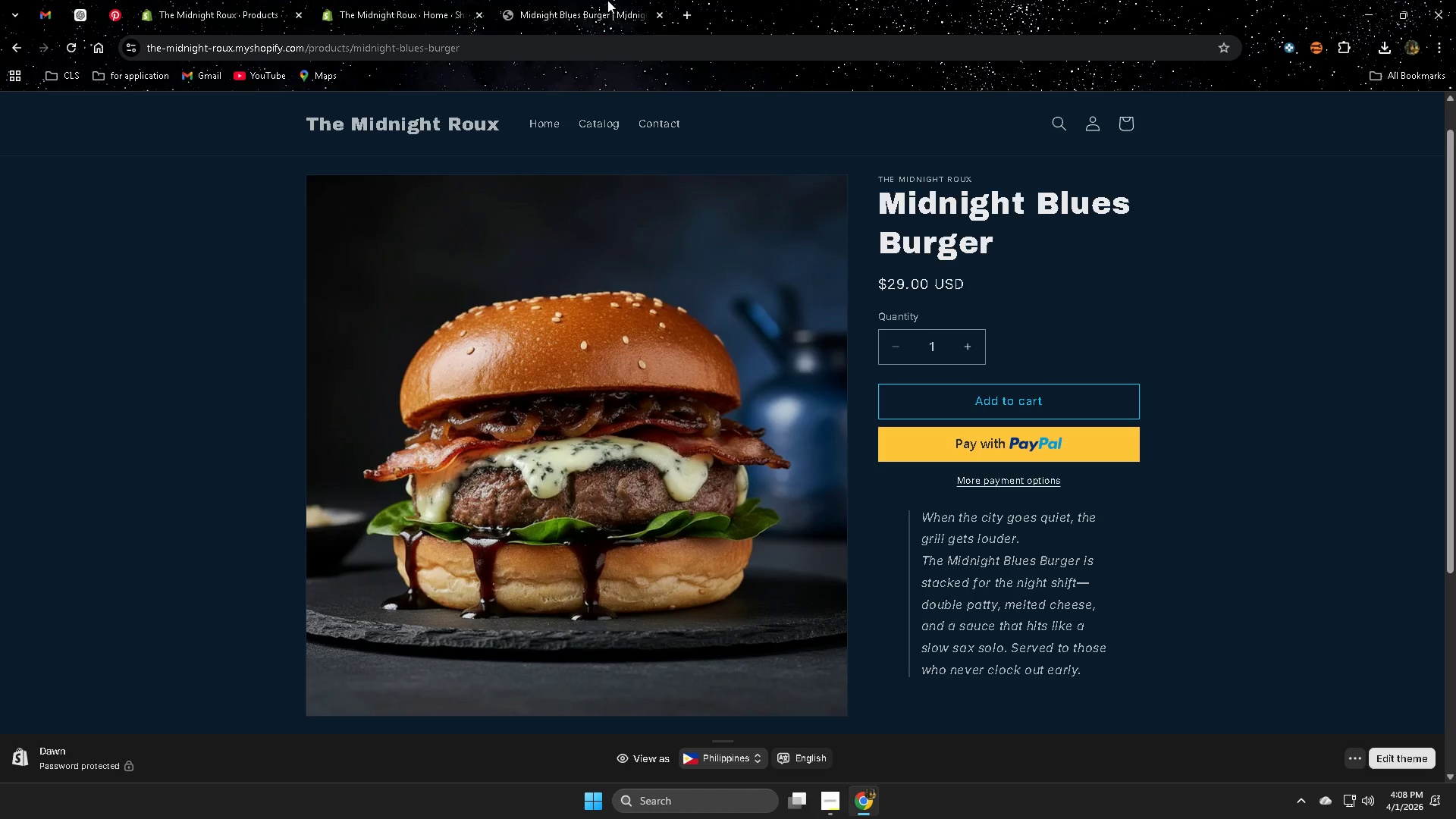 
left_click([607, 0])
 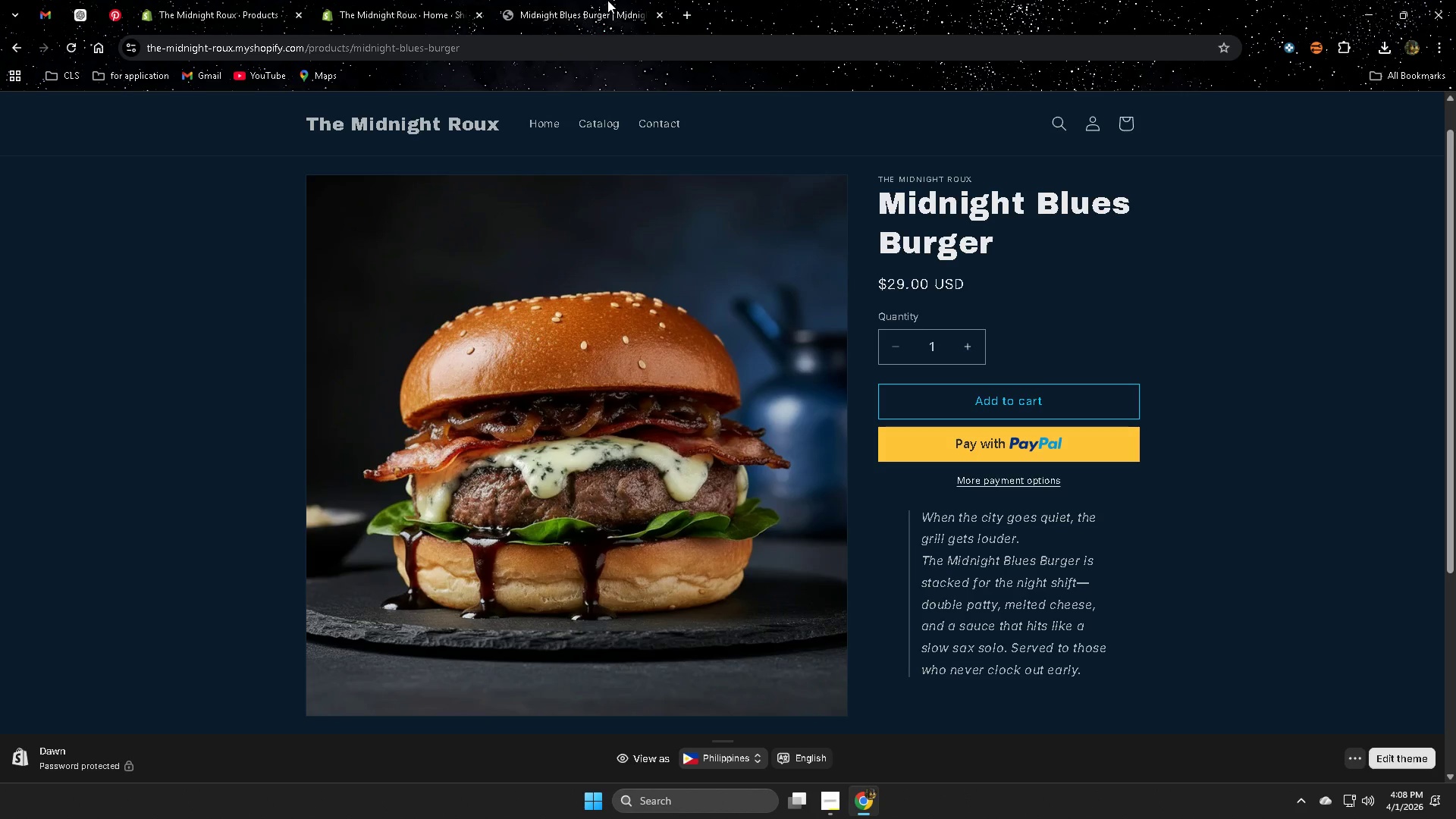 
key(Control+ControlLeft)
 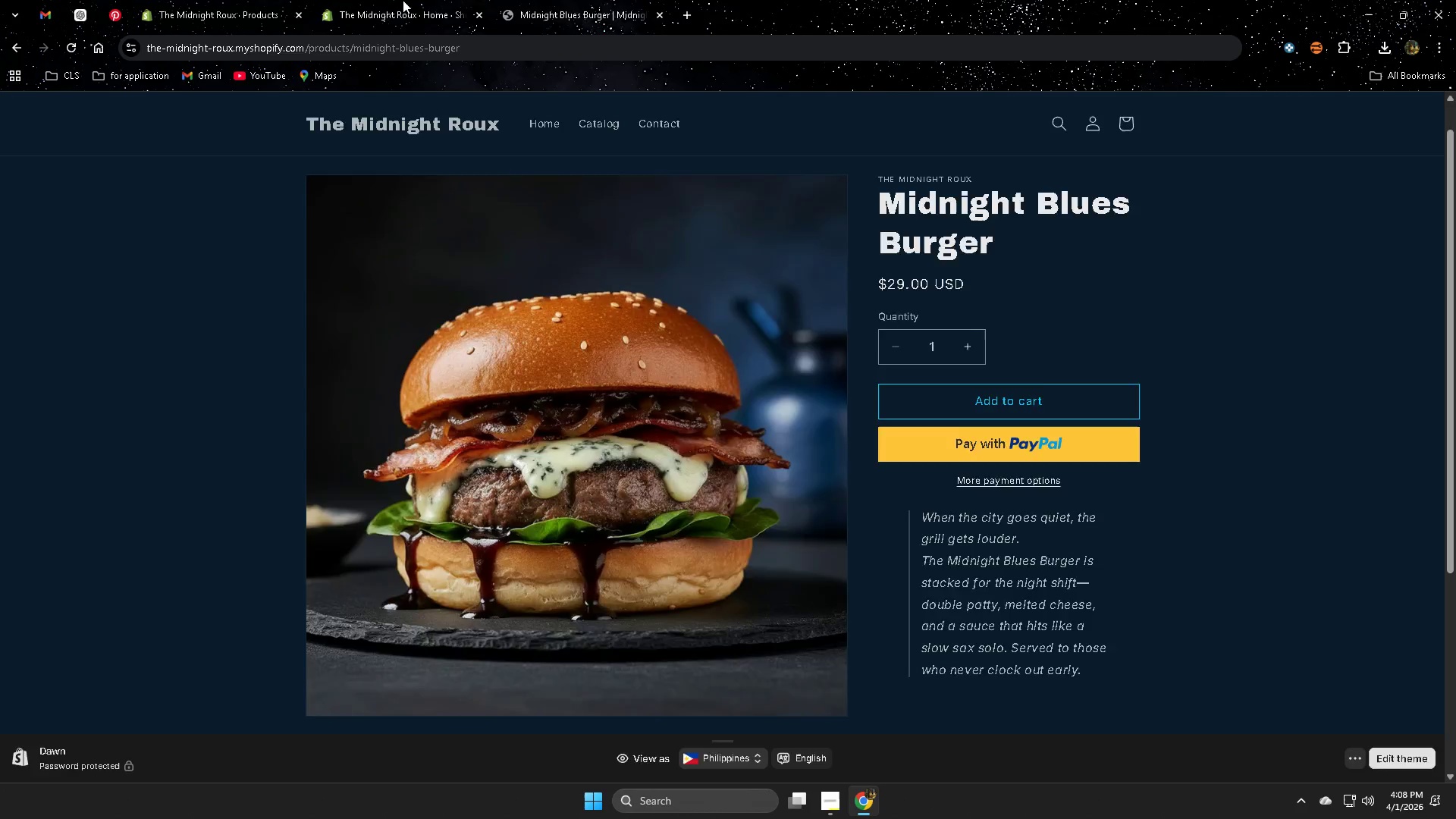 
key(Control+W)
 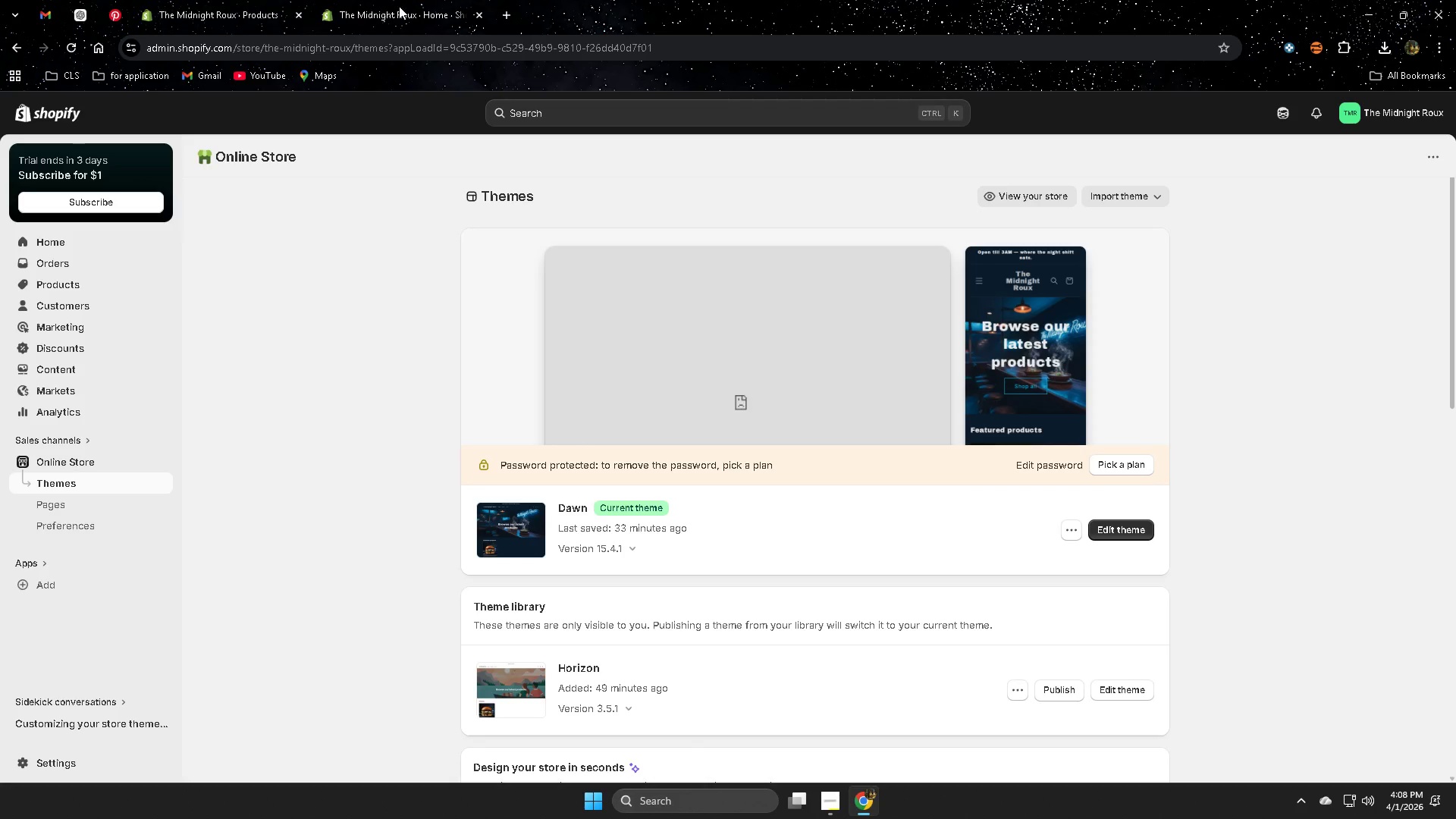 
left_click([400, 6])
 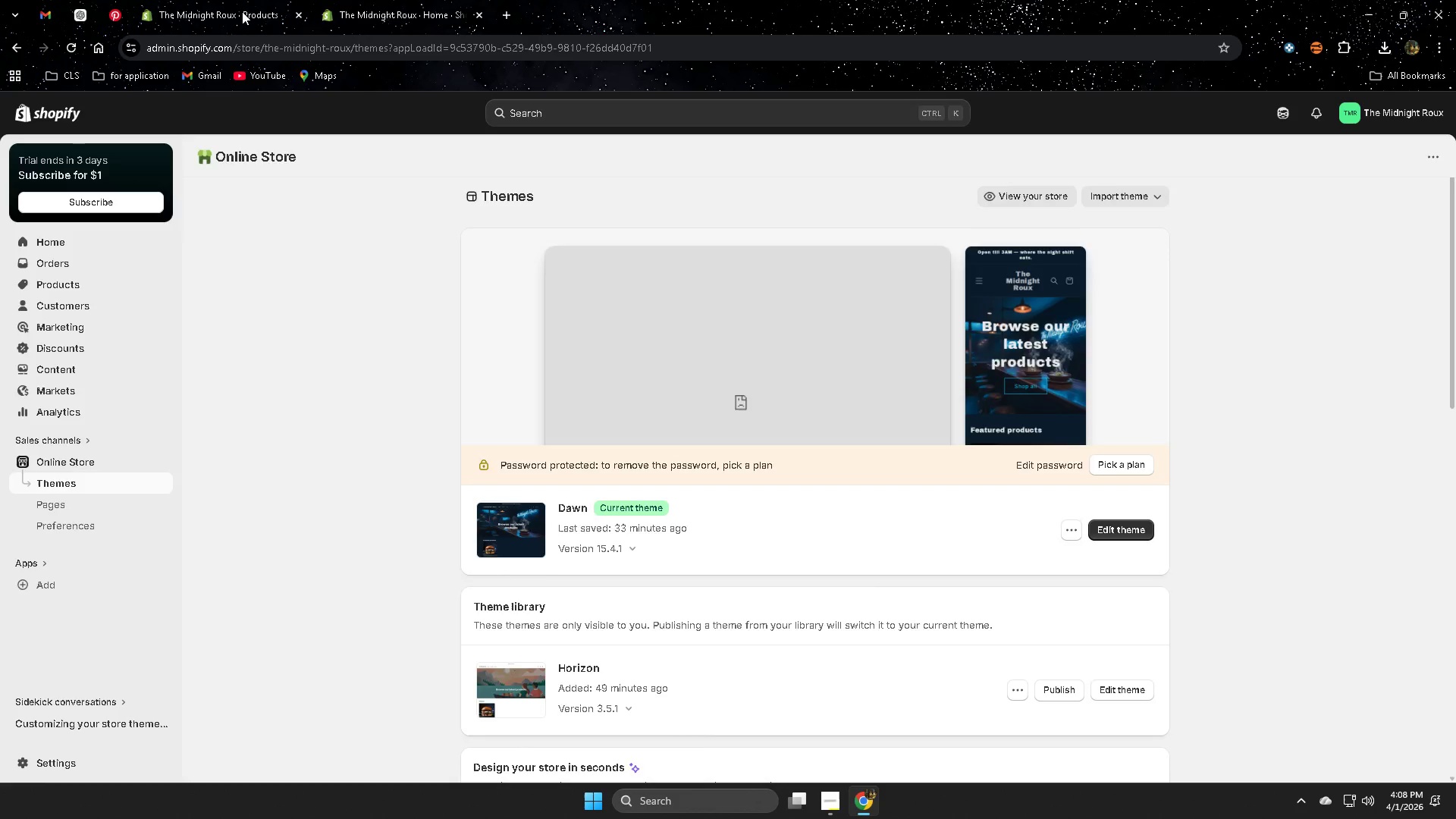 
left_click([242, 11])
 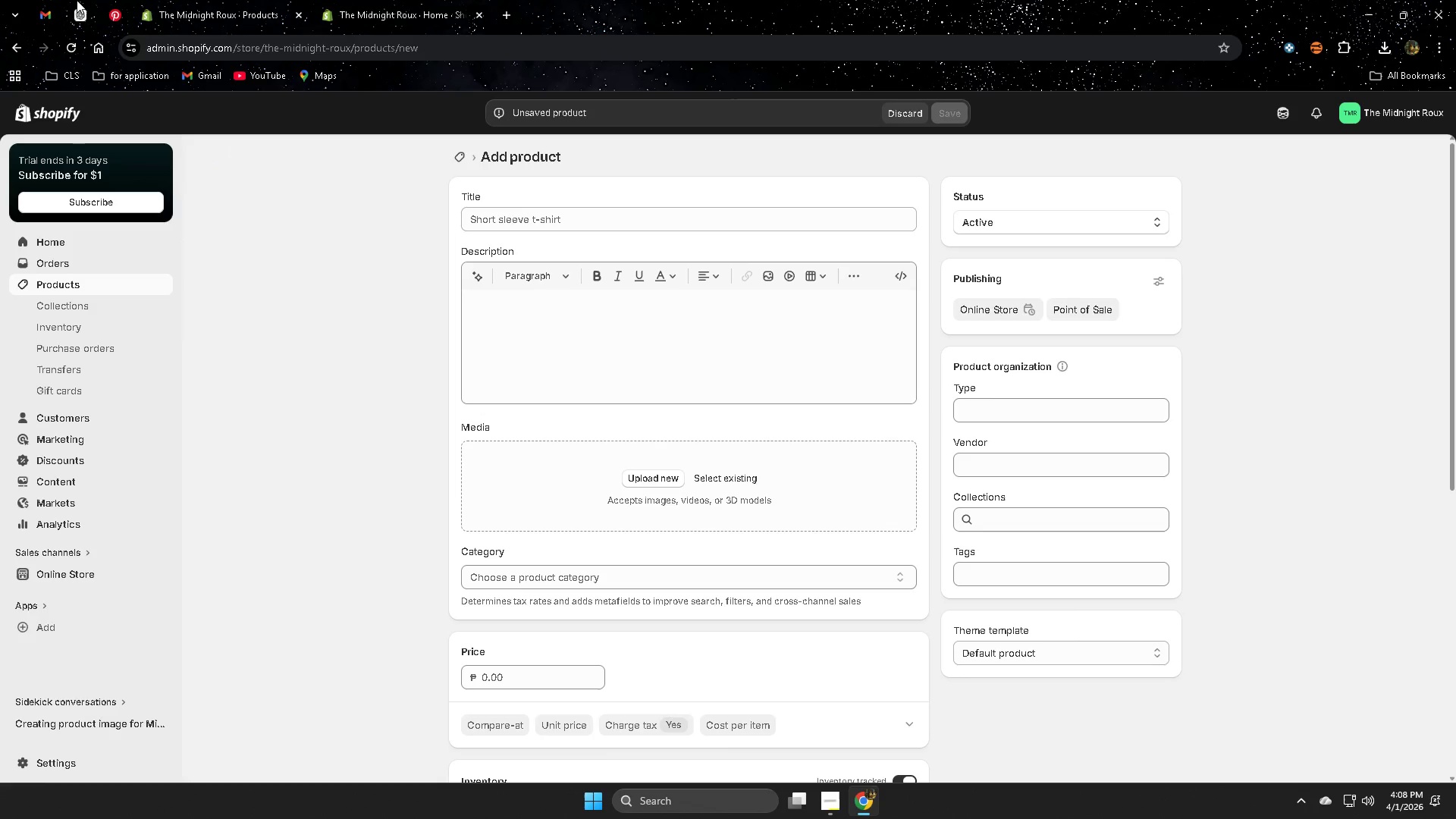 
left_click([83, 14])
 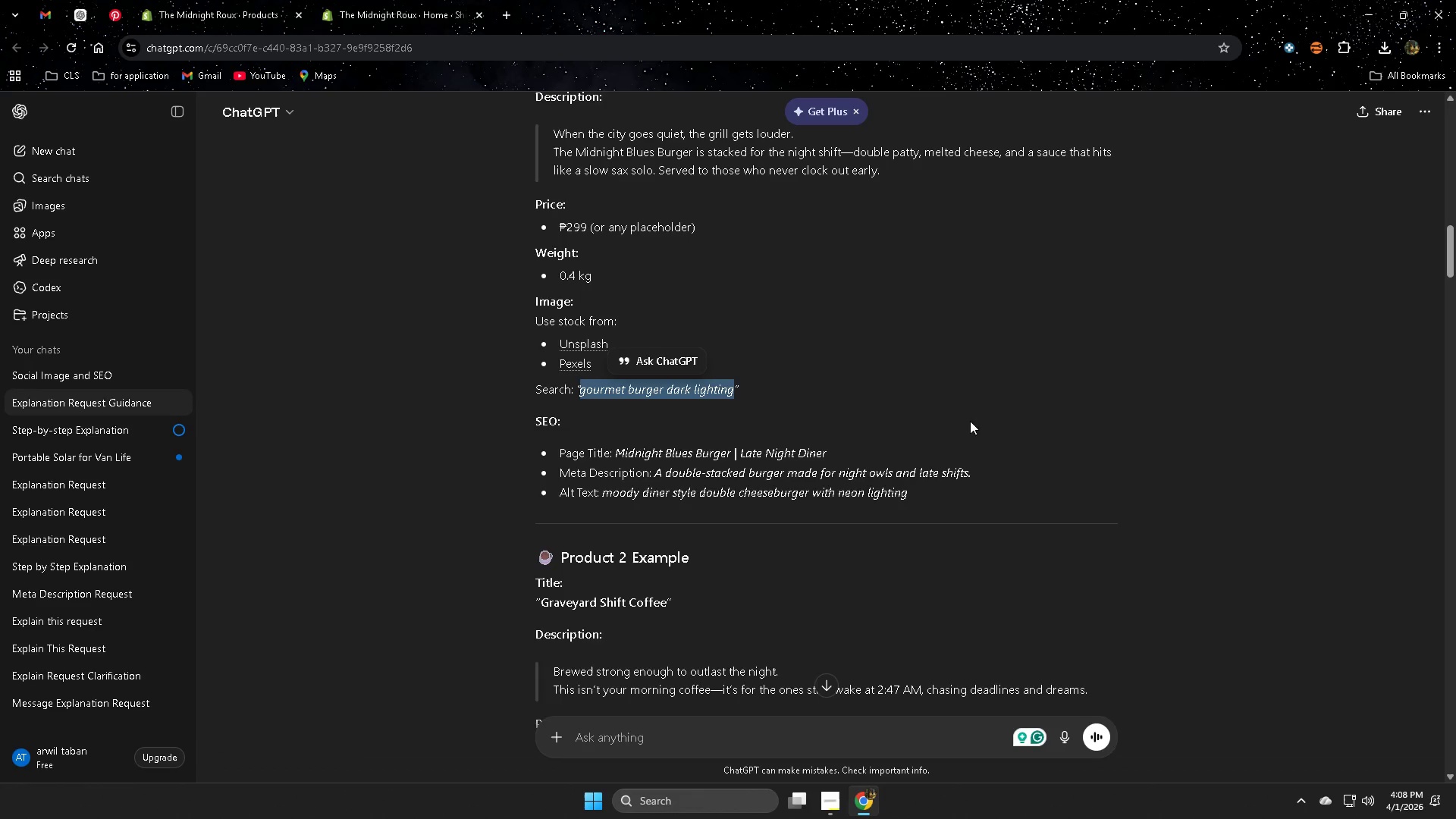 
scroll: coordinate [896, 501], scroll_direction: down, amount: 2.0
 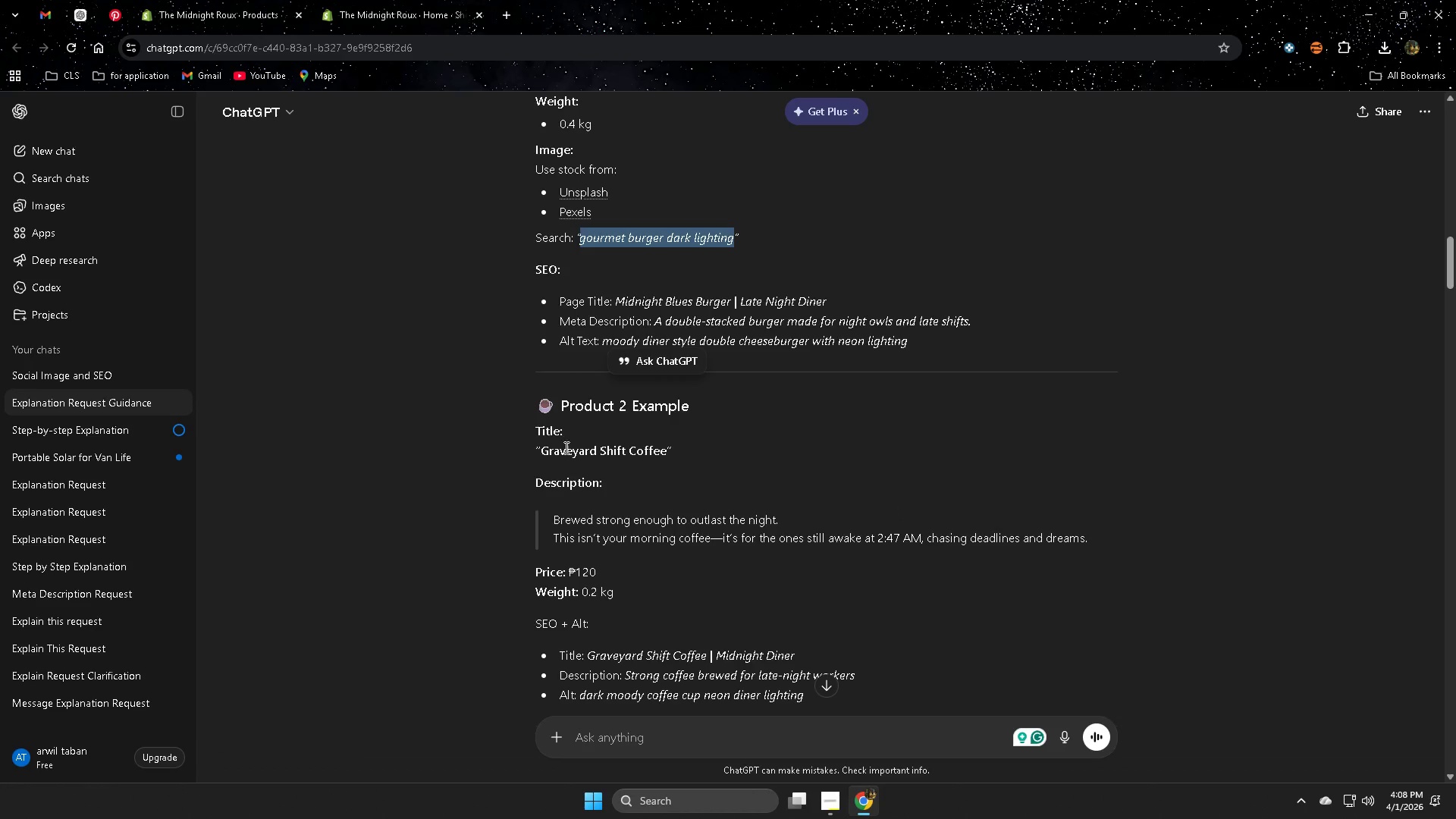 
left_click([561, 450])
 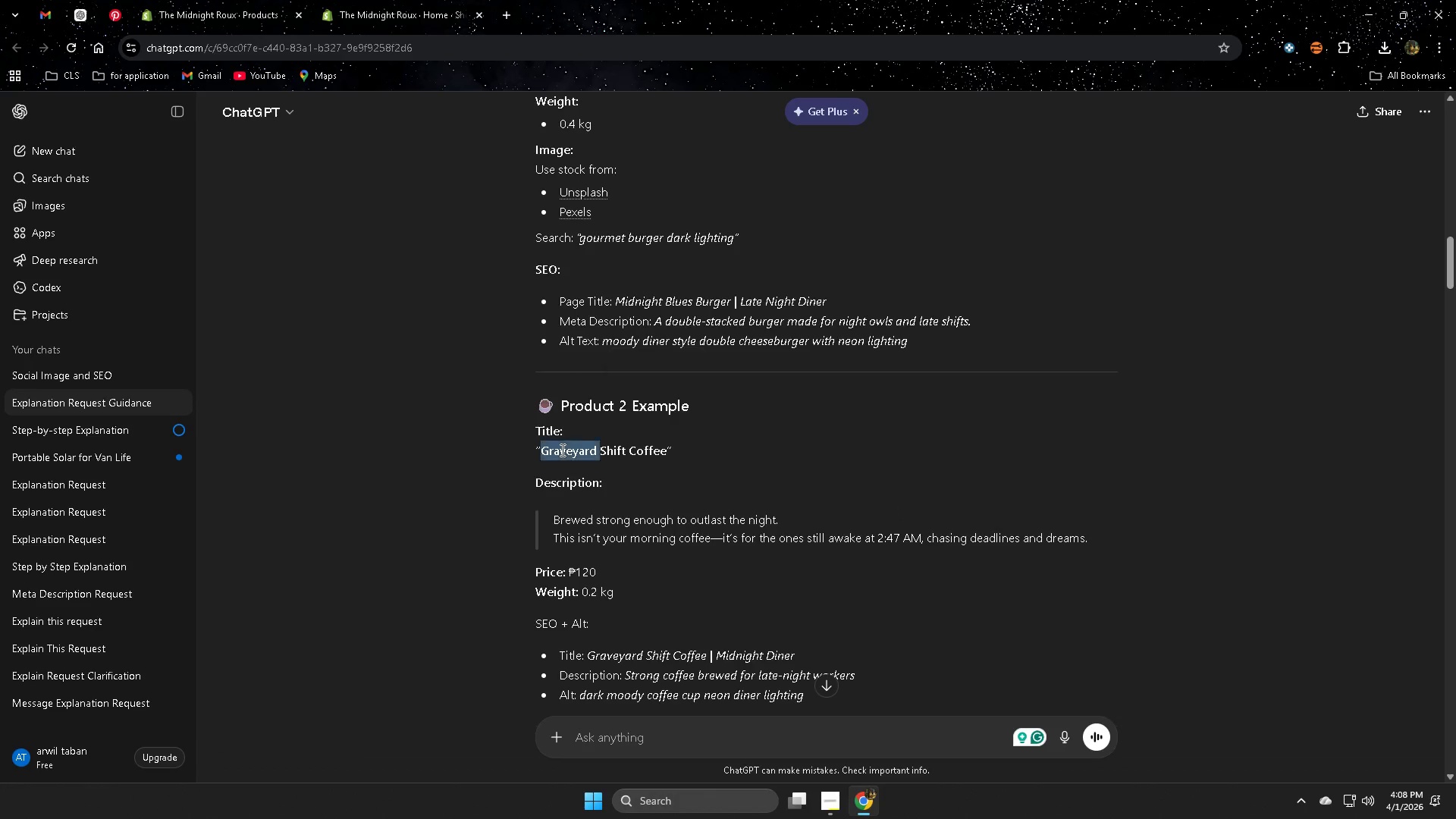 
left_click_drag(start_coordinate=[561, 450], to_coordinate=[638, 448])
 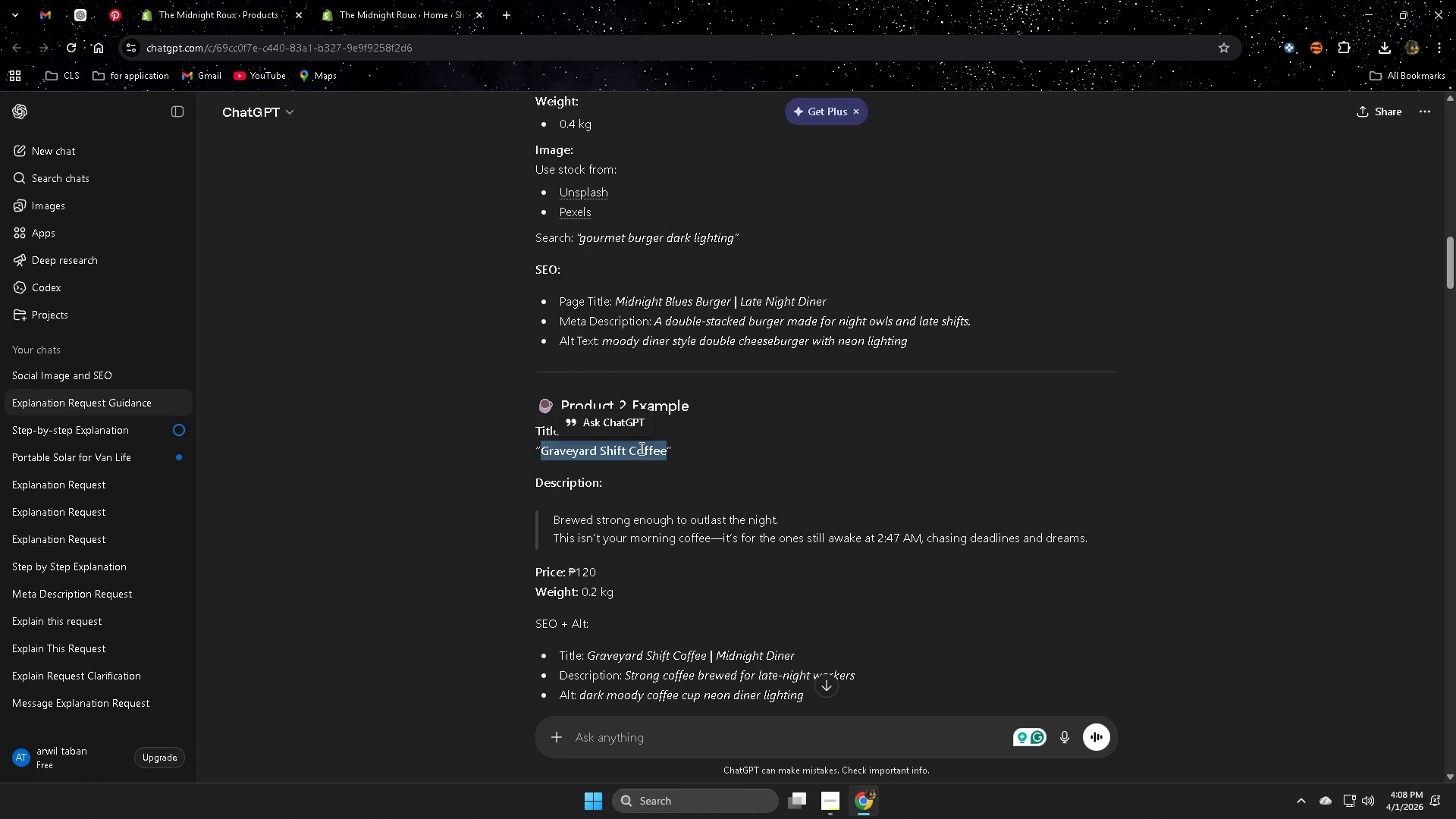 
key(Control+ControlLeft)
 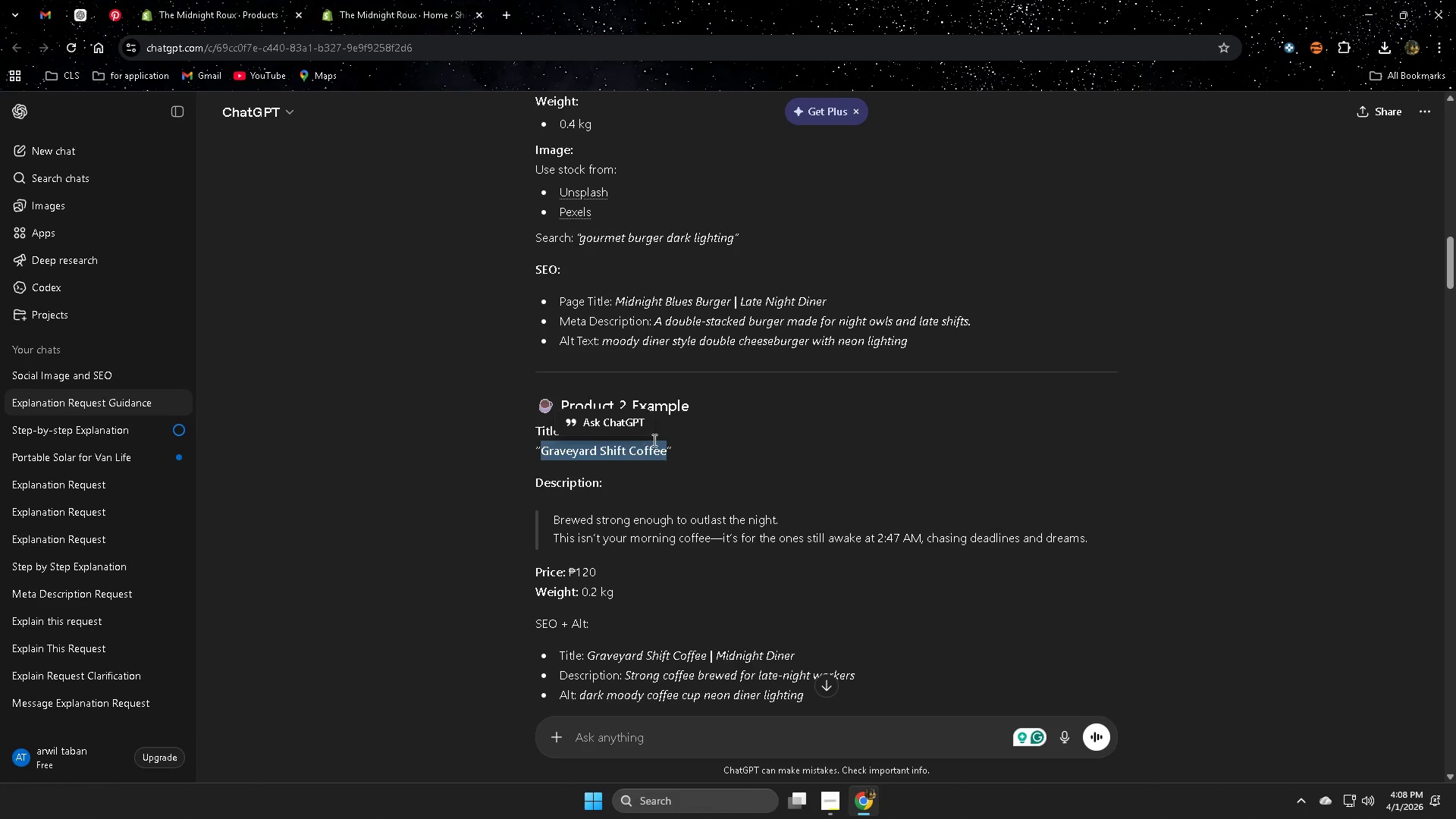 
key(Control+C)
 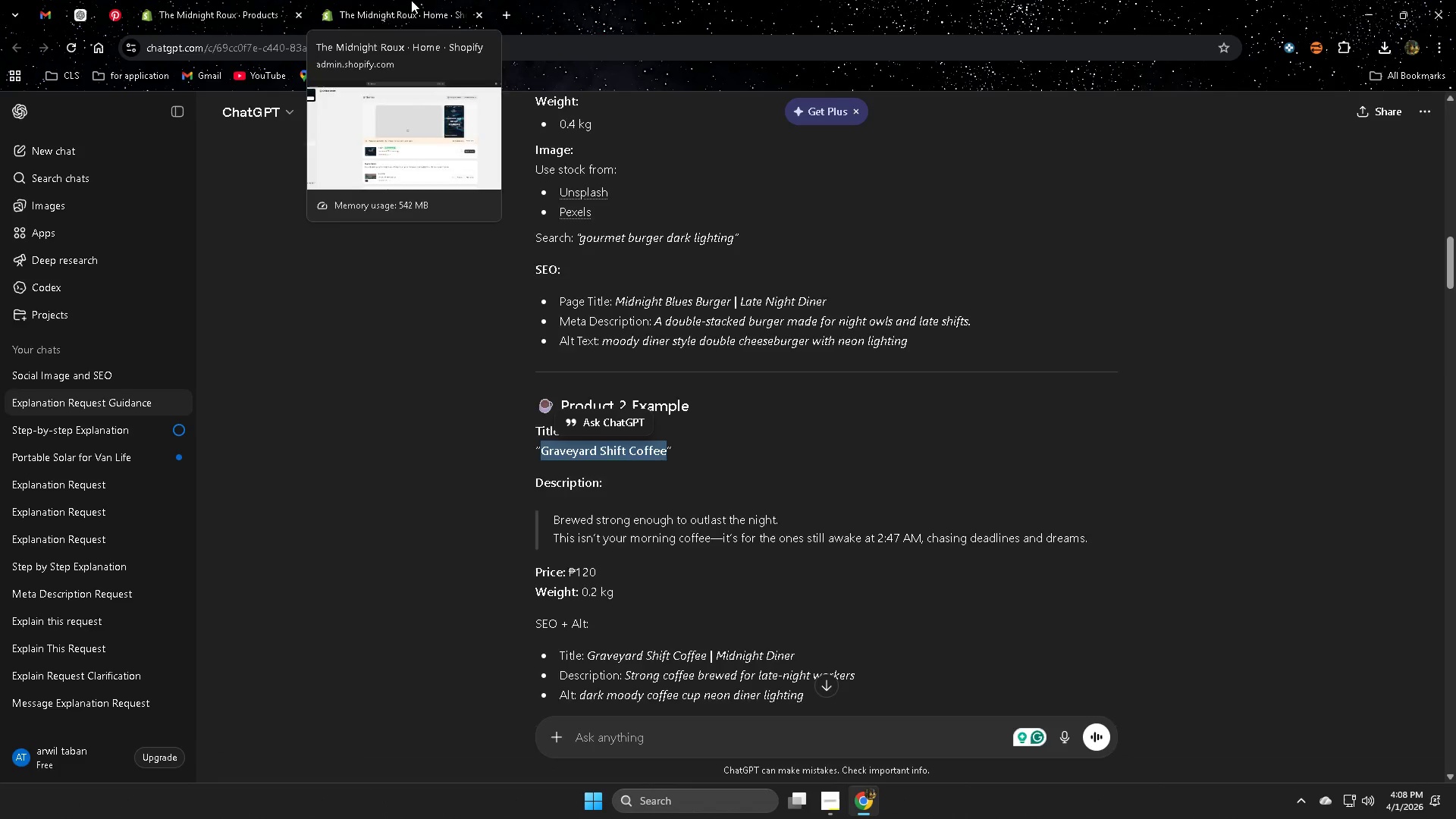 
double_click([238, 0])
 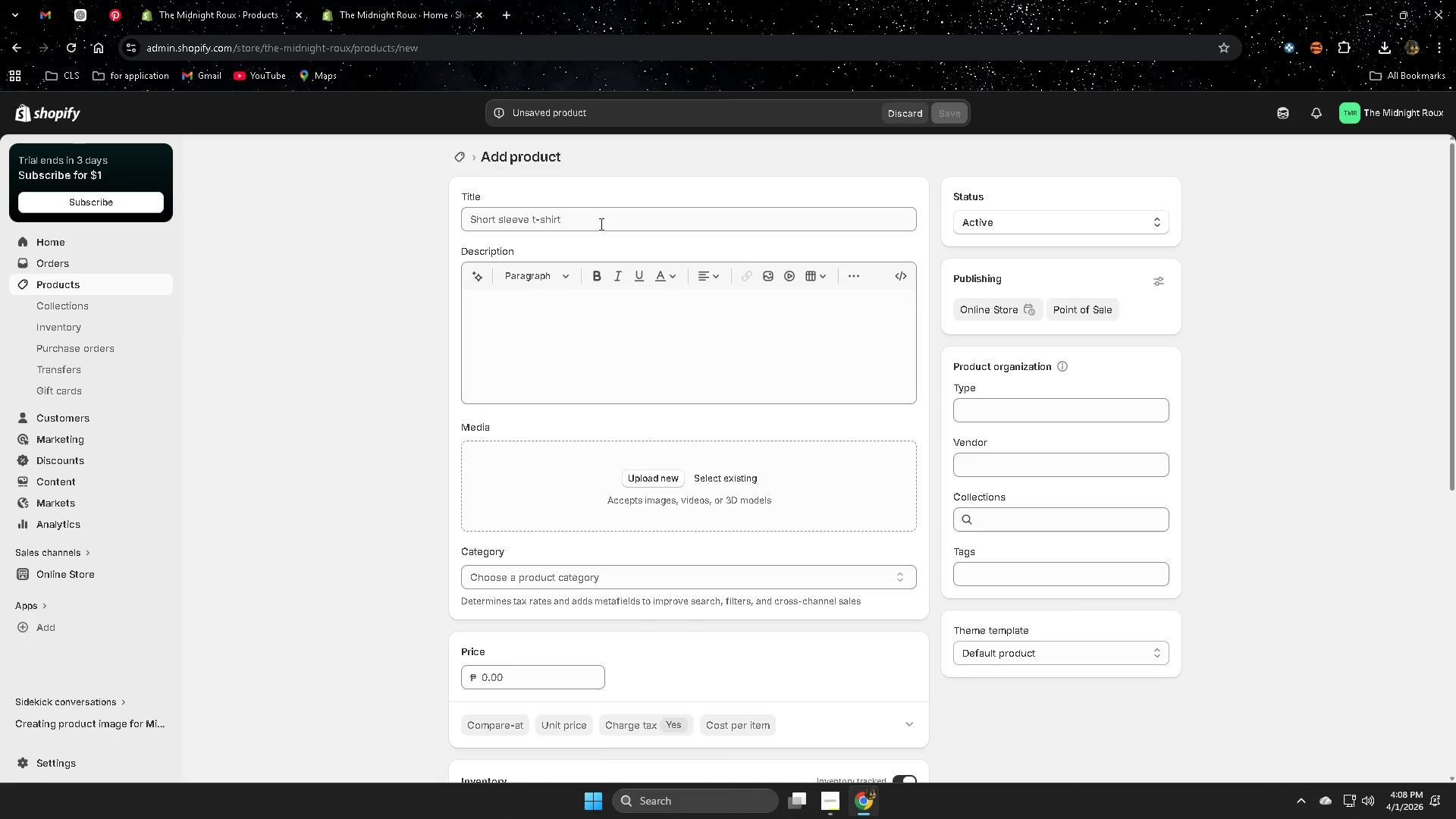 
double_click([601, 224])
 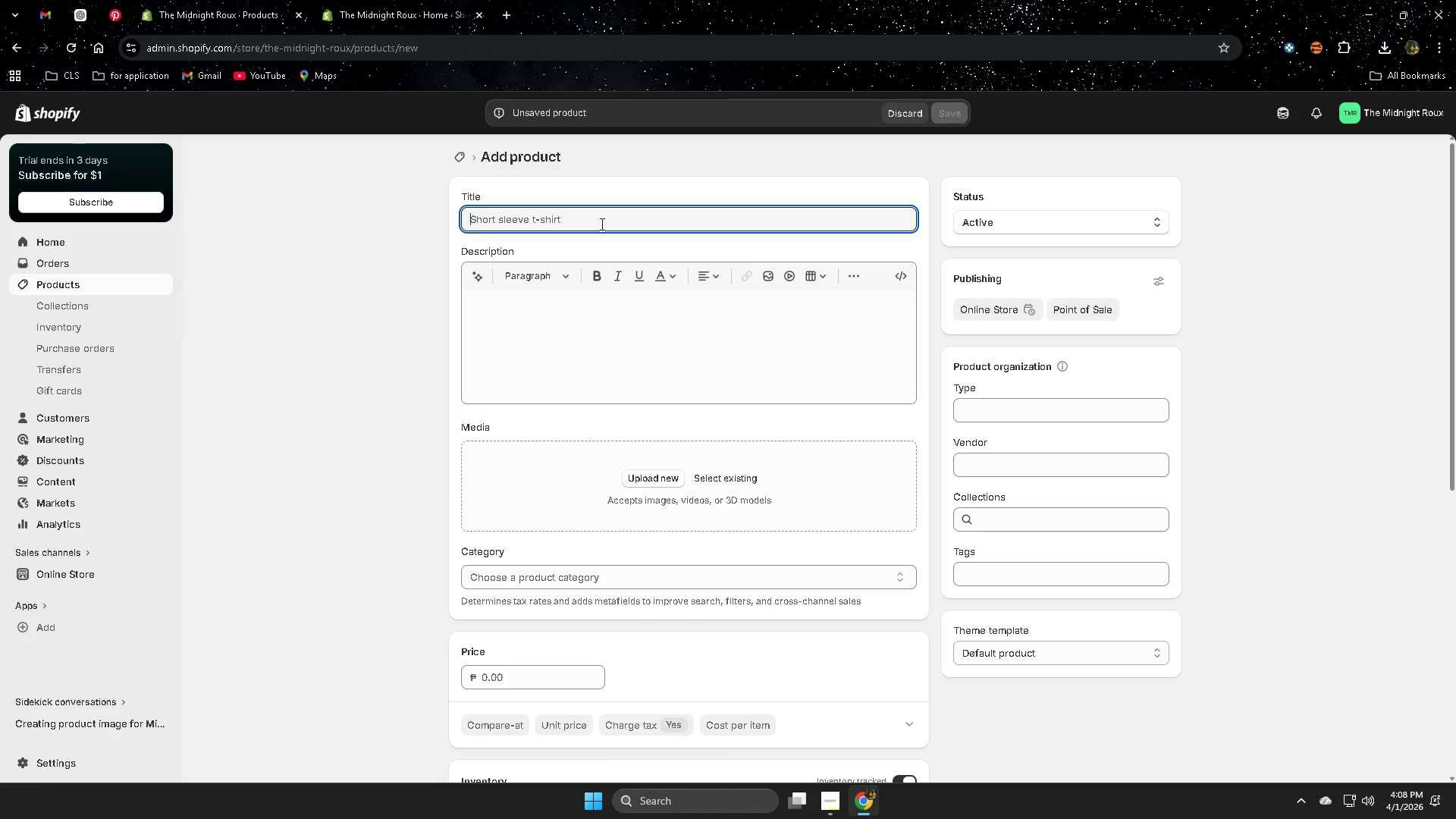 
key(Control+V)
 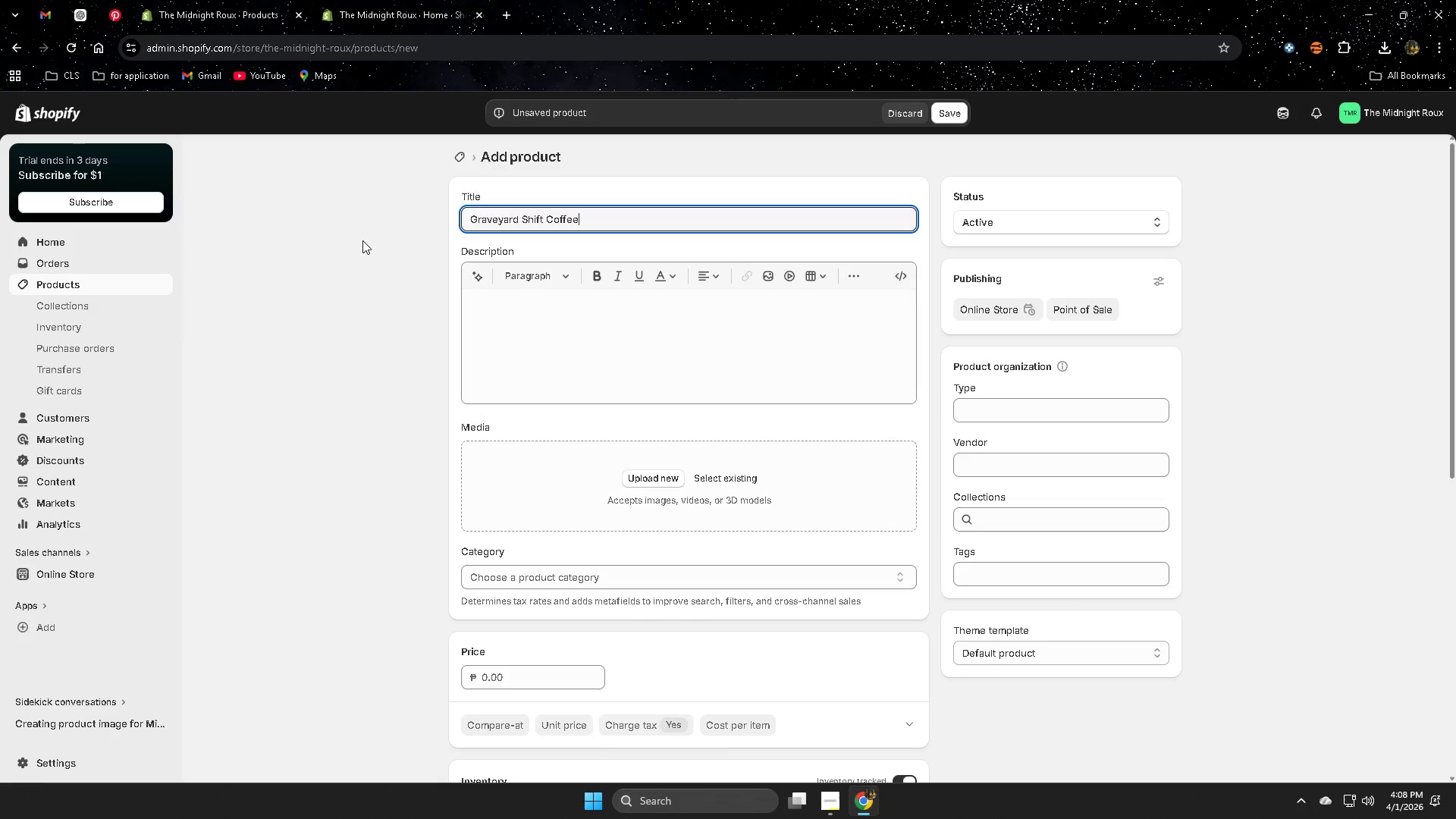 
left_click([362, 240])
 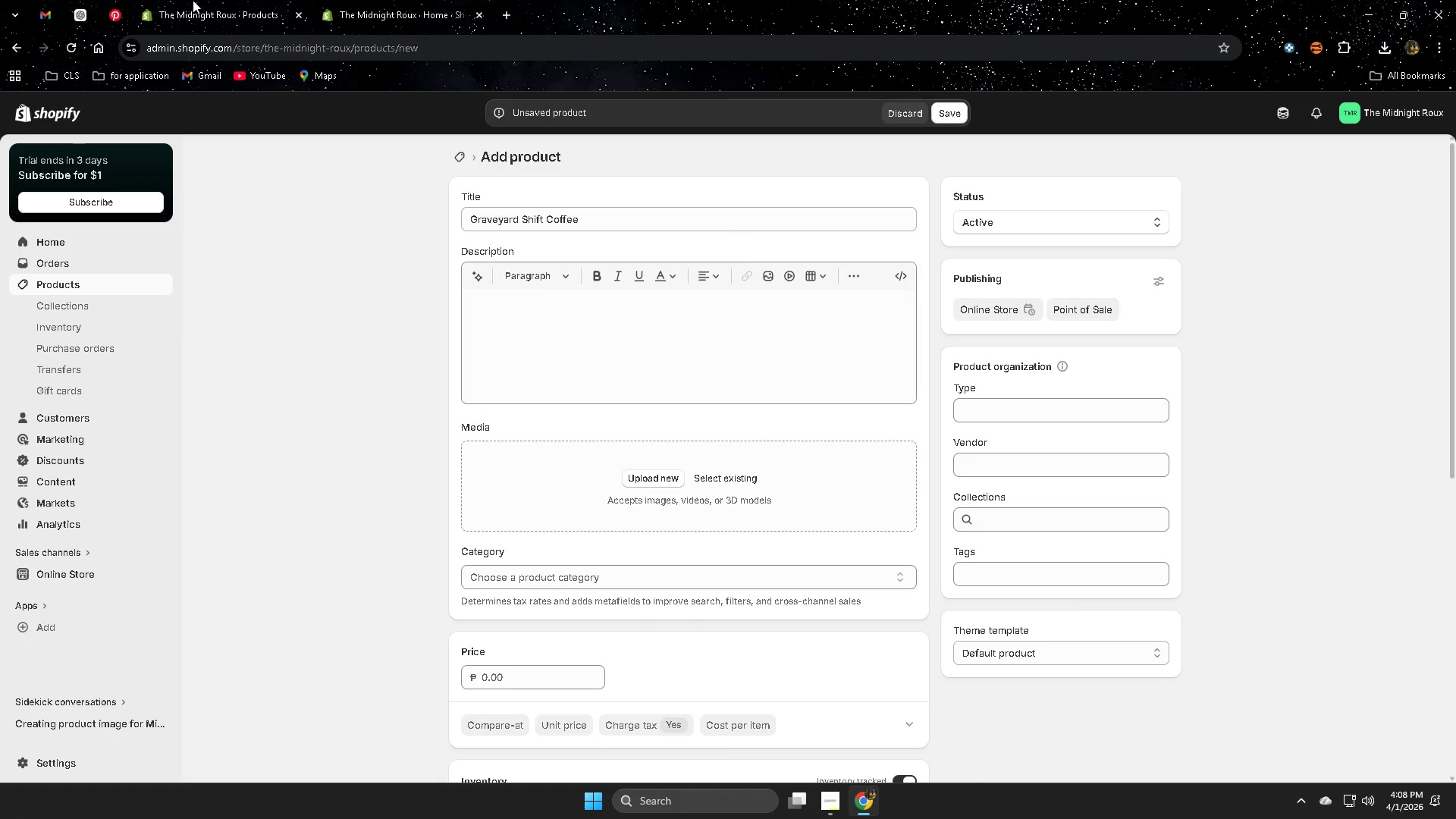 
left_click([215, 3])
 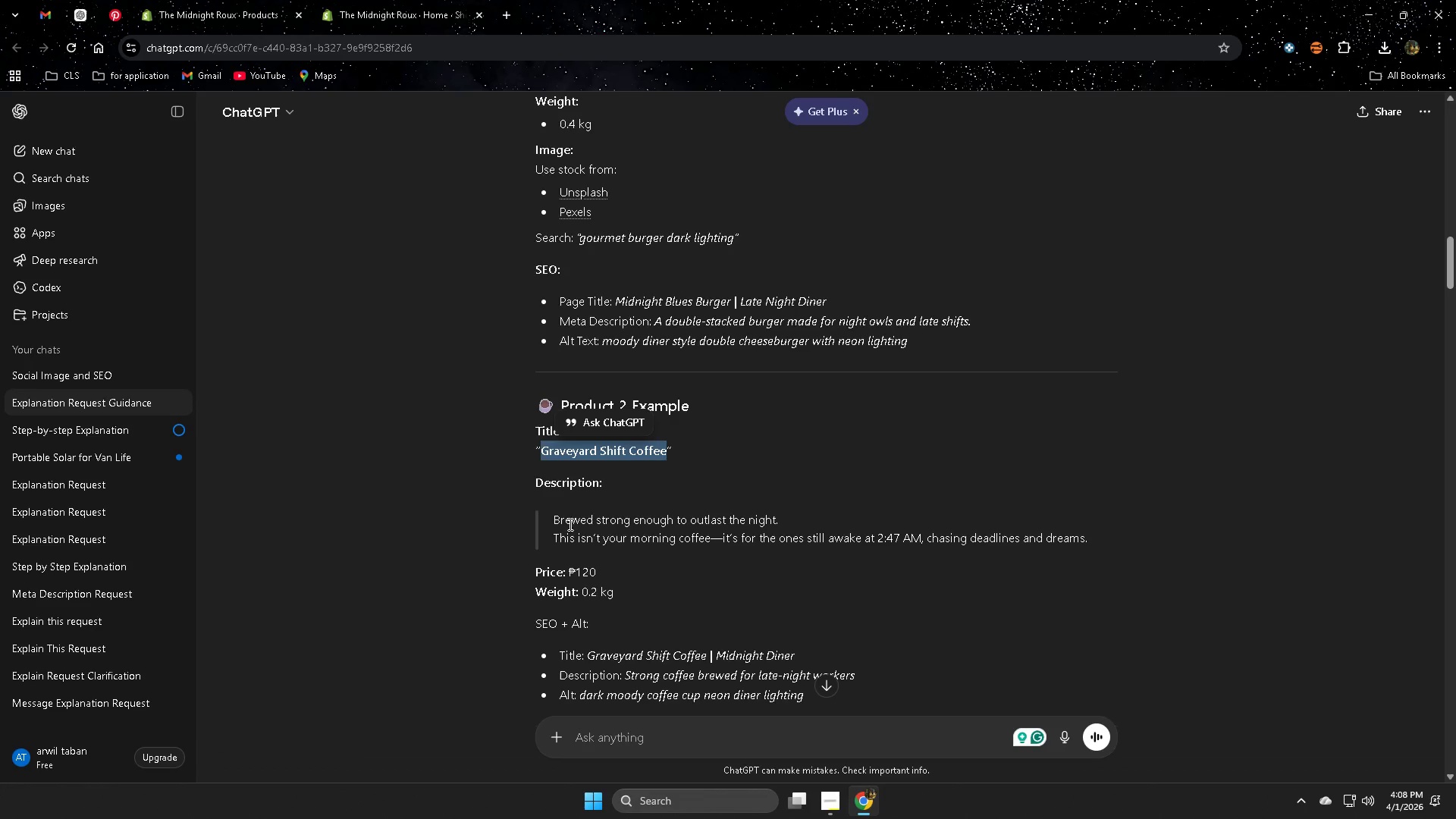 
left_click([560, 516])
 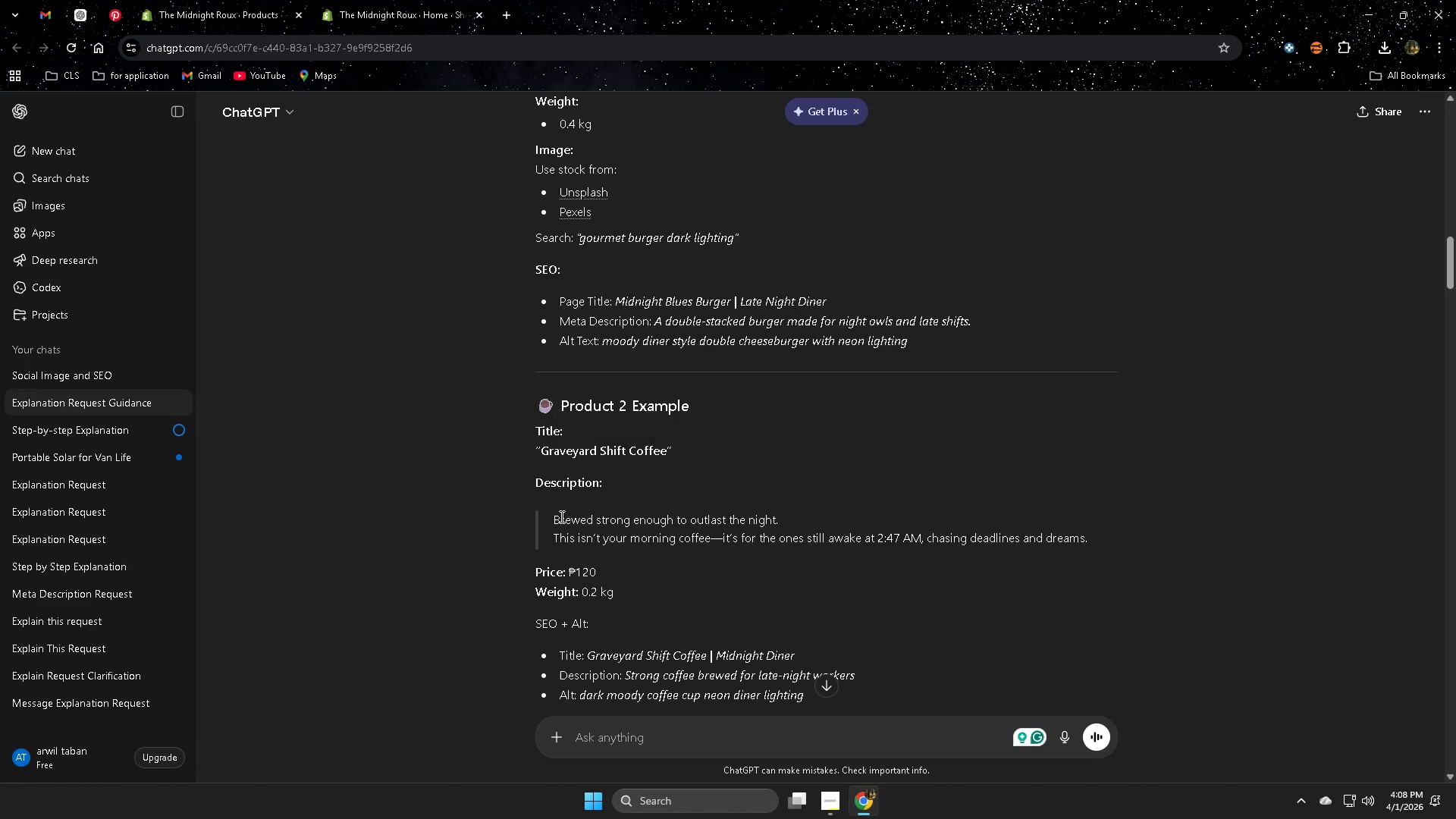 
left_click_drag(start_coordinate=[560, 516], to_coordinate=[1087, 540])
 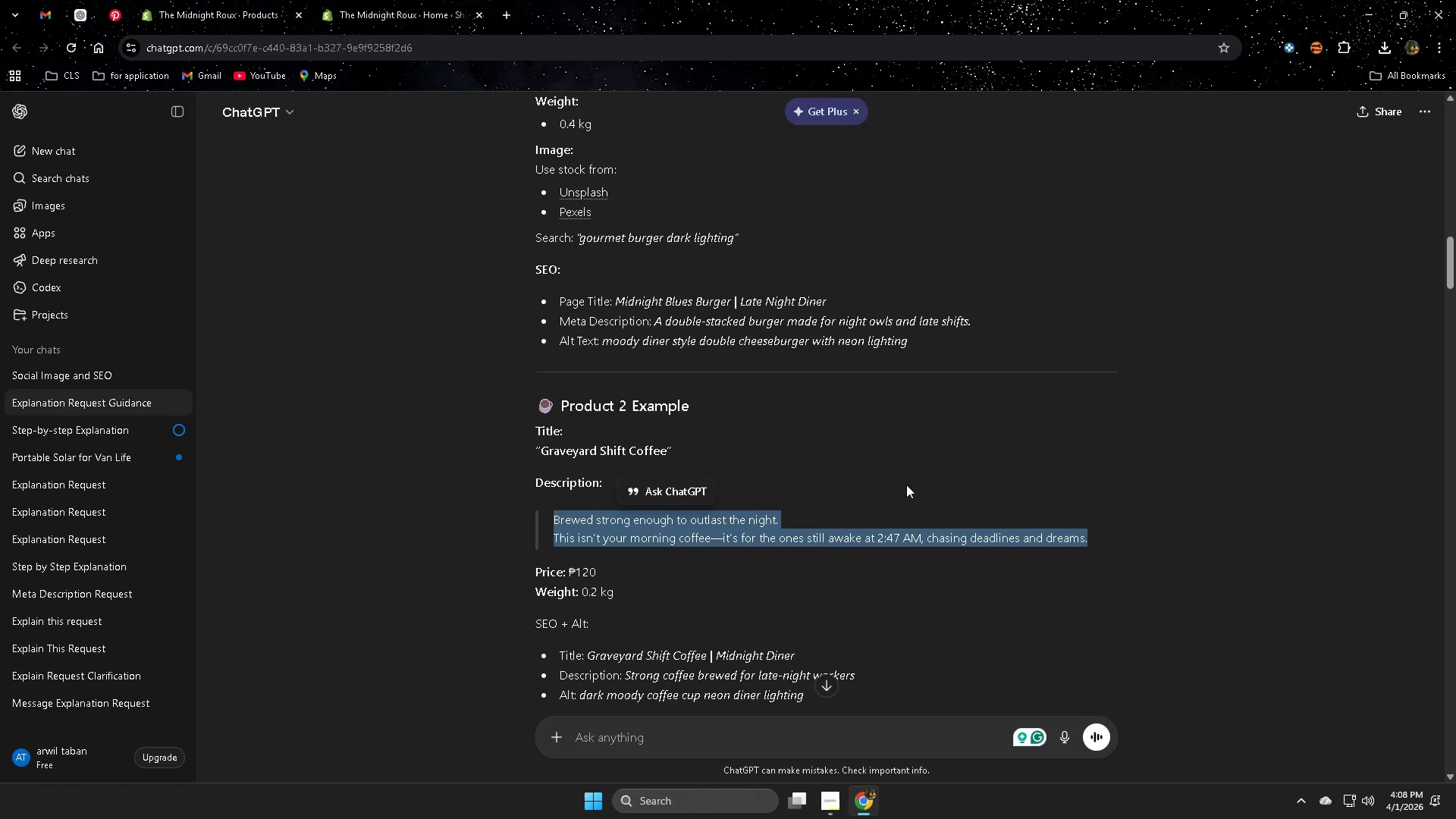 
key(Control+ControlLeft)
 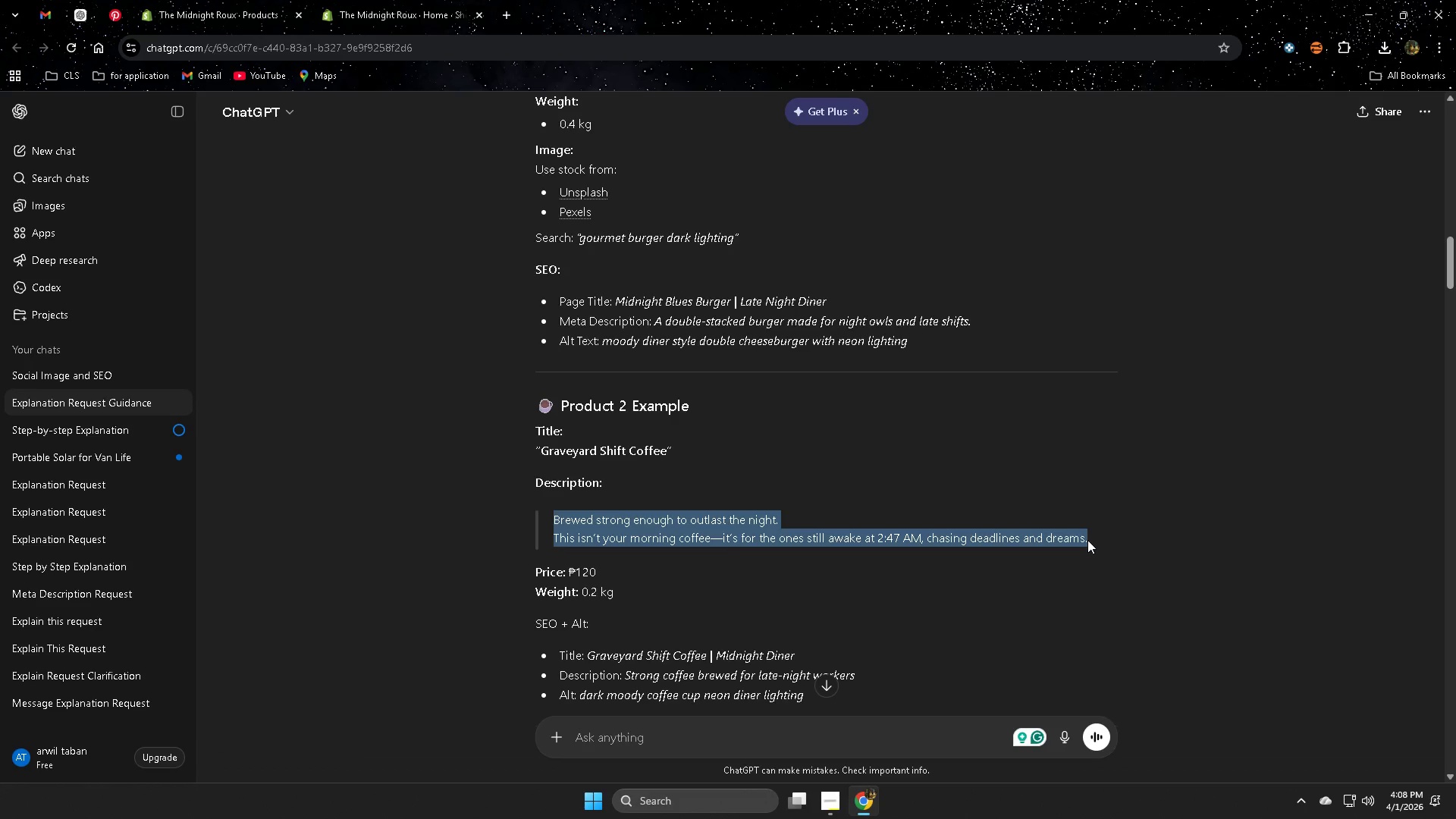 
key(Control+ControlLeft)
 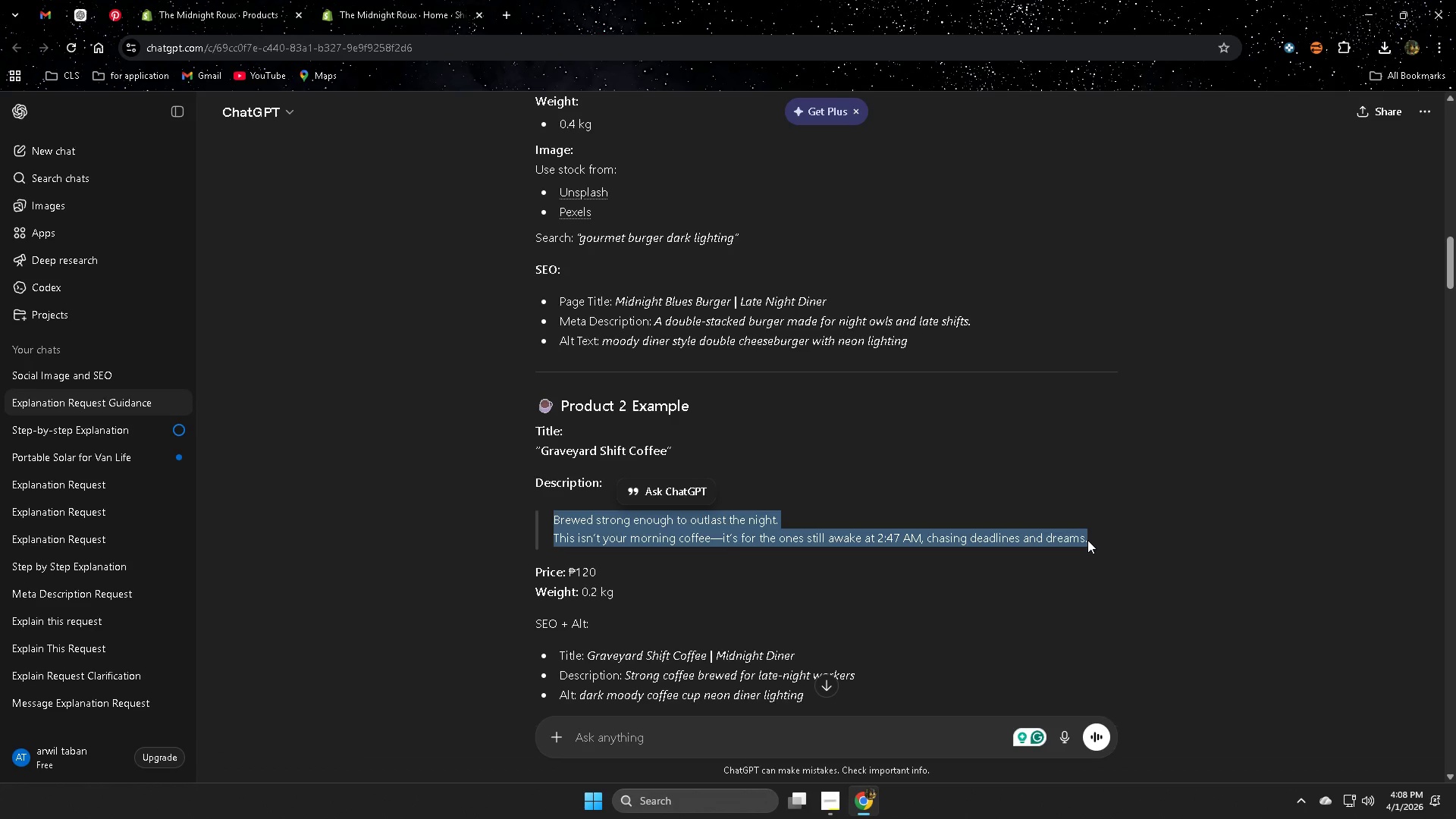 
key(Control+C)
 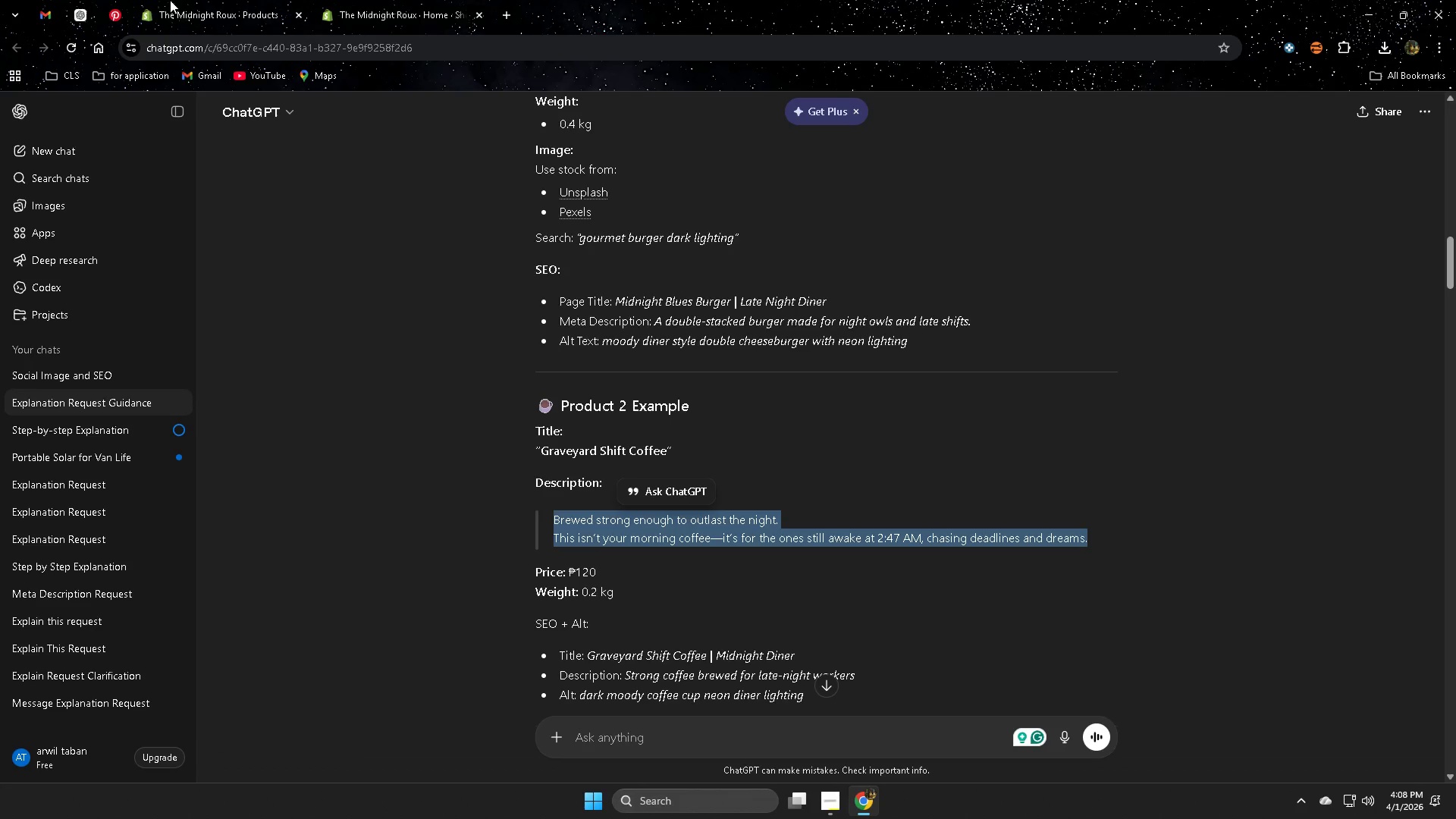 
left_click([362, 0])
 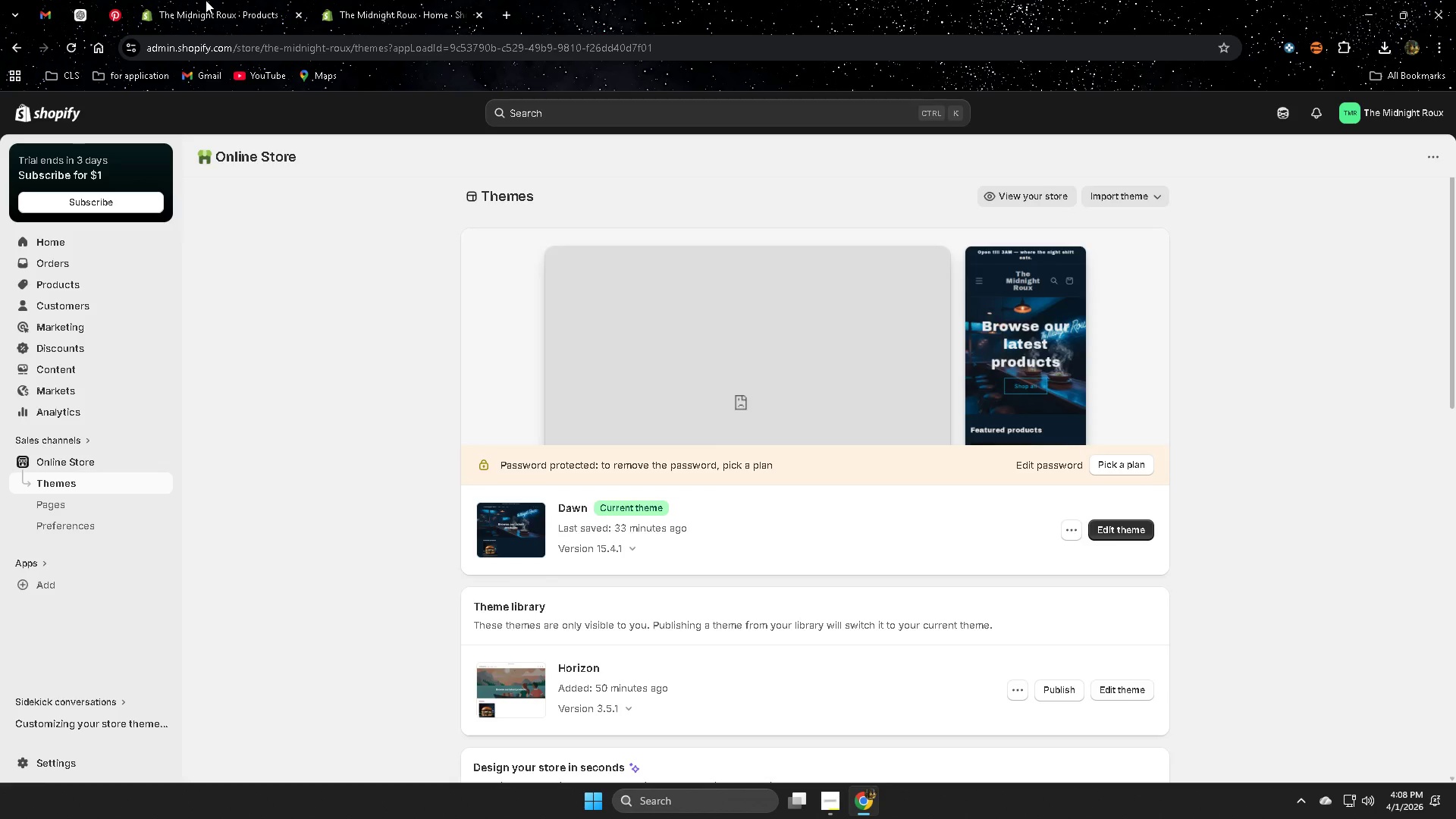 
left_click([206, 0])
 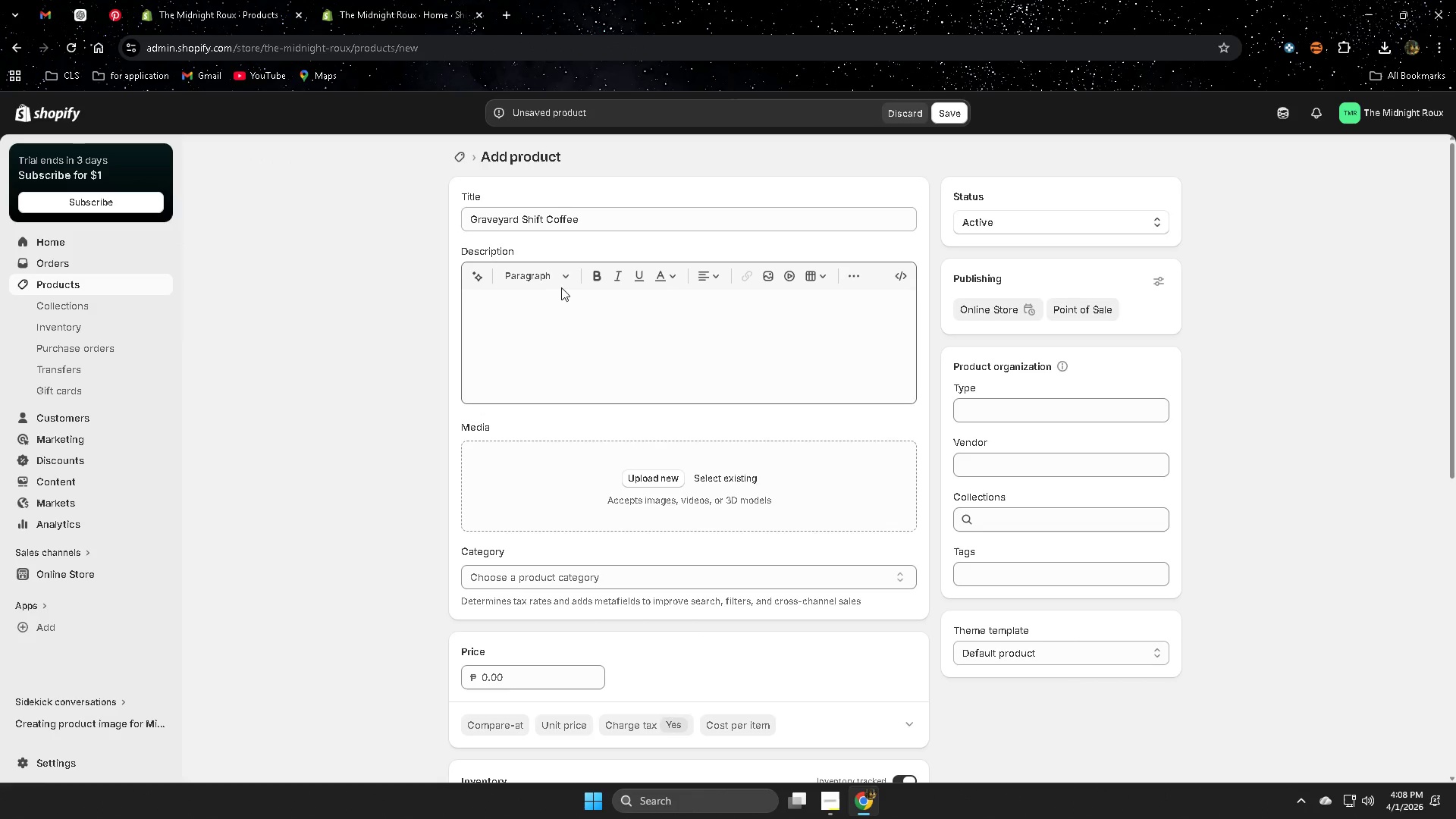 
left_click([554, 304])
 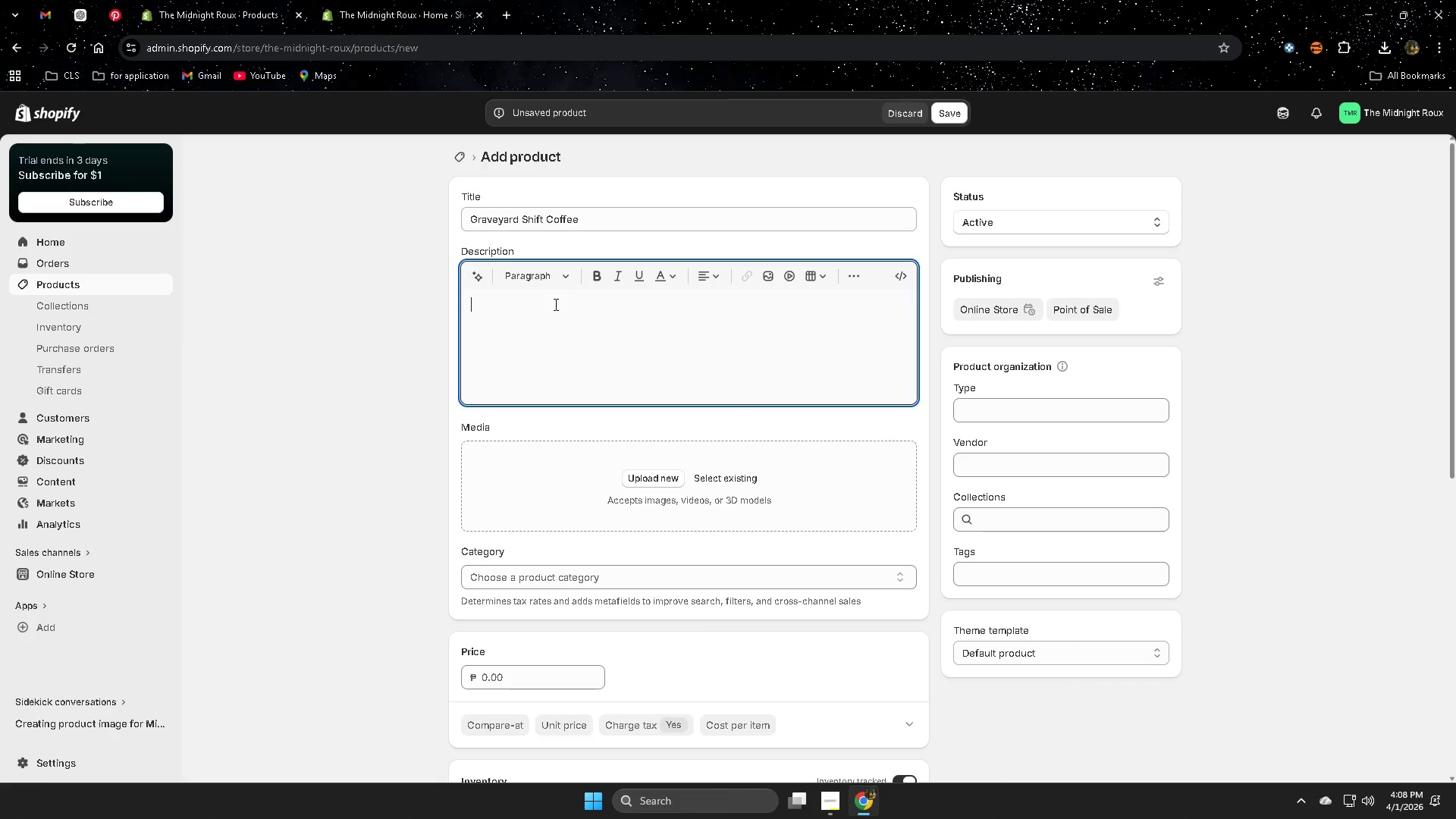 
key(Control+V)
 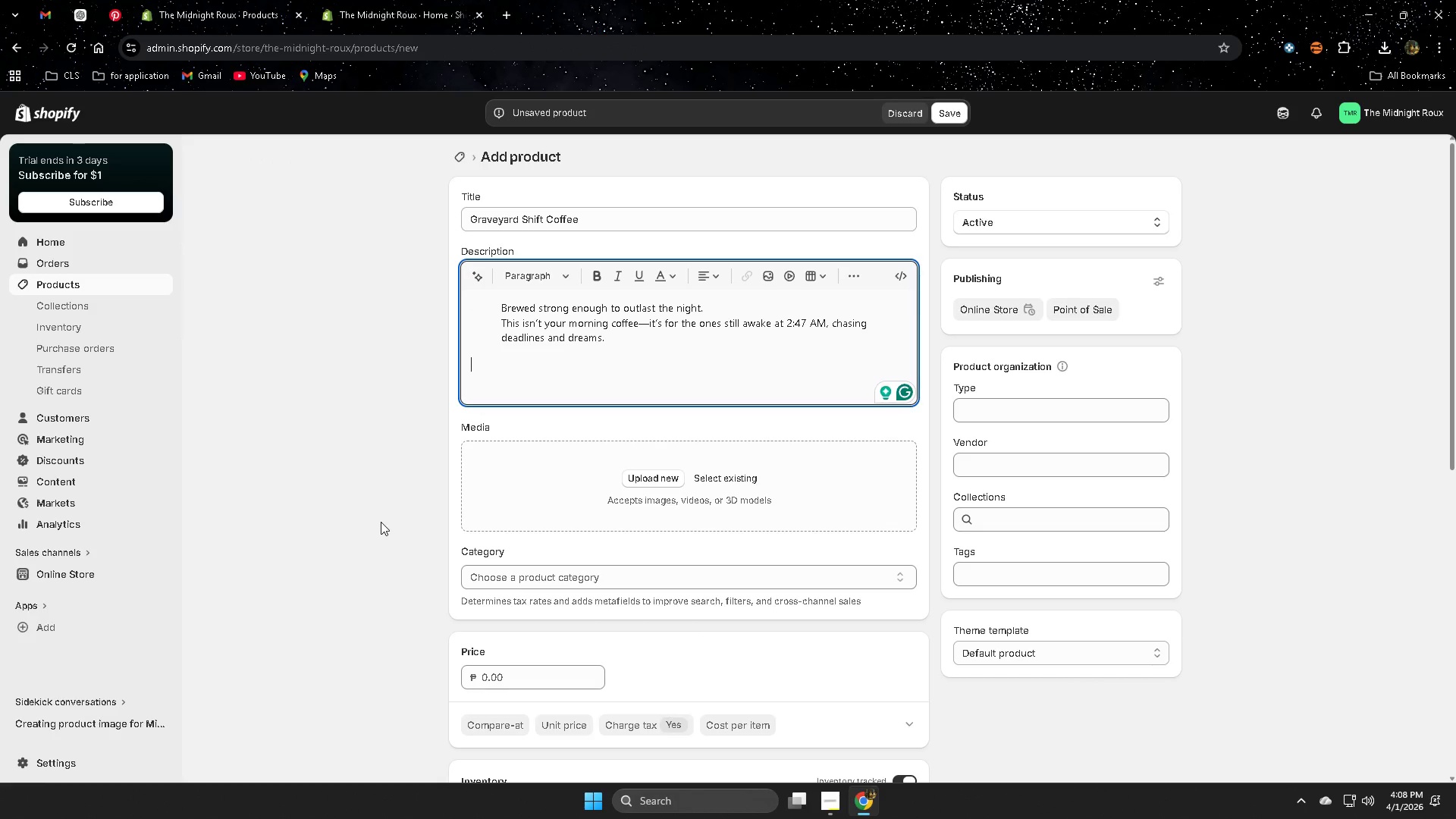 
wait(12.38)
 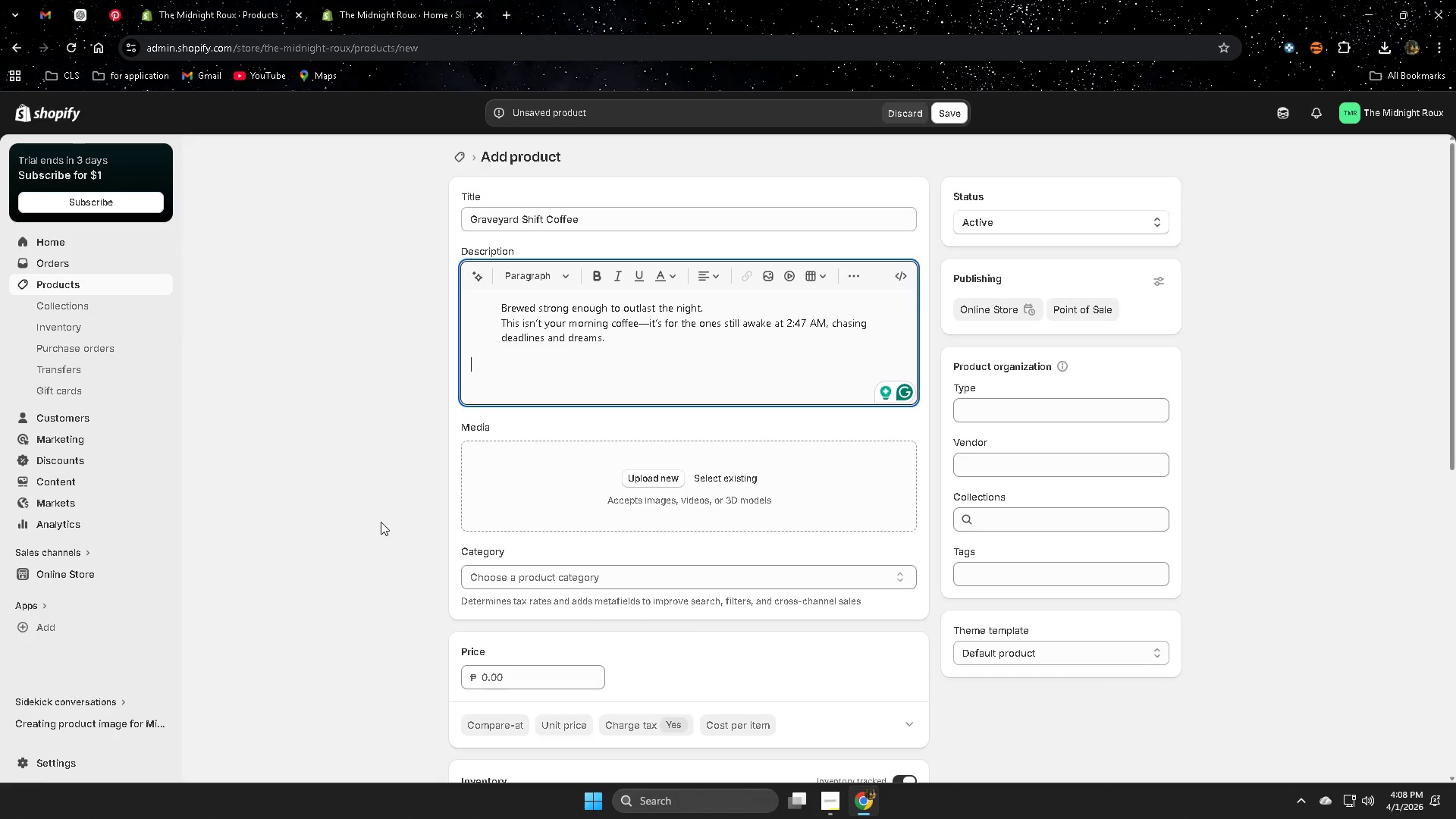 
left_click([1286, 111])
 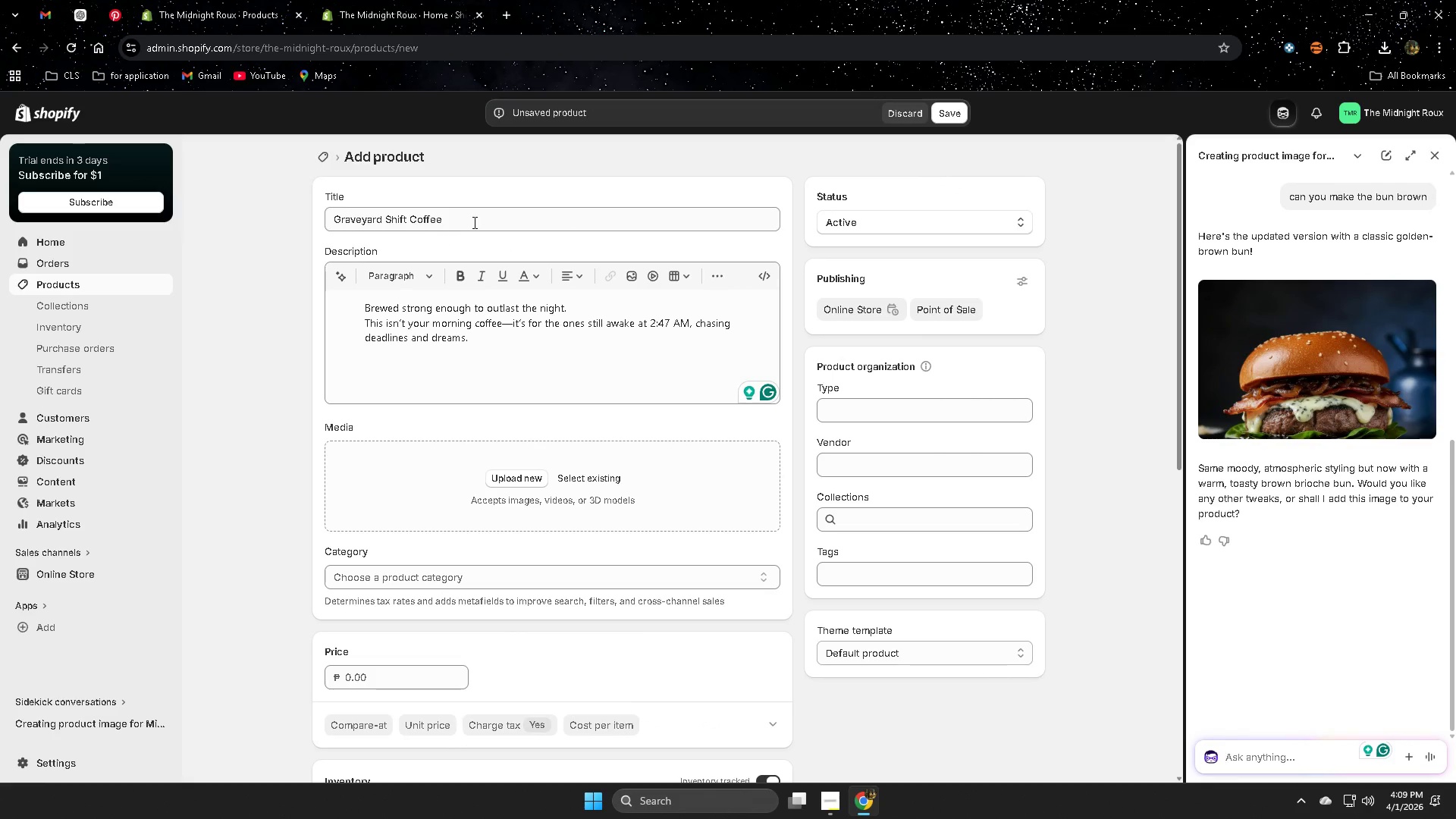 
double_click([473, 222])
 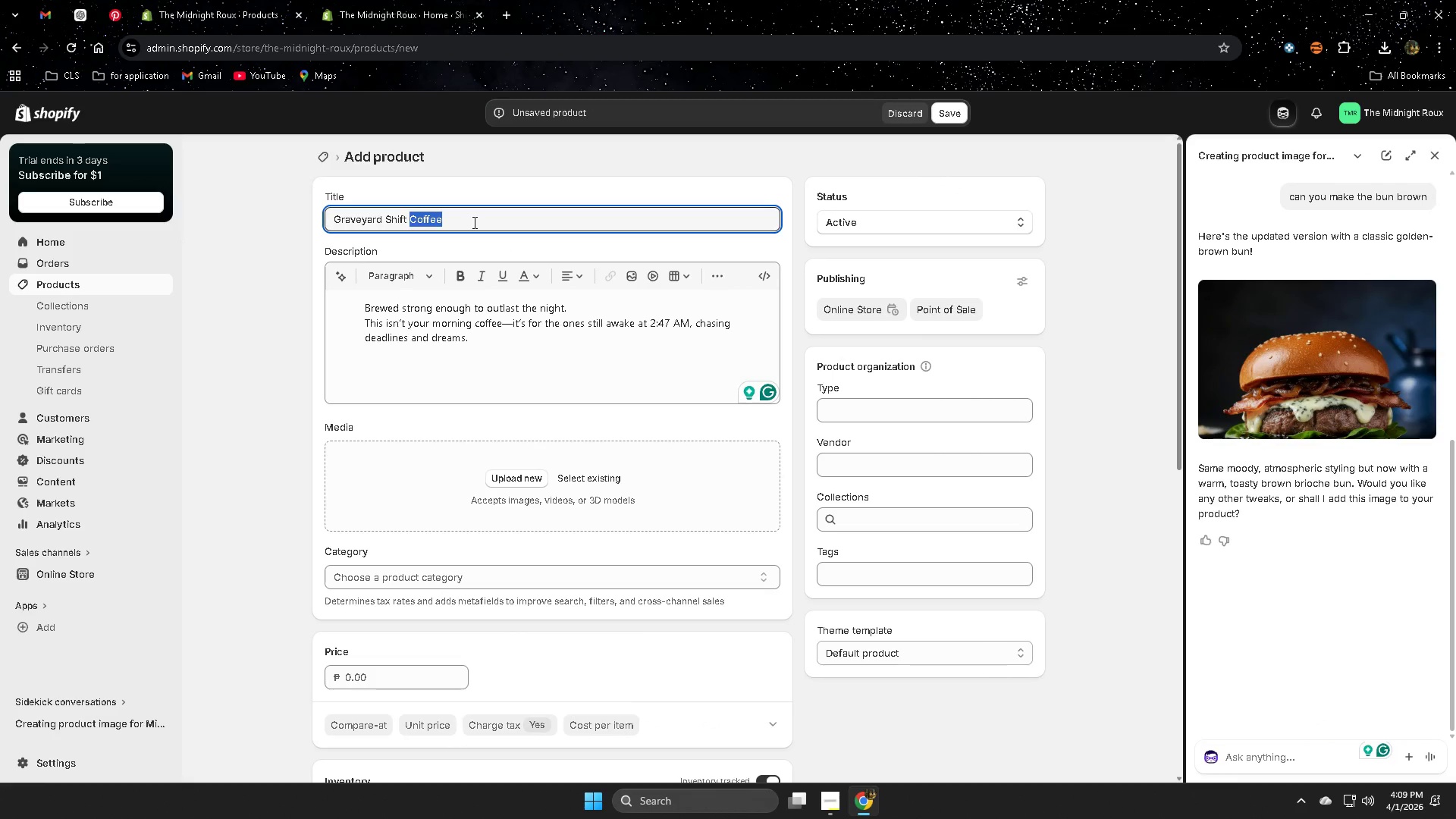 
triple_click([473, 222])
 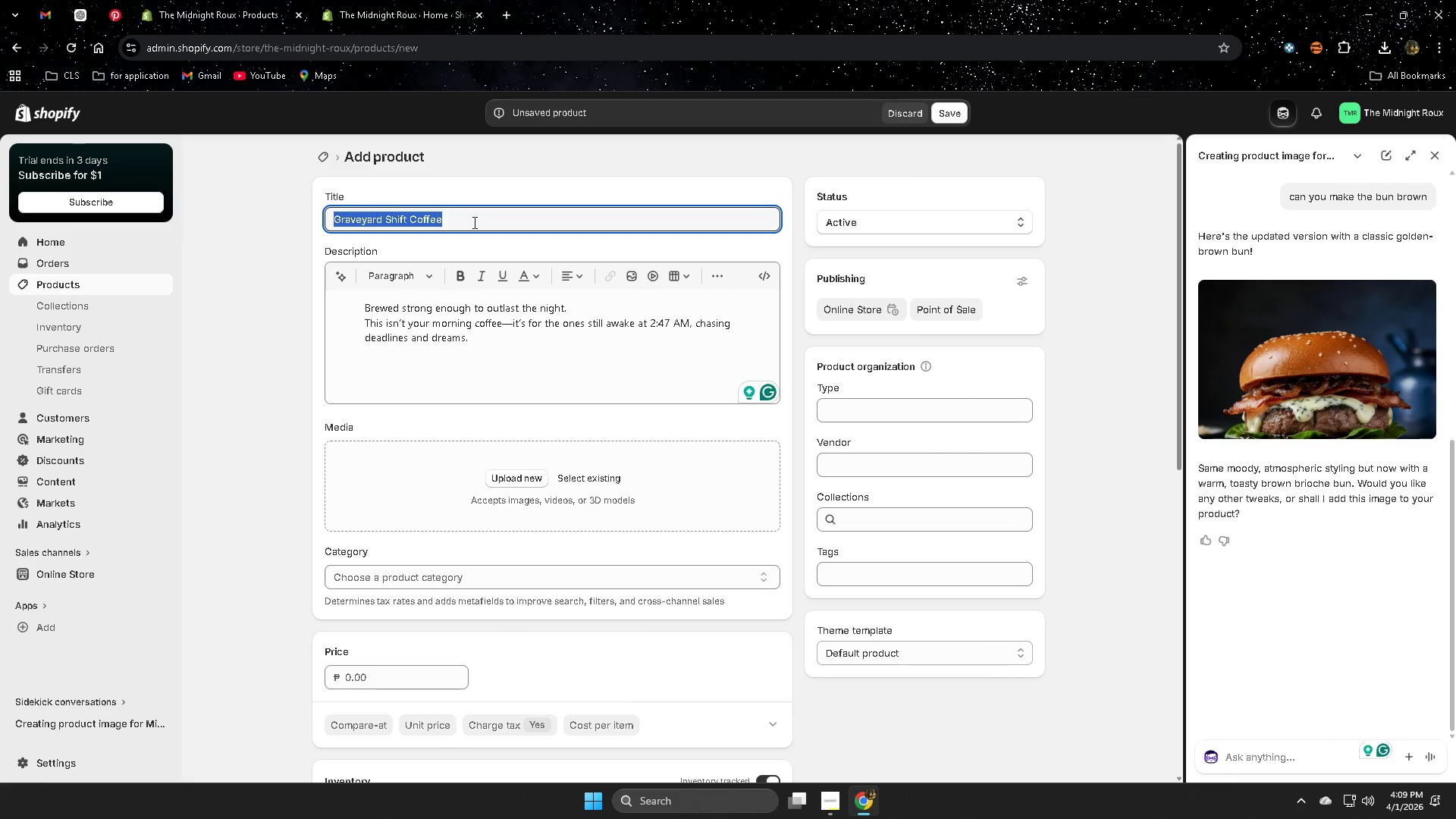 
key(Control+ControlLeft)
 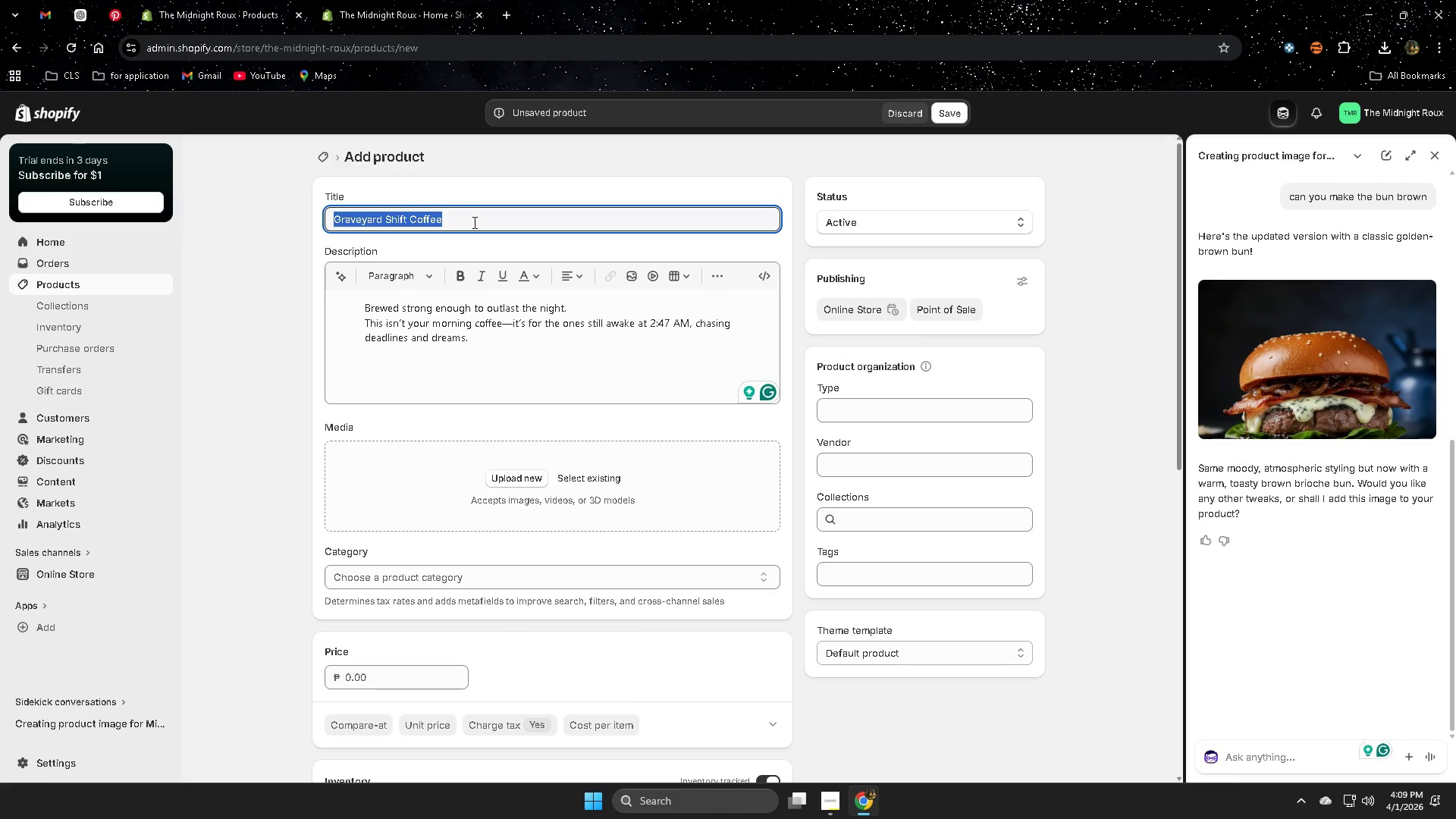 
key(Control+C)
 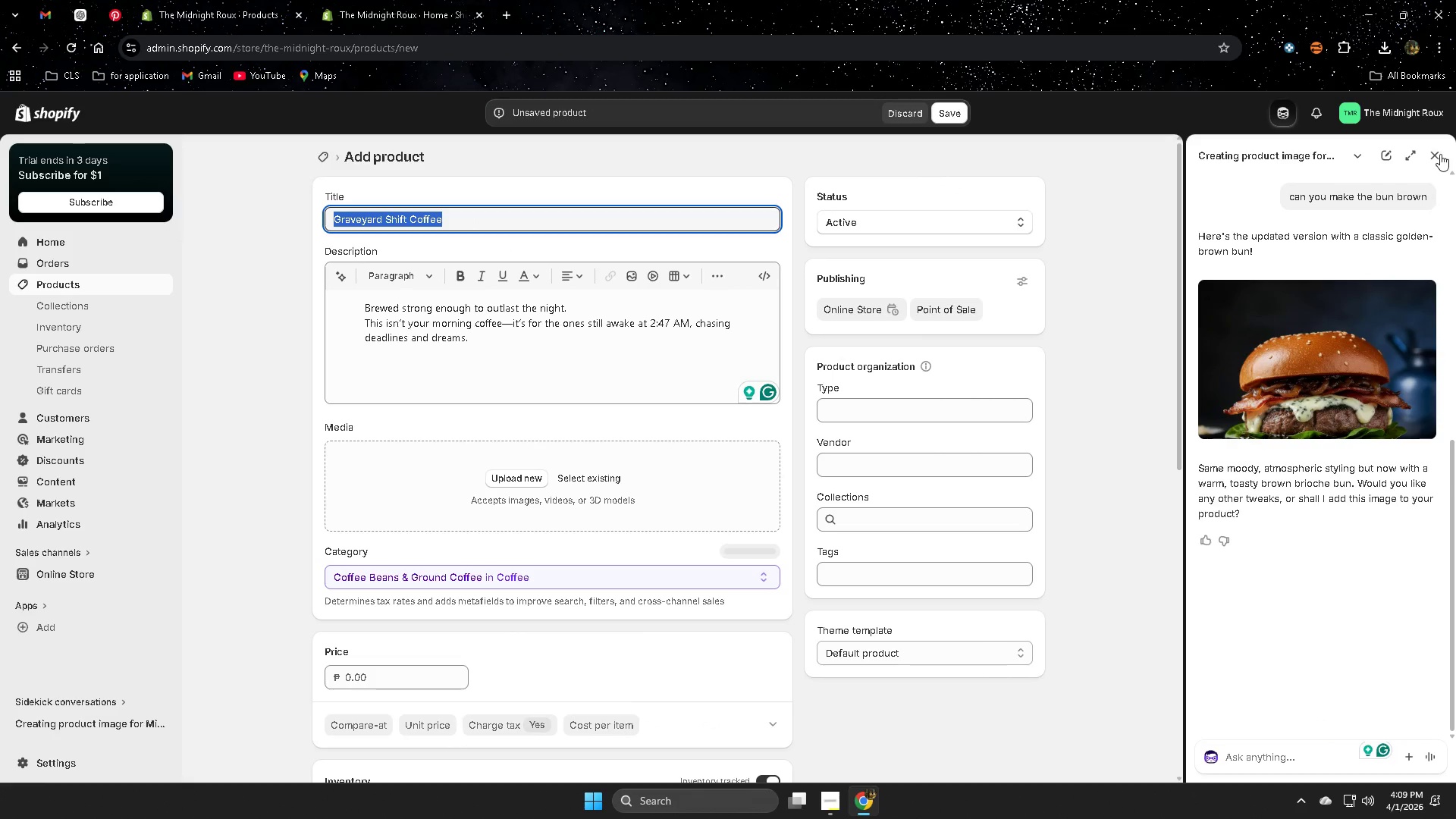 
left_click([1436, 154])
 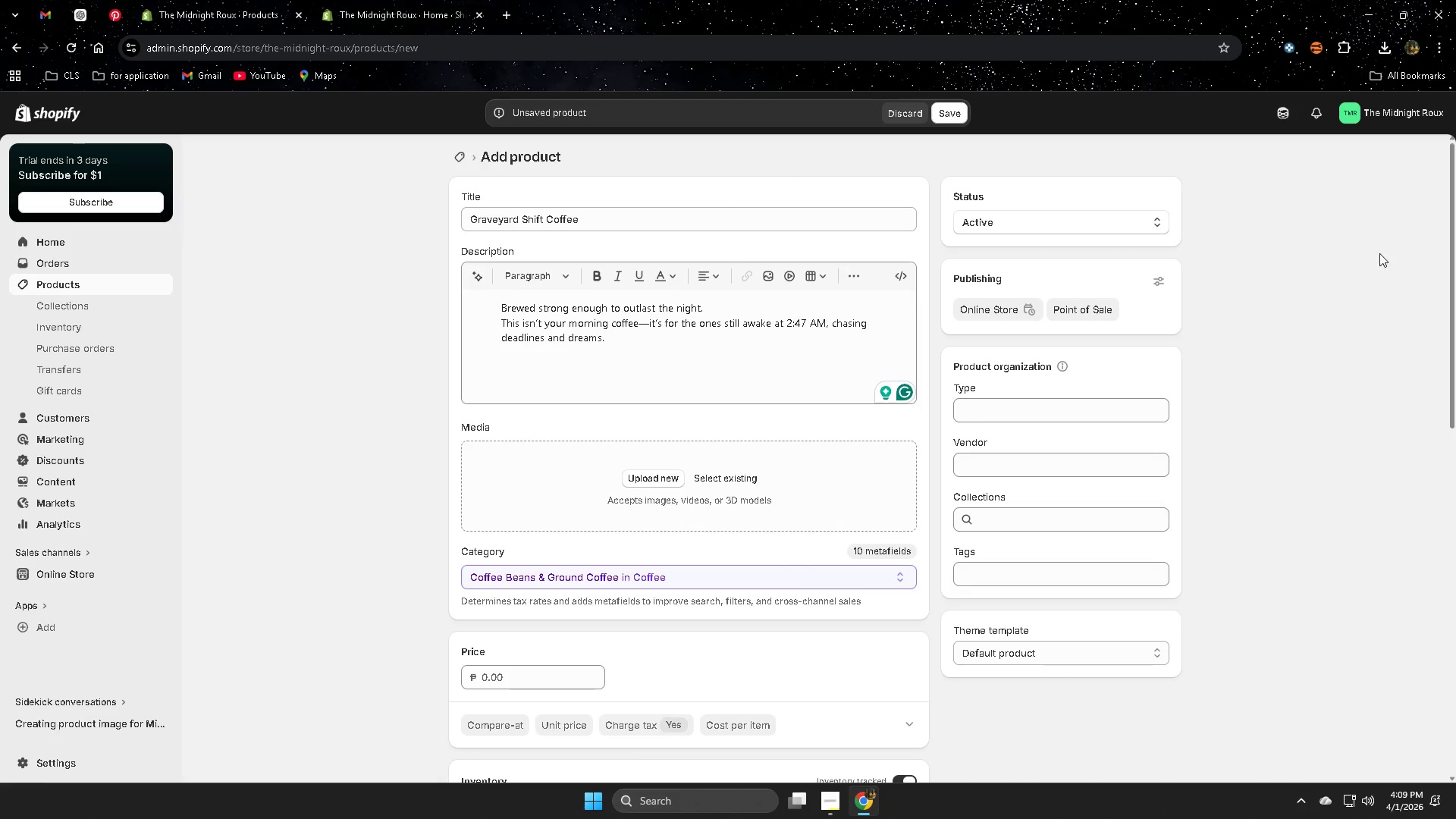 
left_click_drag(start_coordinate=[1282, 116], to_coordinate=[1285, 111])
 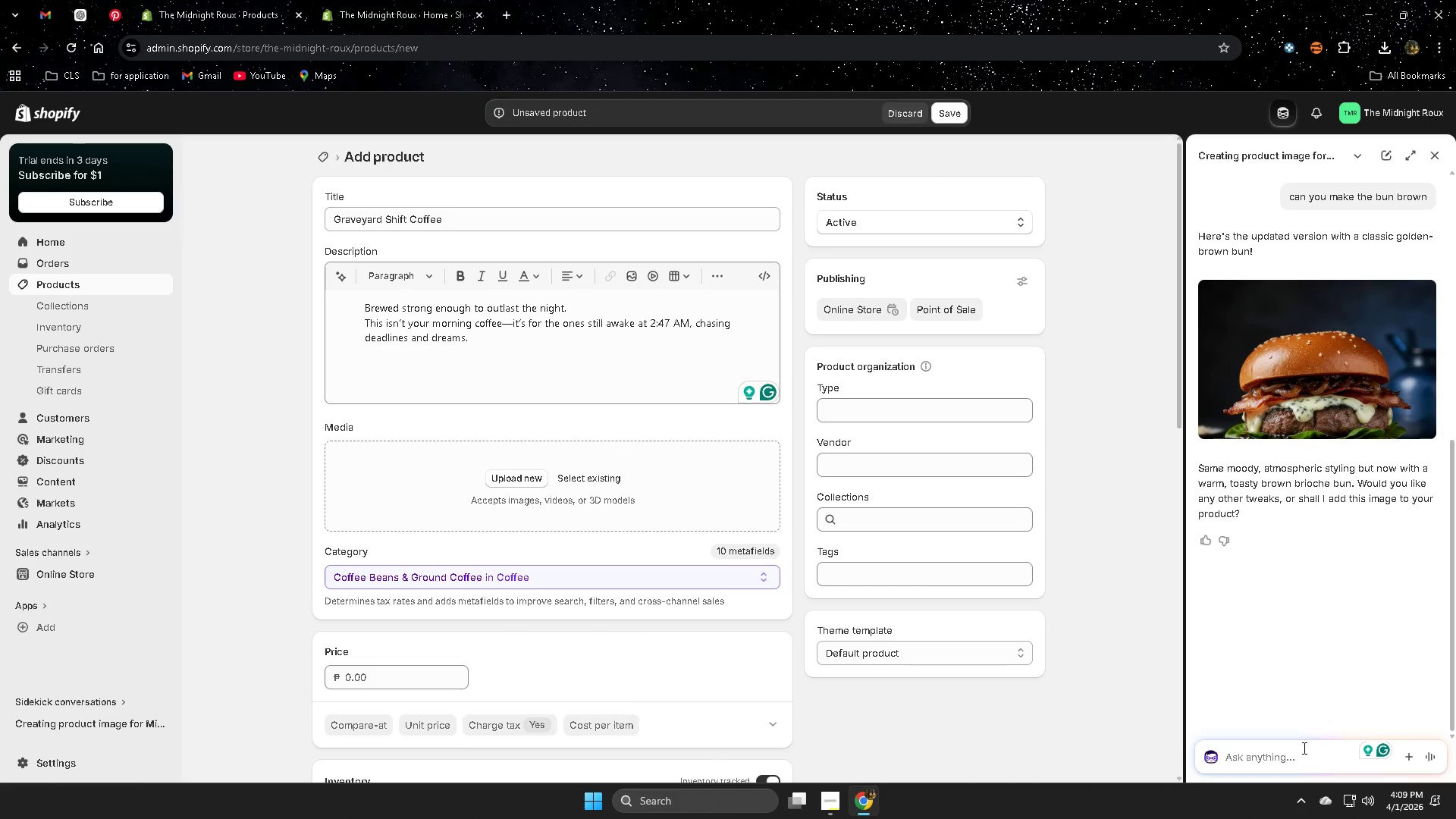 
left_click([1267, 758])
 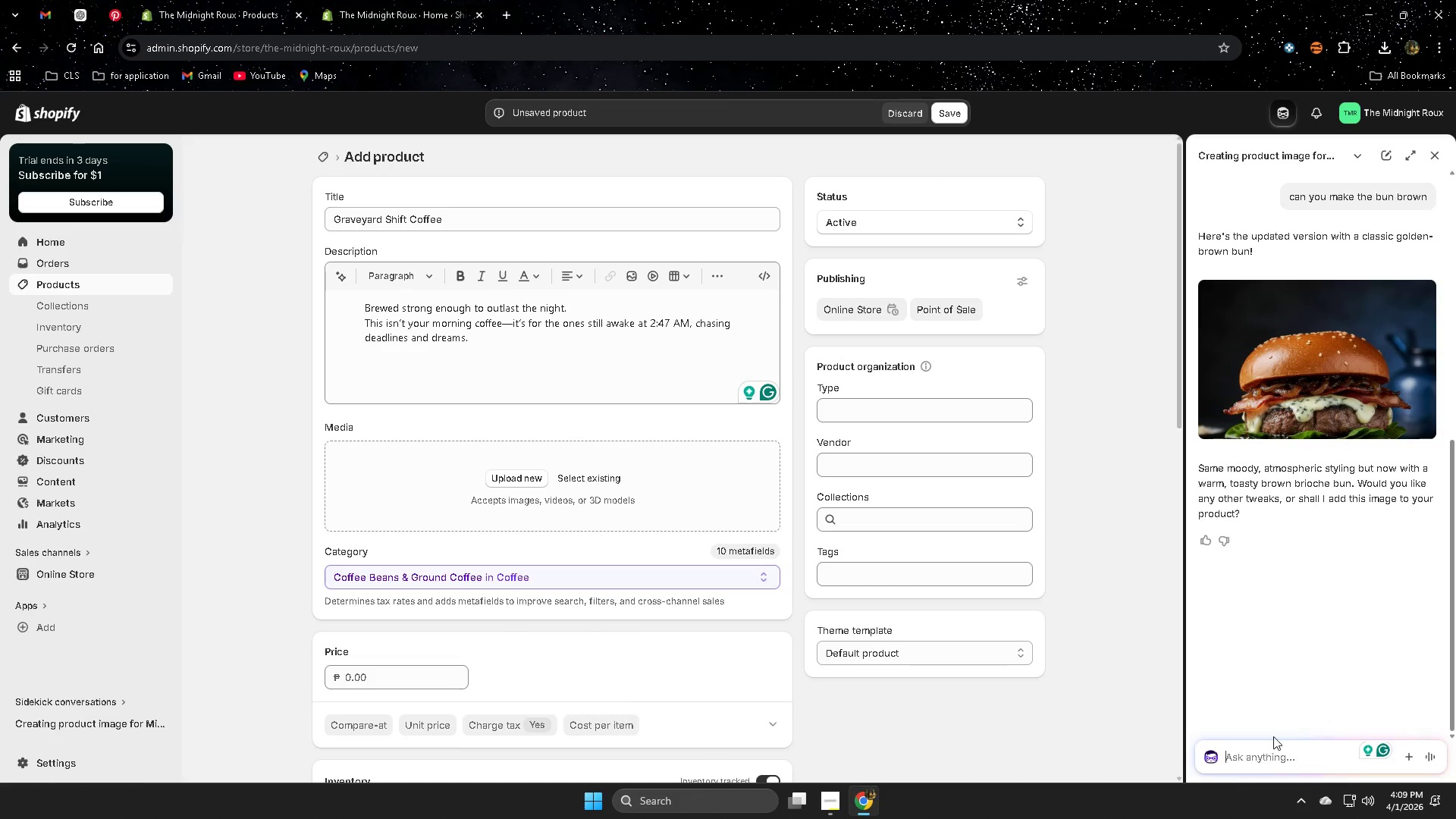 
type(can you make a high quality imga)
key(Backspace)
key(Backspace)
type(age for my fp)
key(Backspace)
key(Backspace)
type(pri)
key(Backspace)
type(u)
key(Backspace)
type(odcutr )
key(Backspace)
key(Backspace)
key(Backspace)
key(Backspace)
key(Backspace)
type(uct  )
 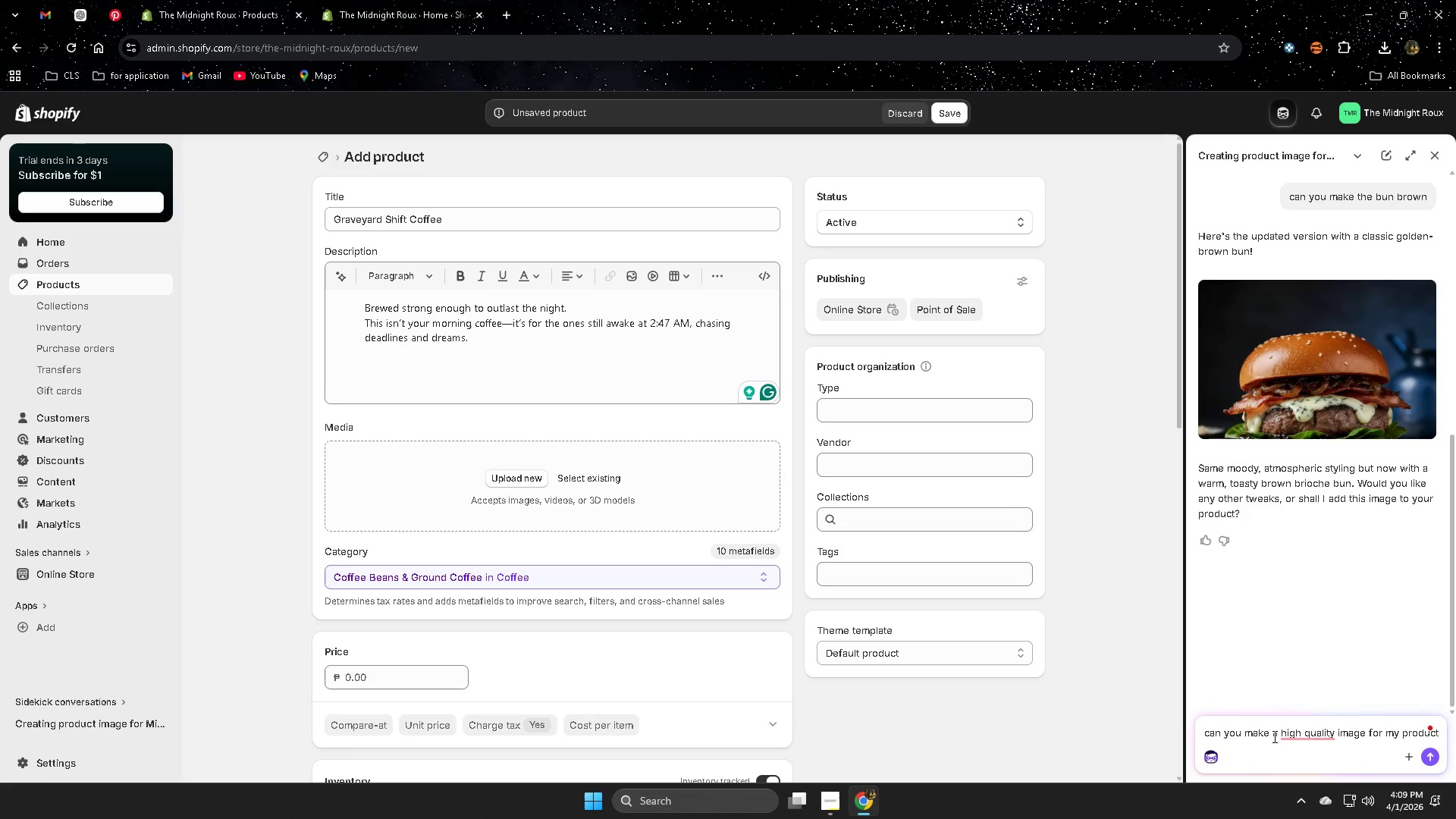 
key(Control+V)
 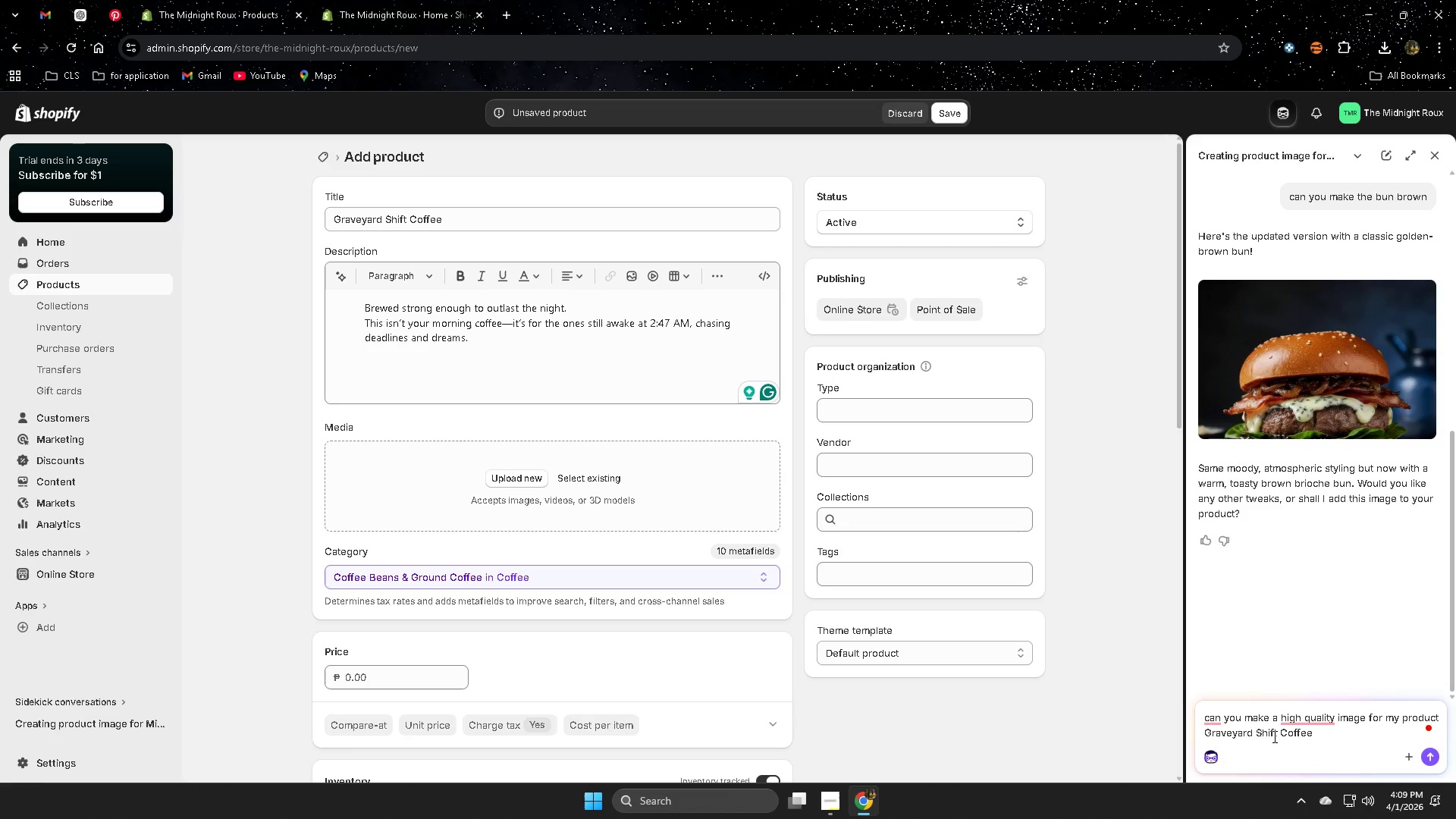 
key(Enter)
 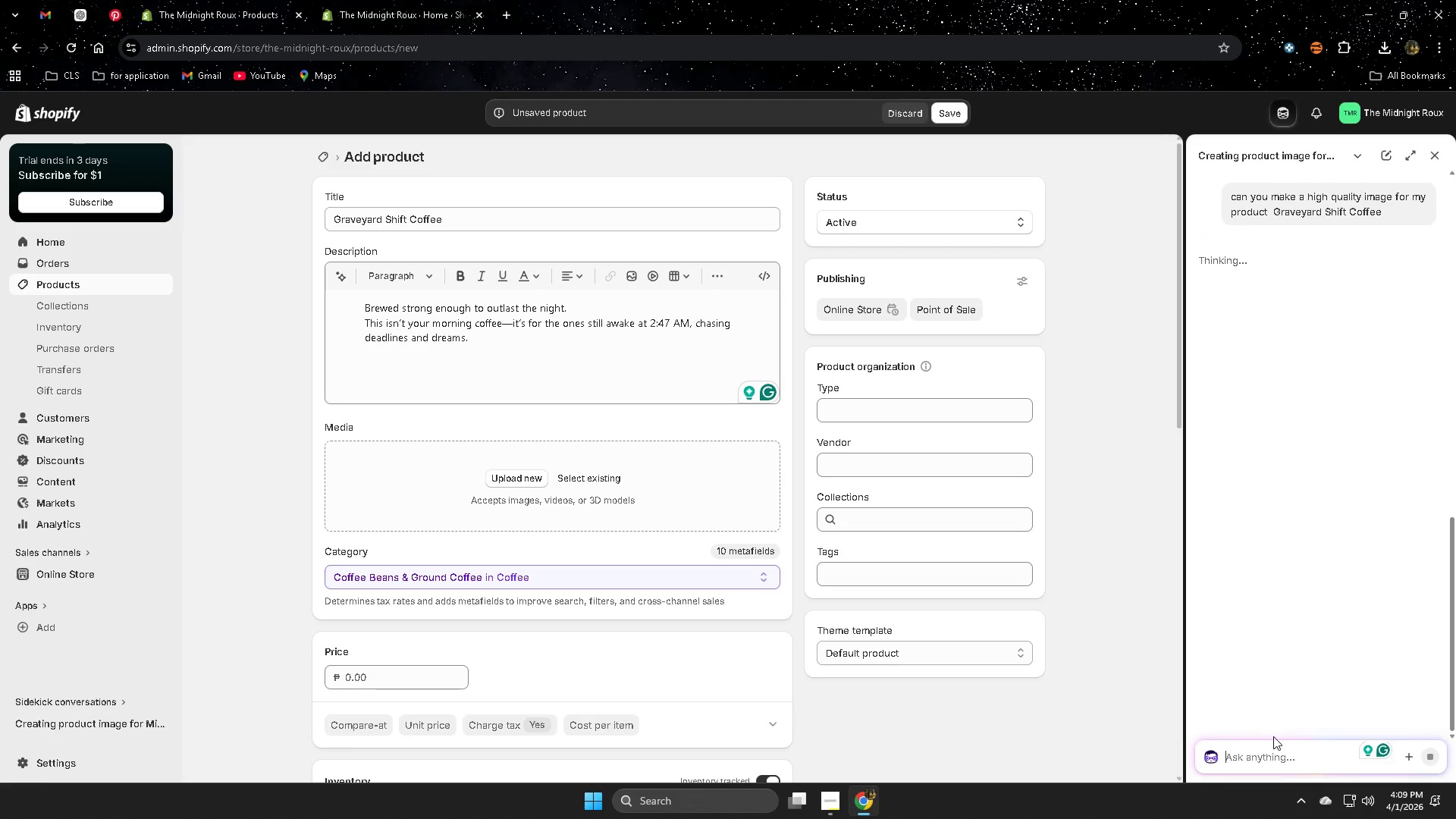 
left_click([71, 12])
 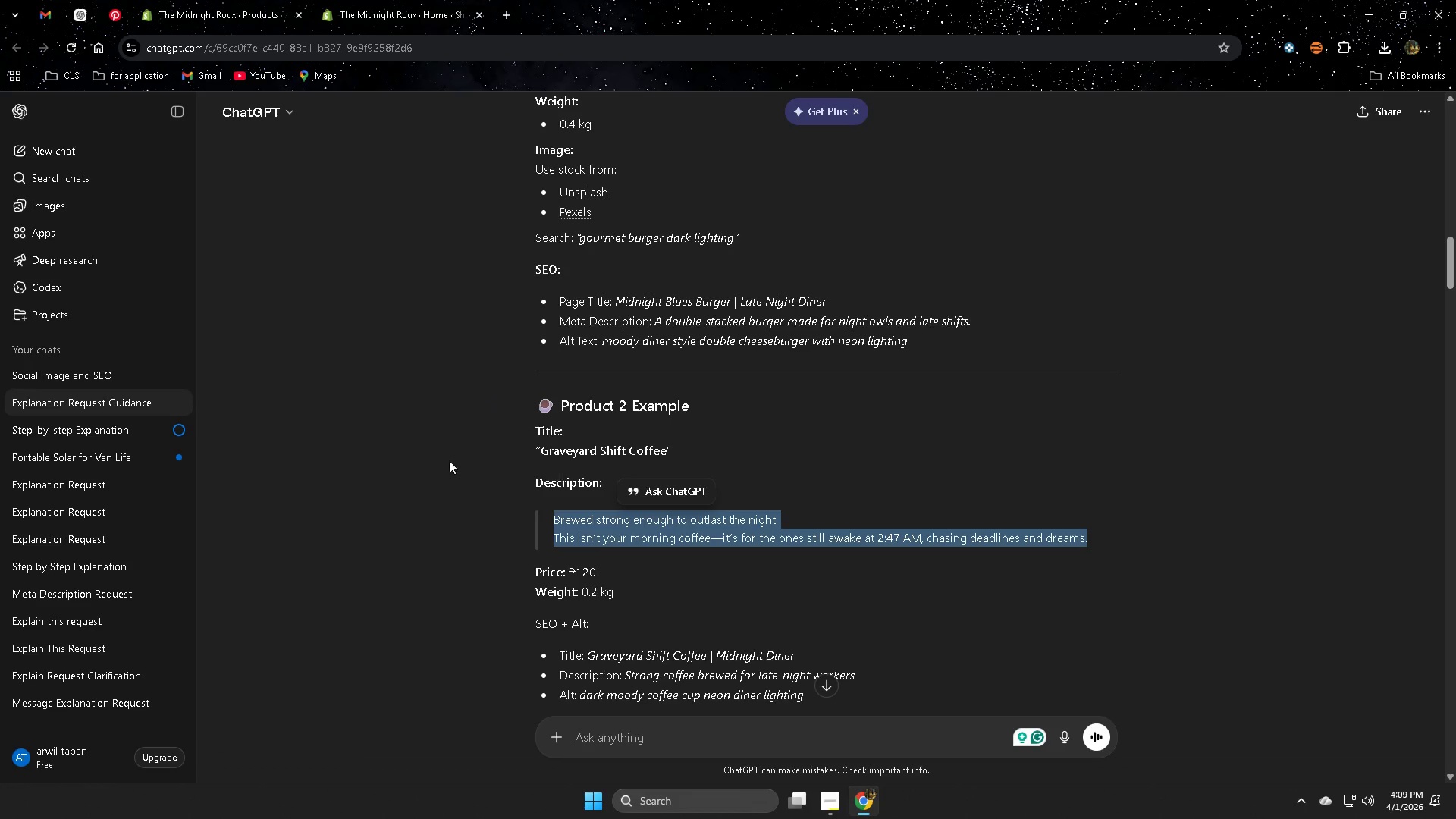 
scroll: coordinate [484, 539], scroll_direction: down, amount: 3.0
 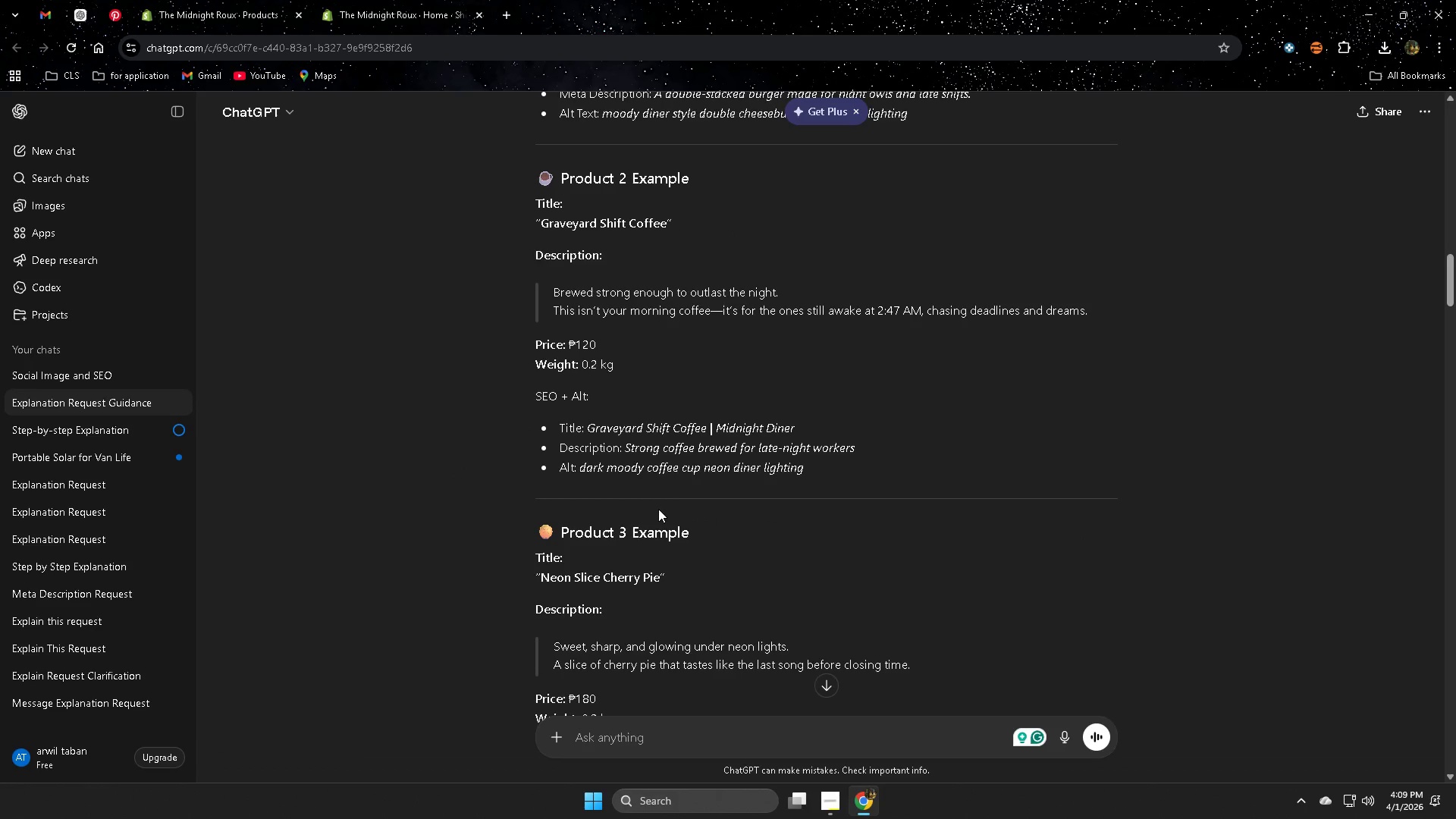 
scroll: coordinate [795, 517], scroll_direction: up, amount: 3.0
 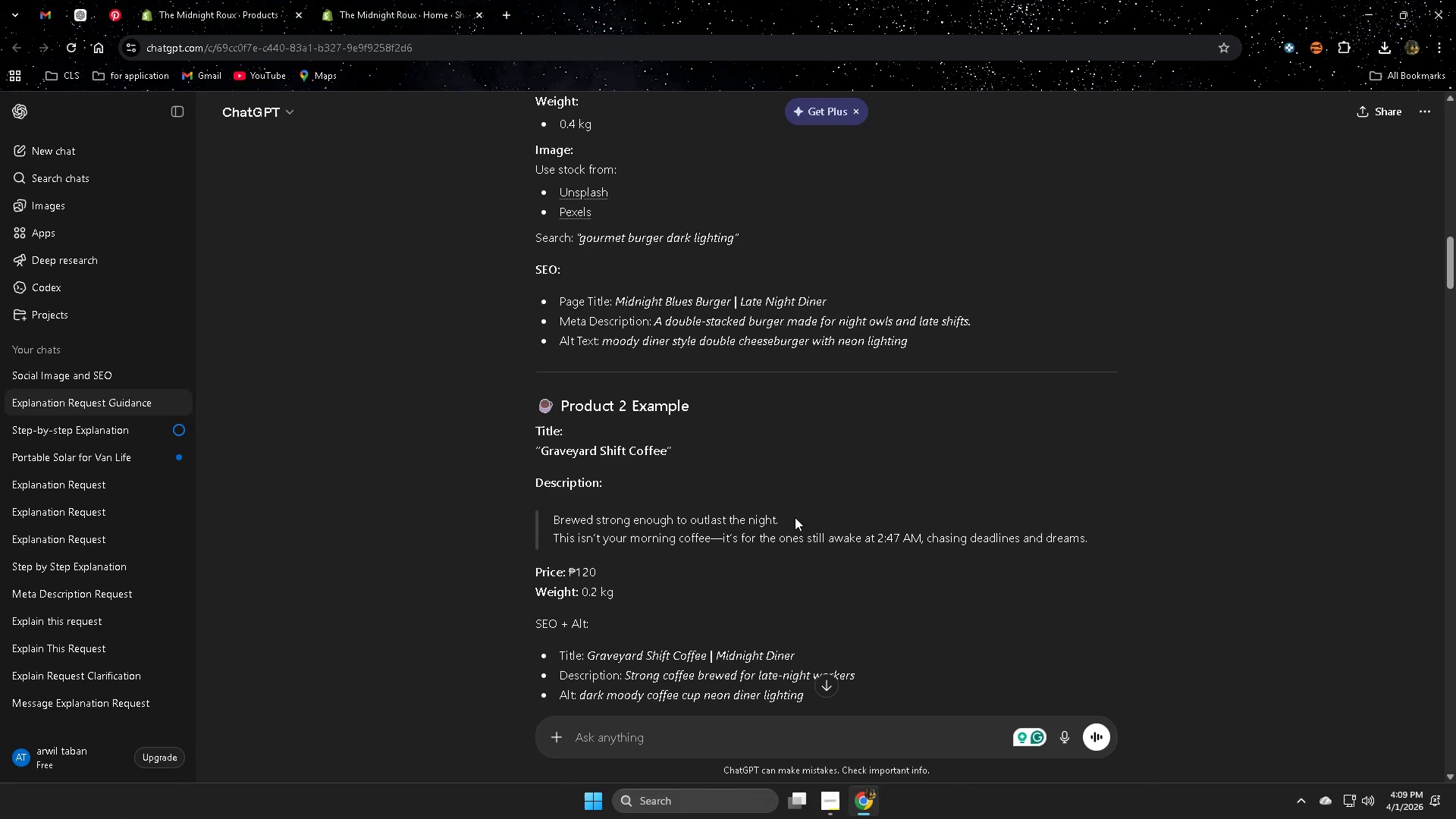 
scroll: coordinate [981, 557], scroll_direction: down, amount: 5.0
 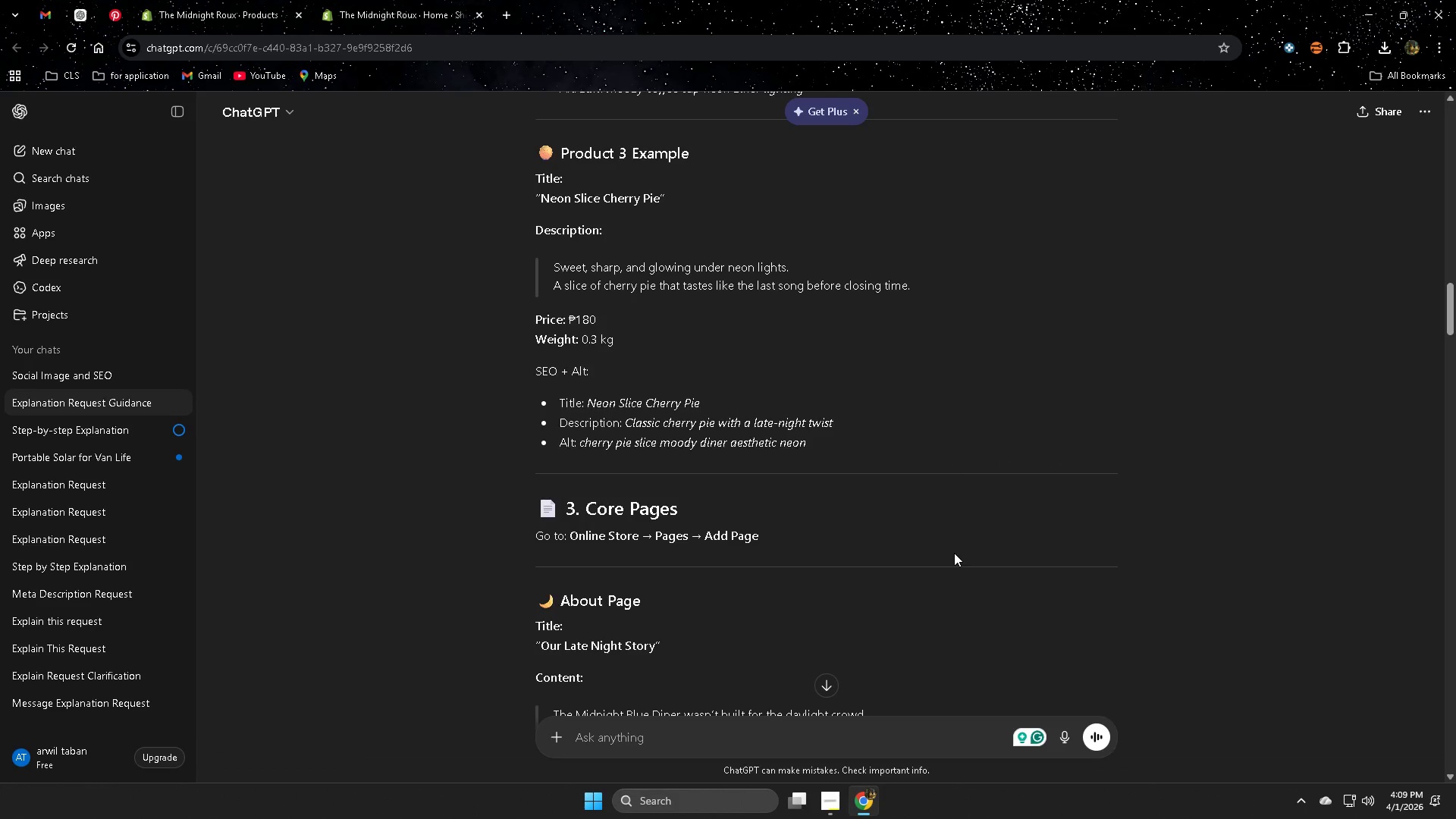 
scroll: coordinate [38, 312], scroll_direction: up, amount: 1.0
 